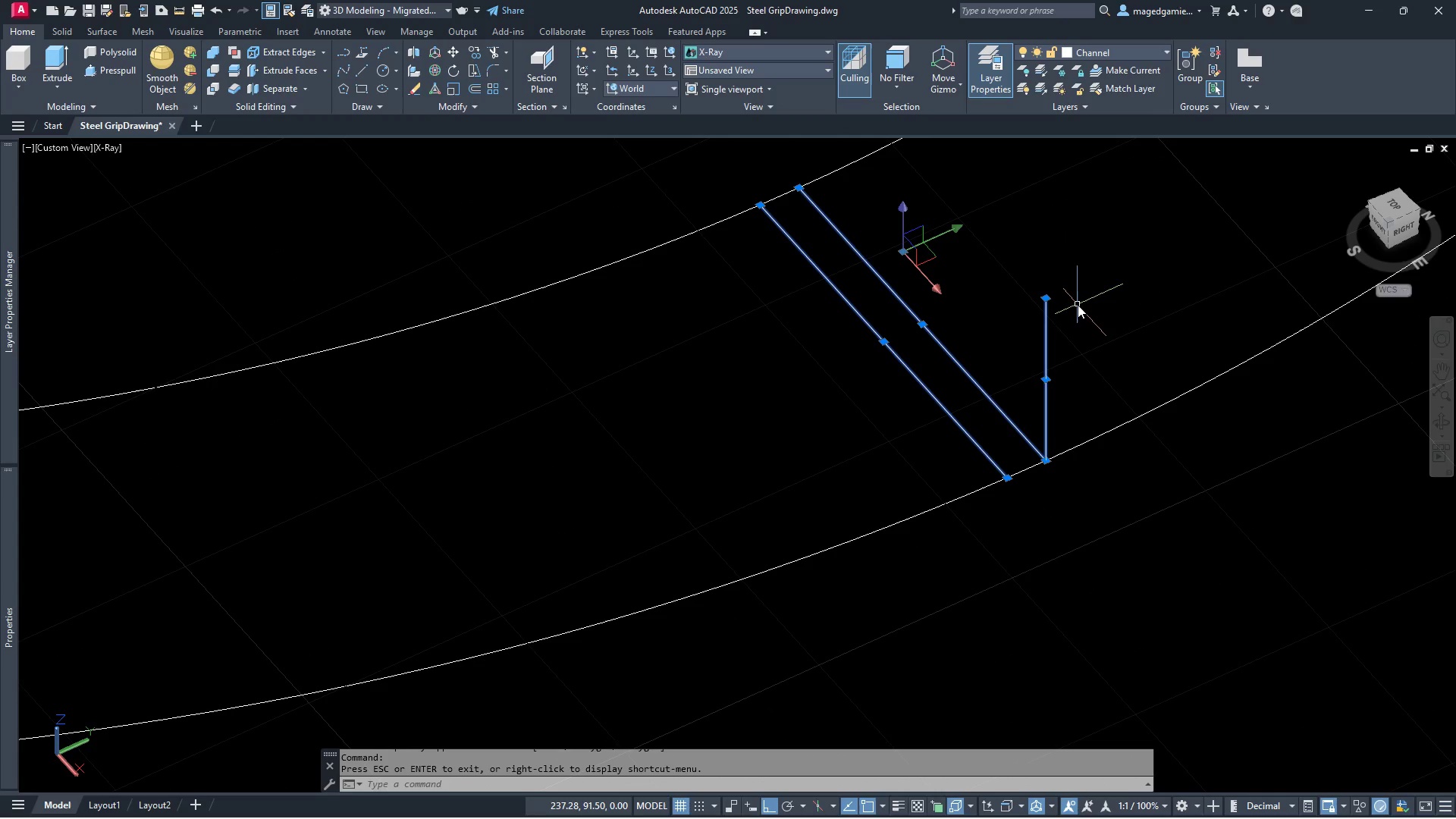 
key(Escape)
 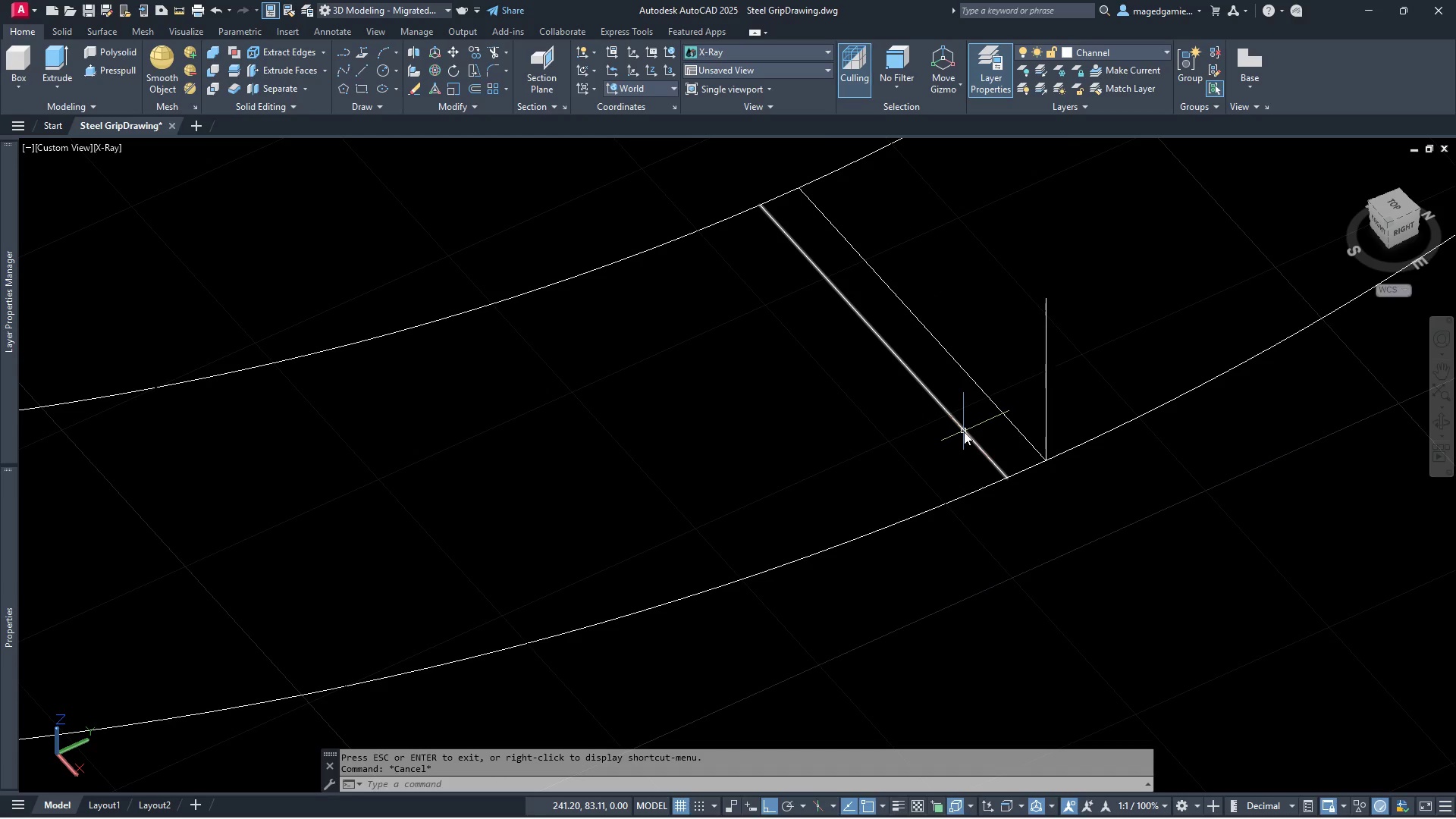 
left_click([964, 431])
 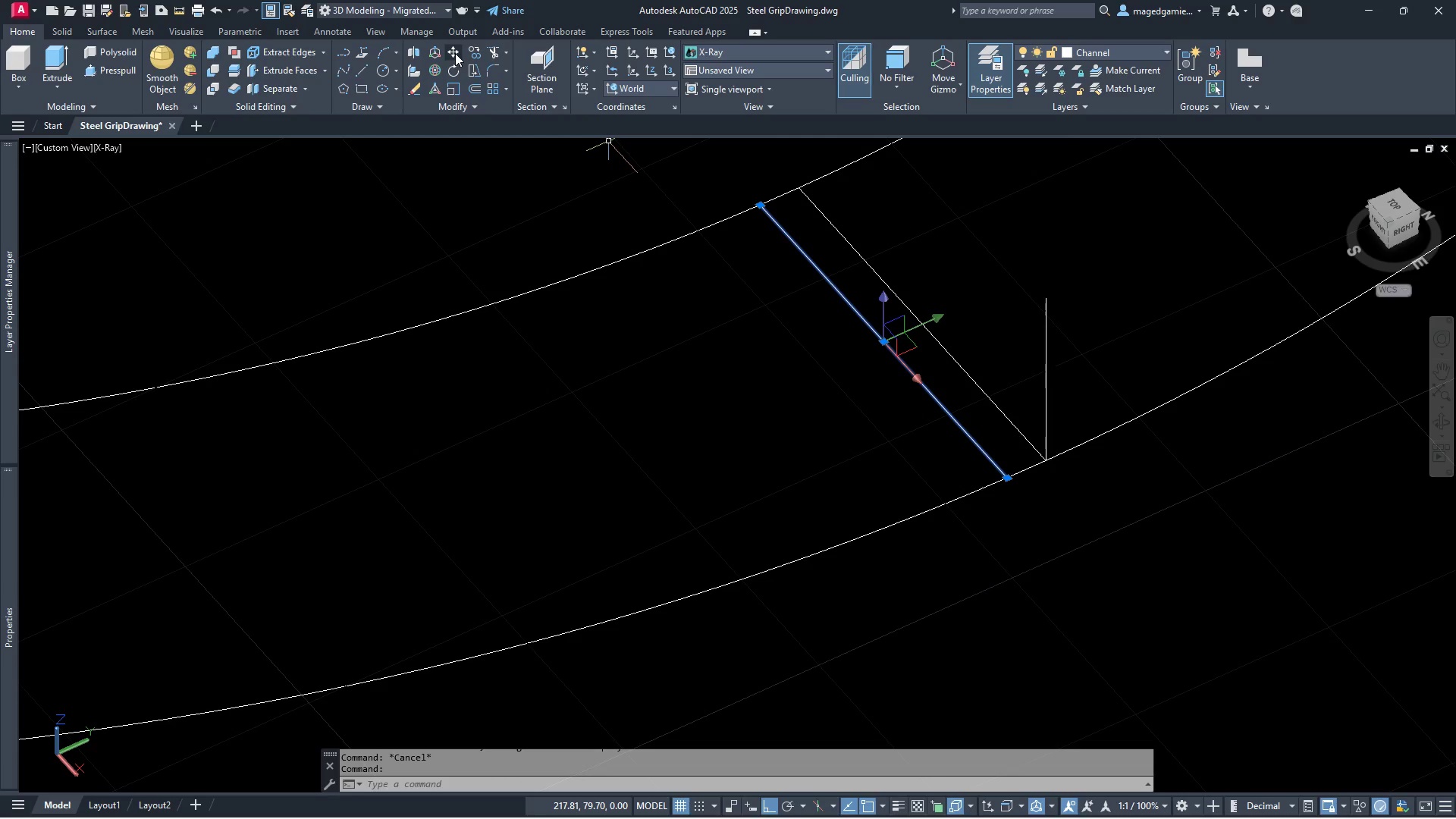 
left_click([452, 52])
 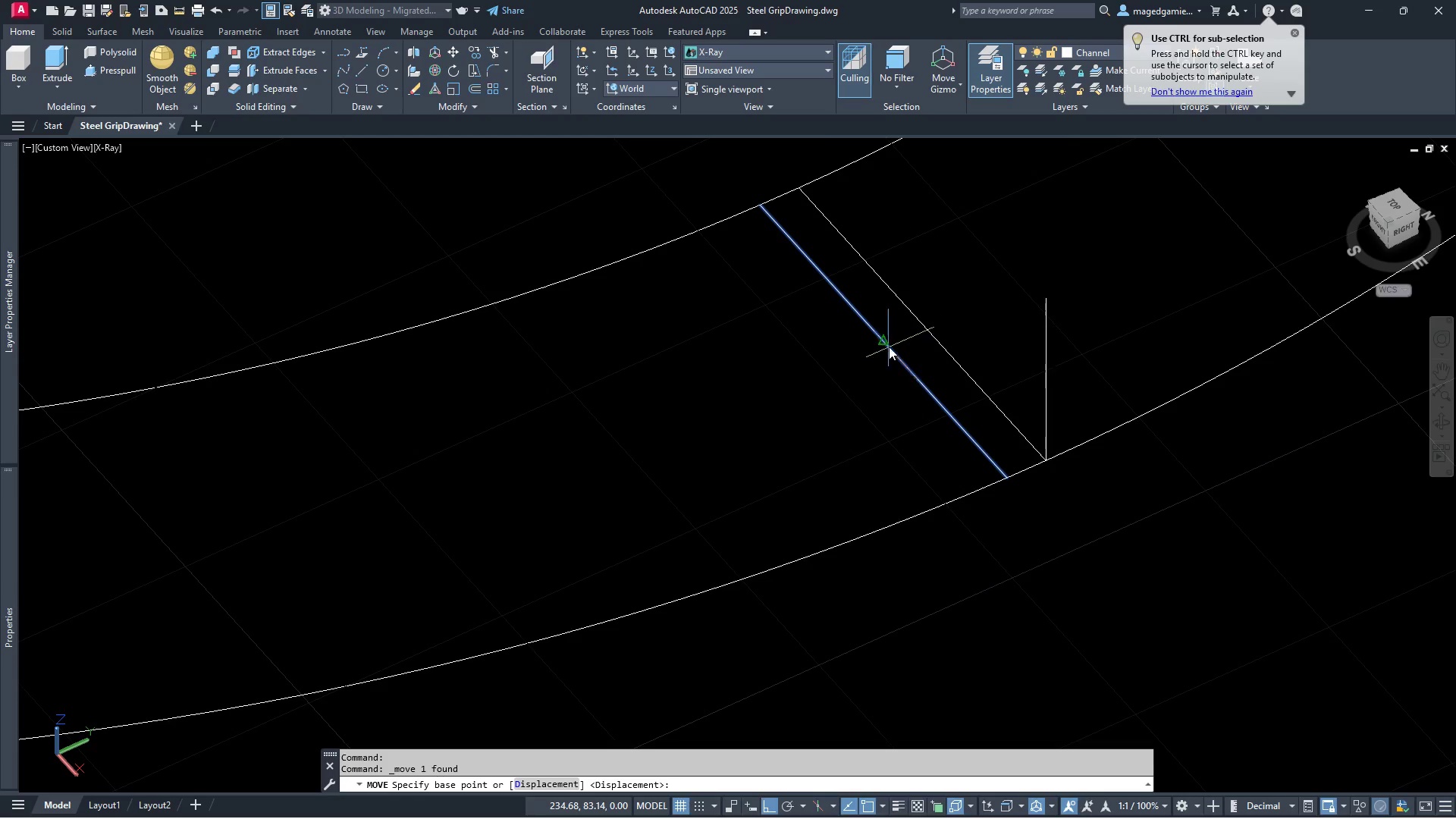 
left_click([887, 344])
 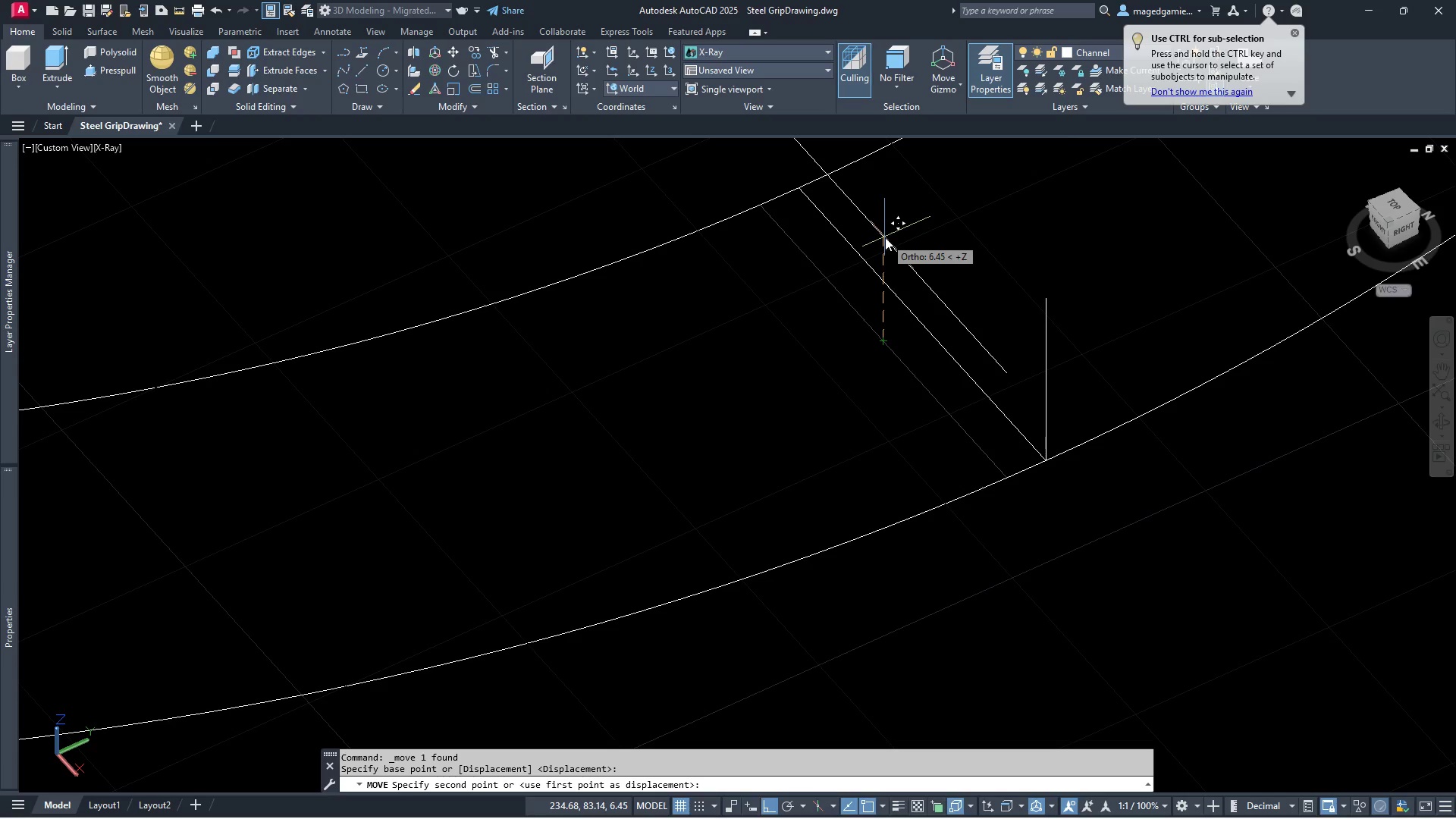 
key(2)
 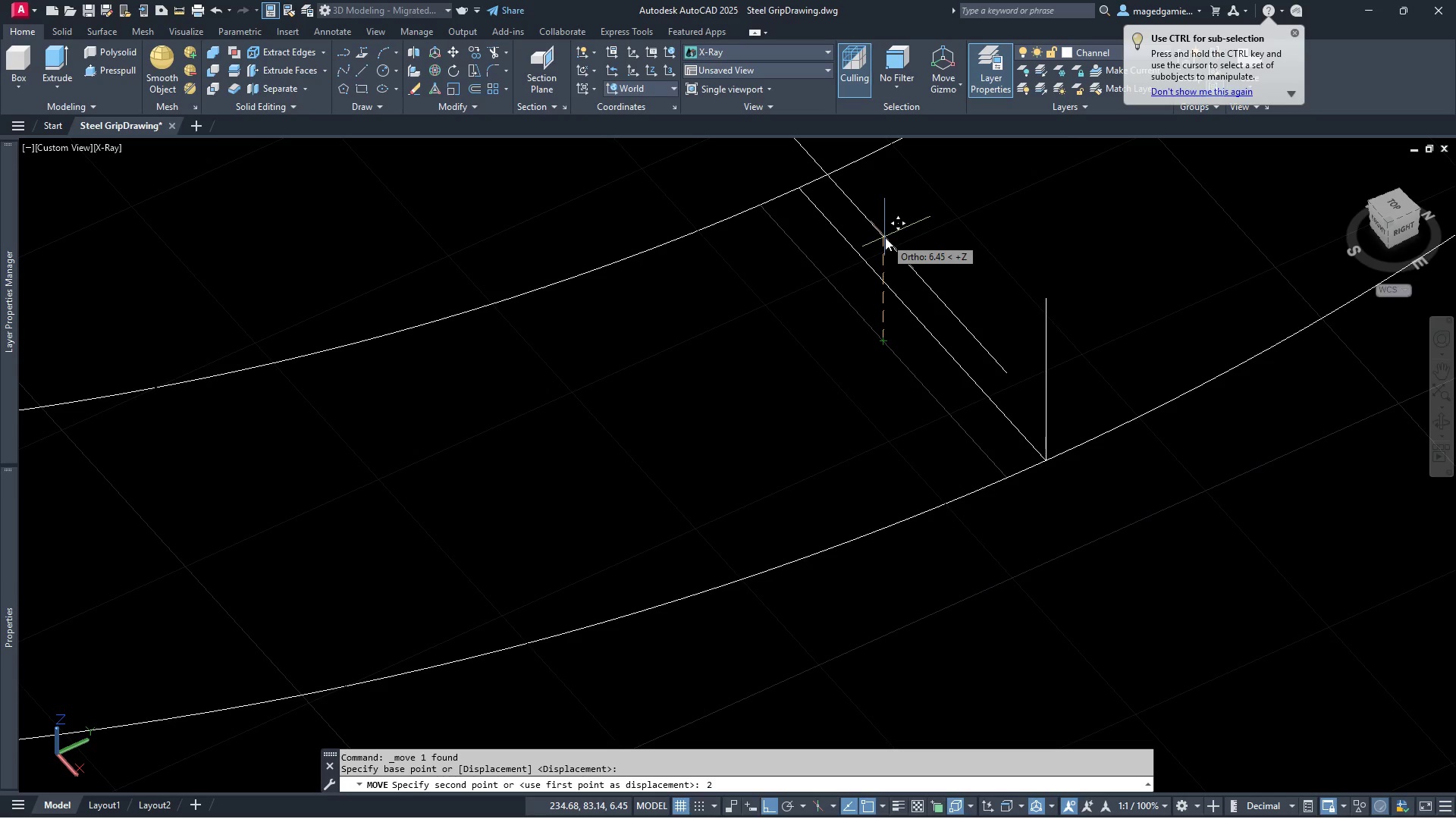 
key(Enter)
 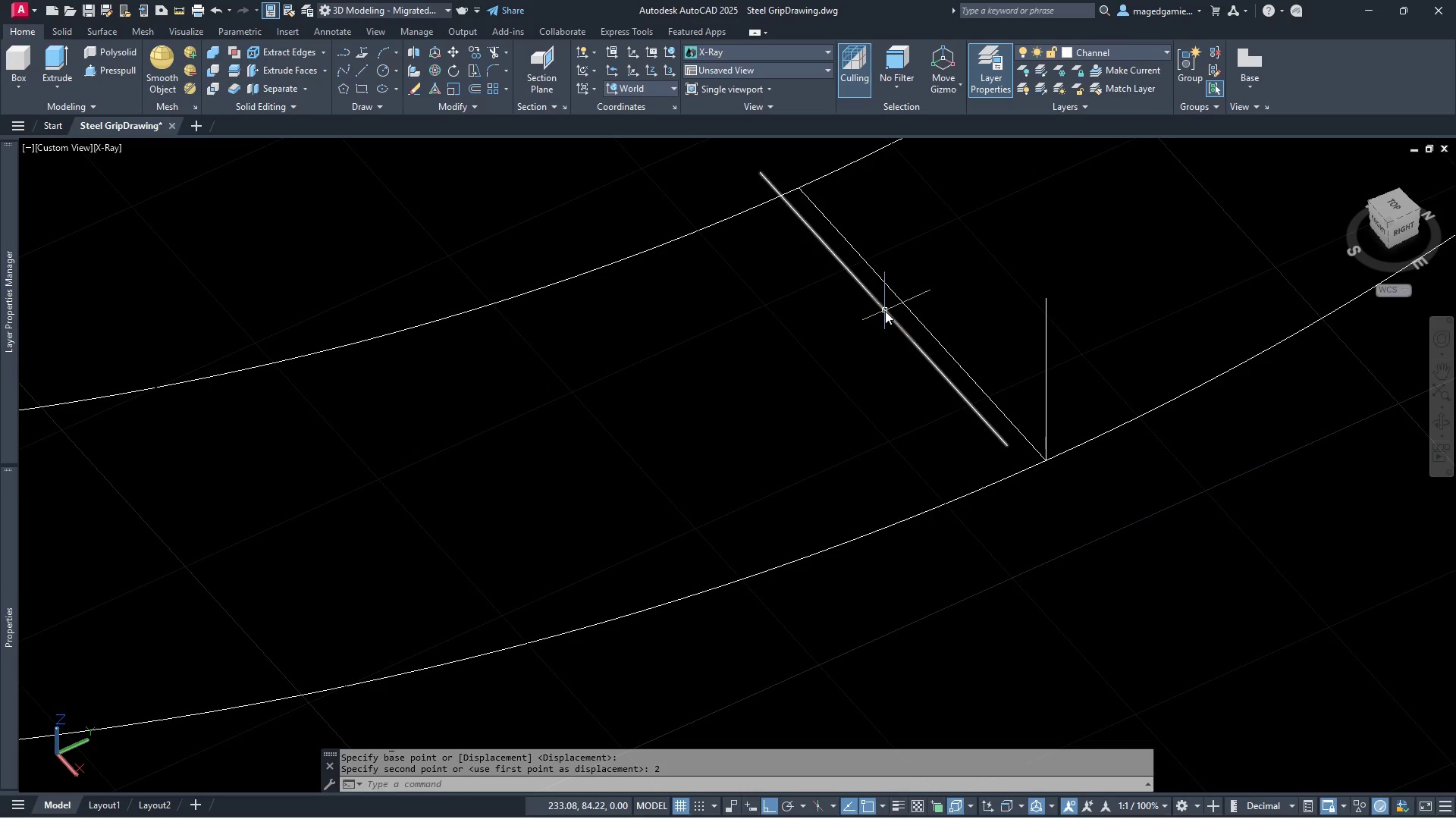 
left_click([885, 311])
 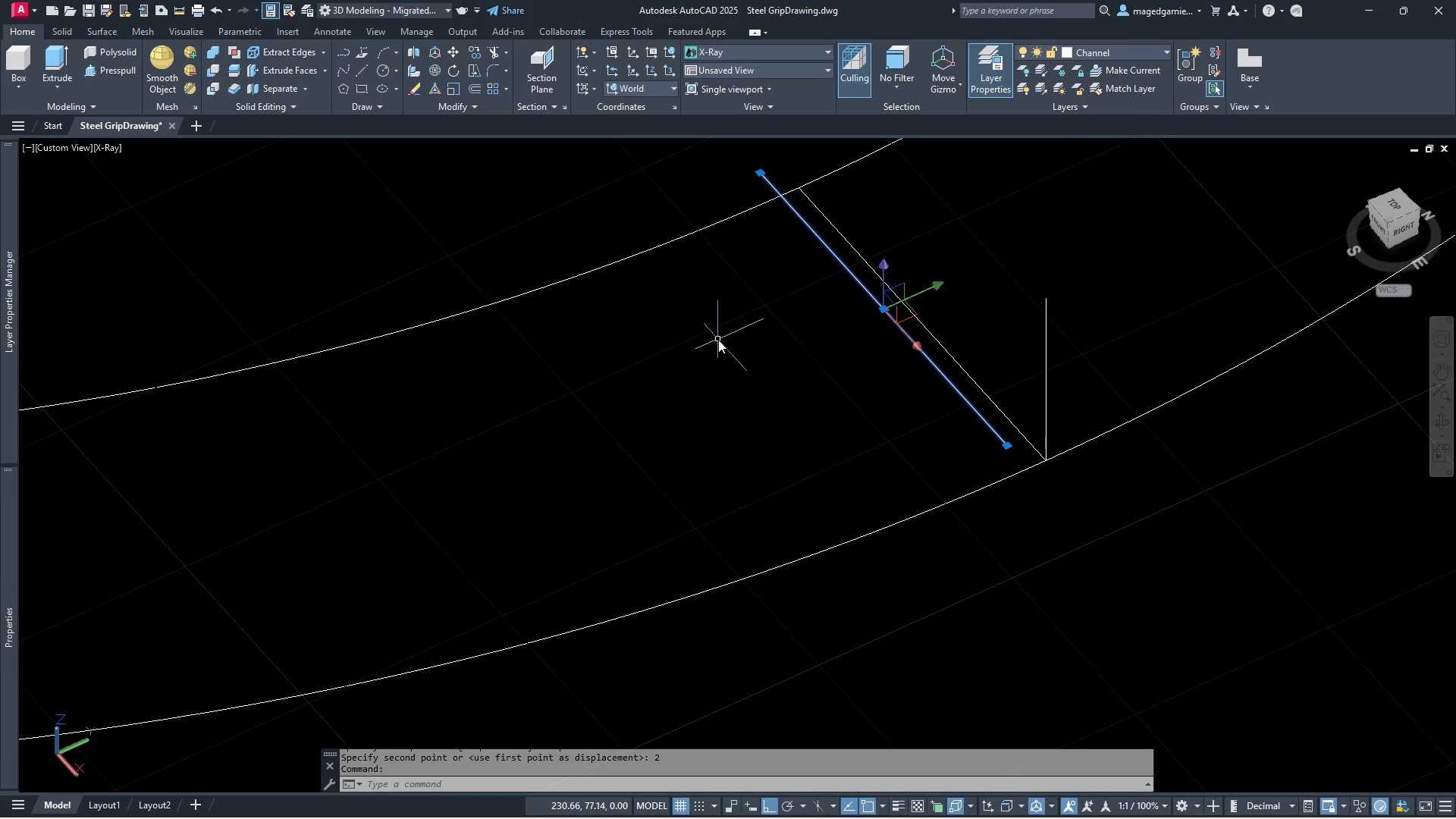 
right_click([718, 340])
 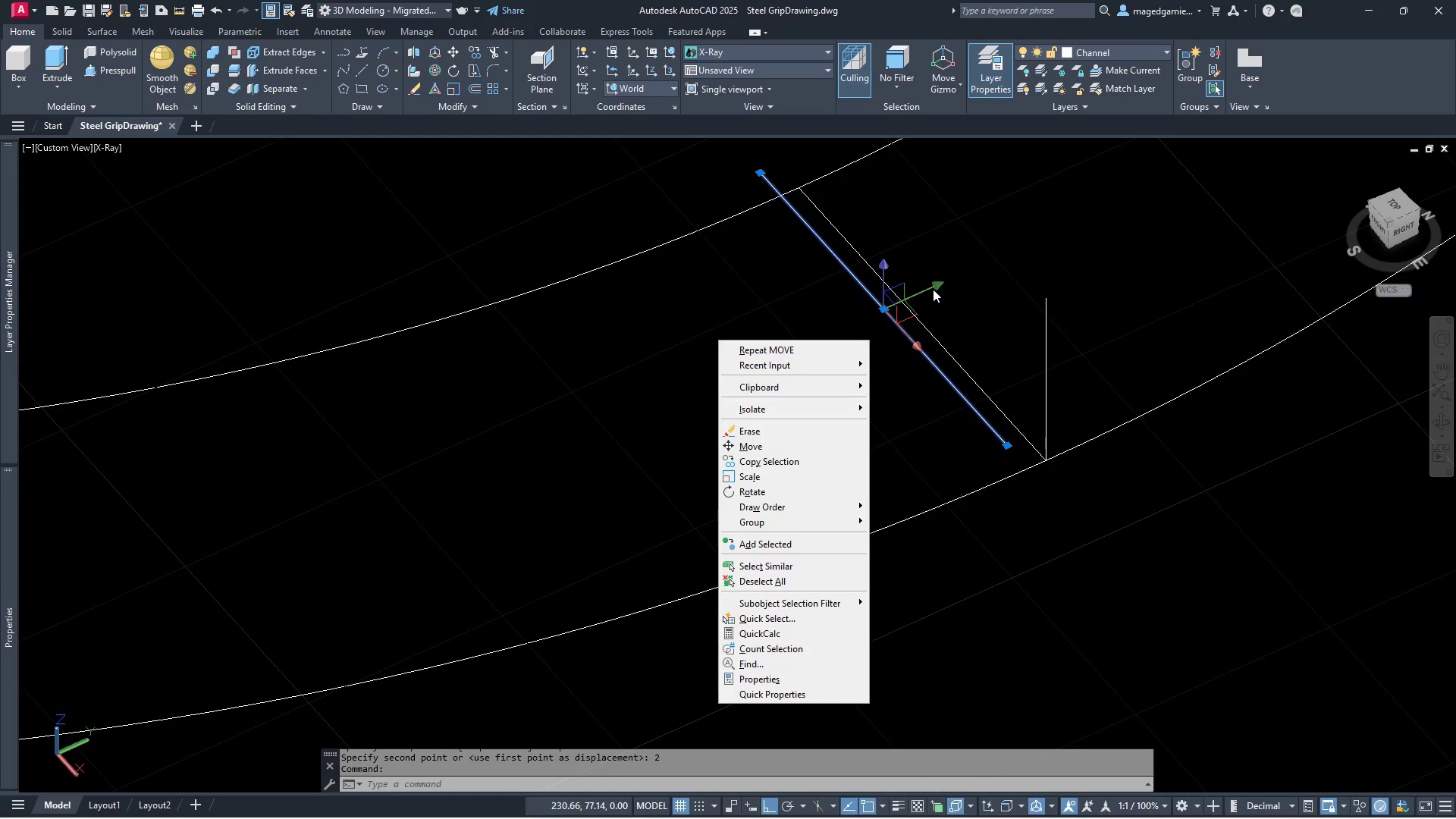 
left_click([933, 285])
 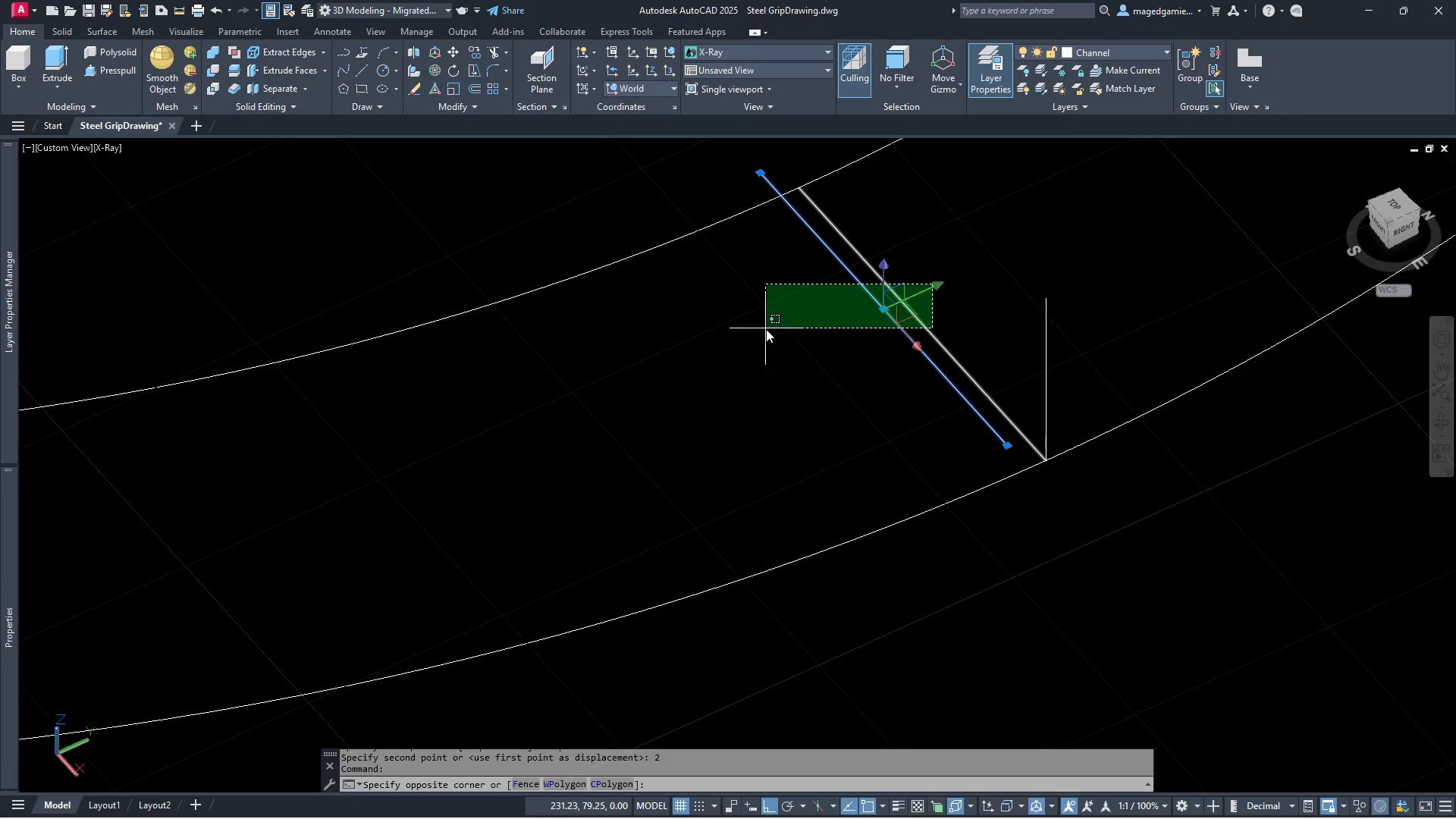 
left_click([965, 243])
 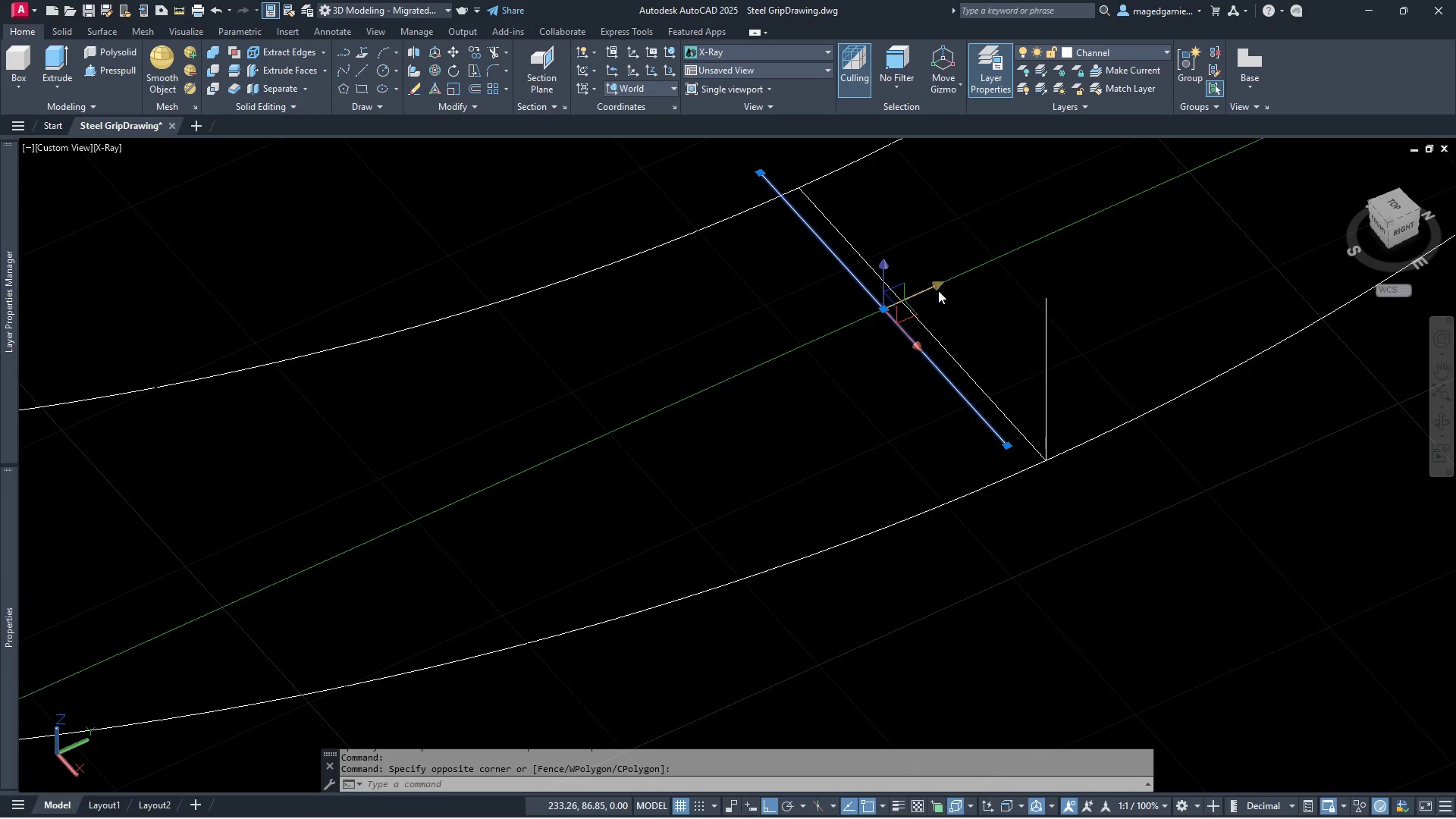 
left_click_drag(start_coordinate=[937, 285], to_coordinate=[884, 309])
 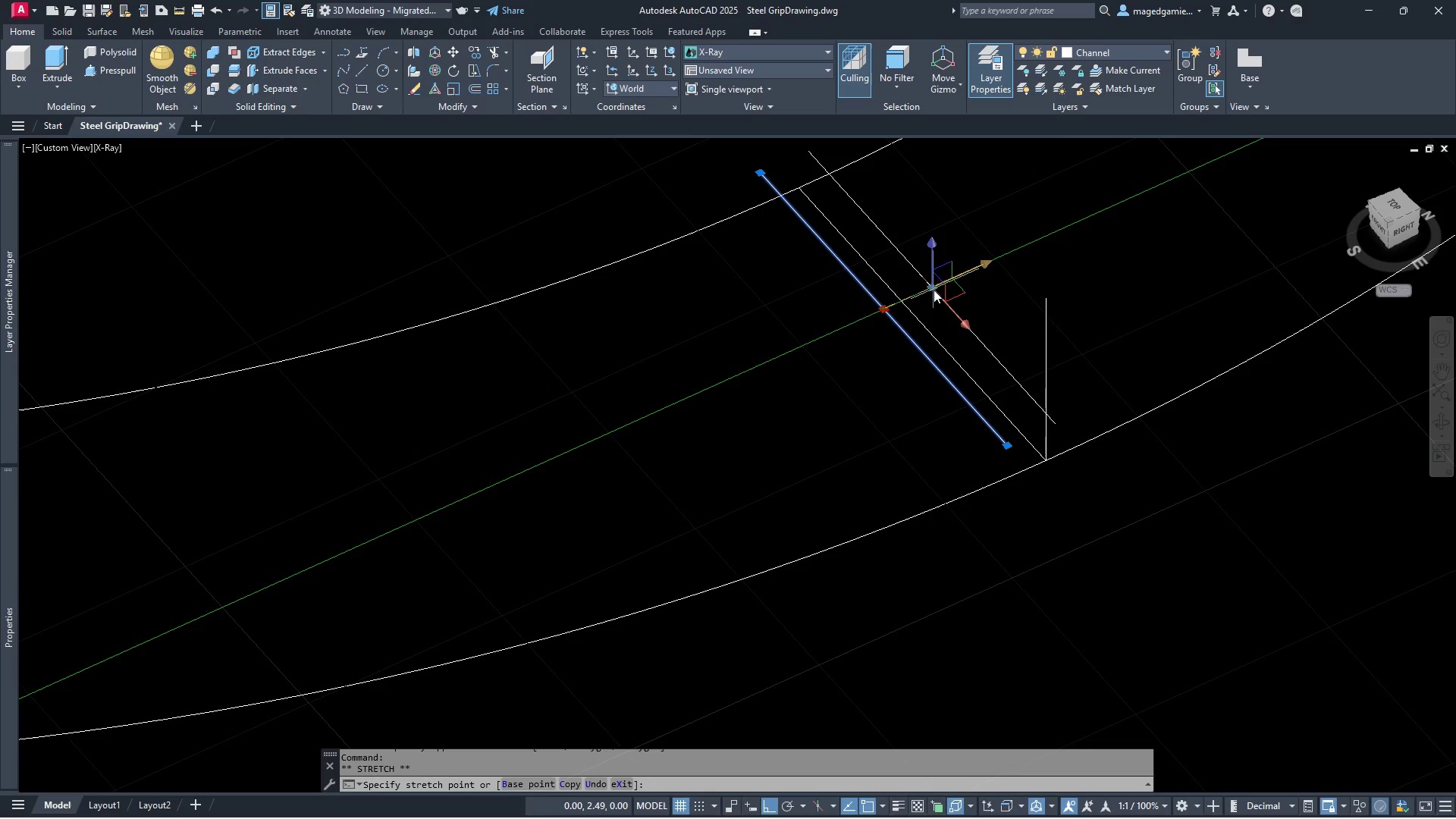 
key(2)
 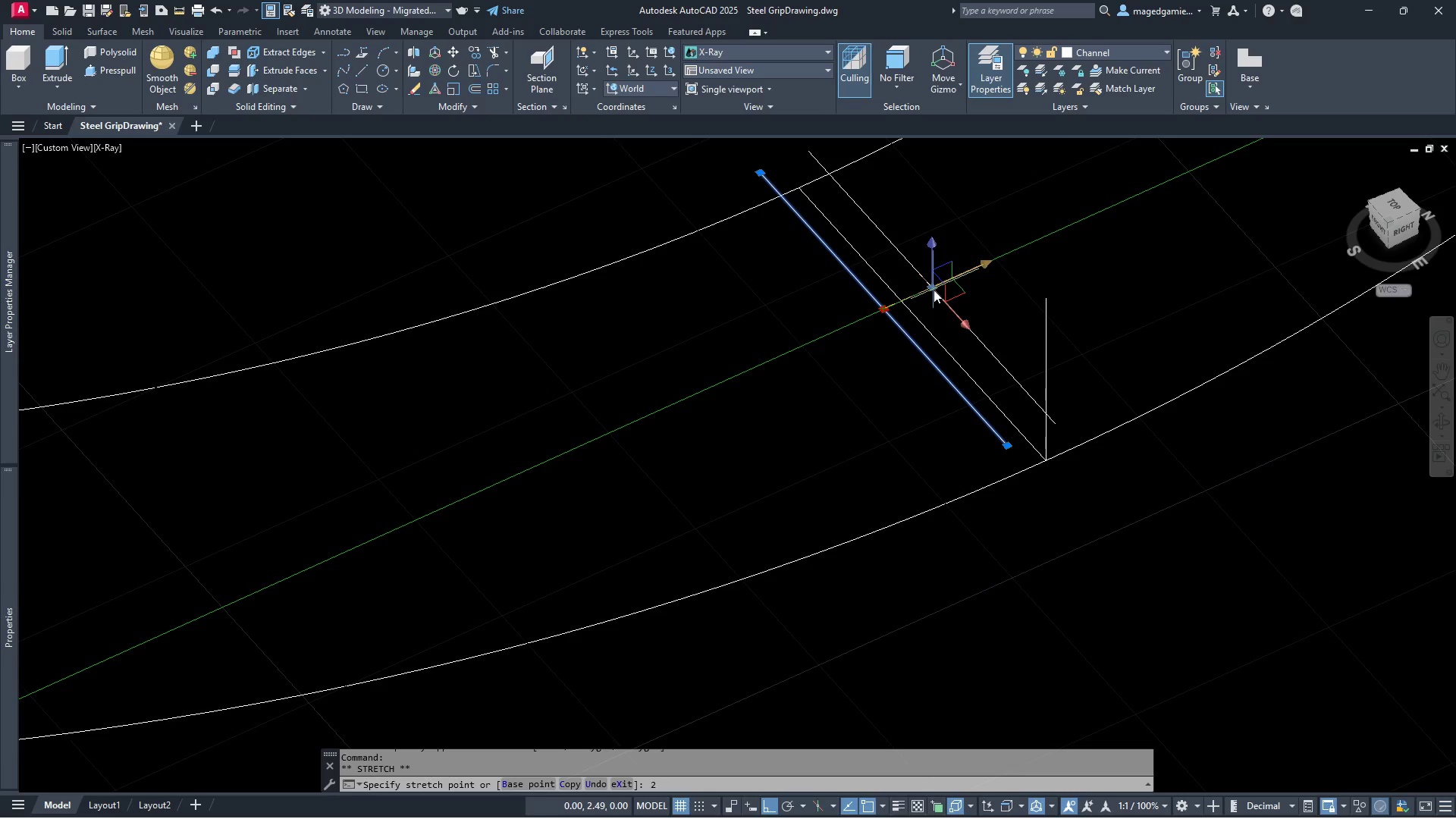 
key(Enter)
 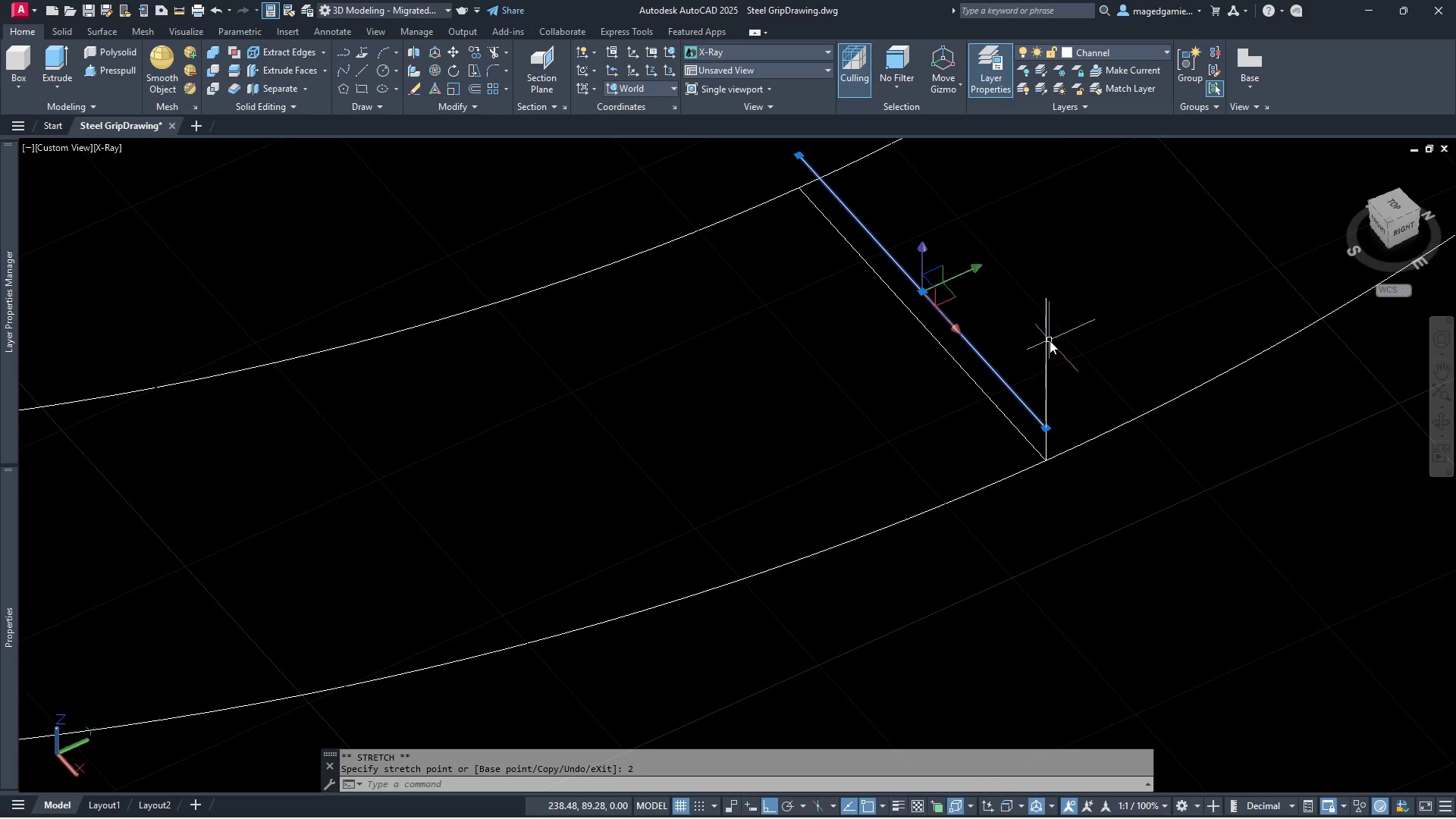 
key(Escape)
 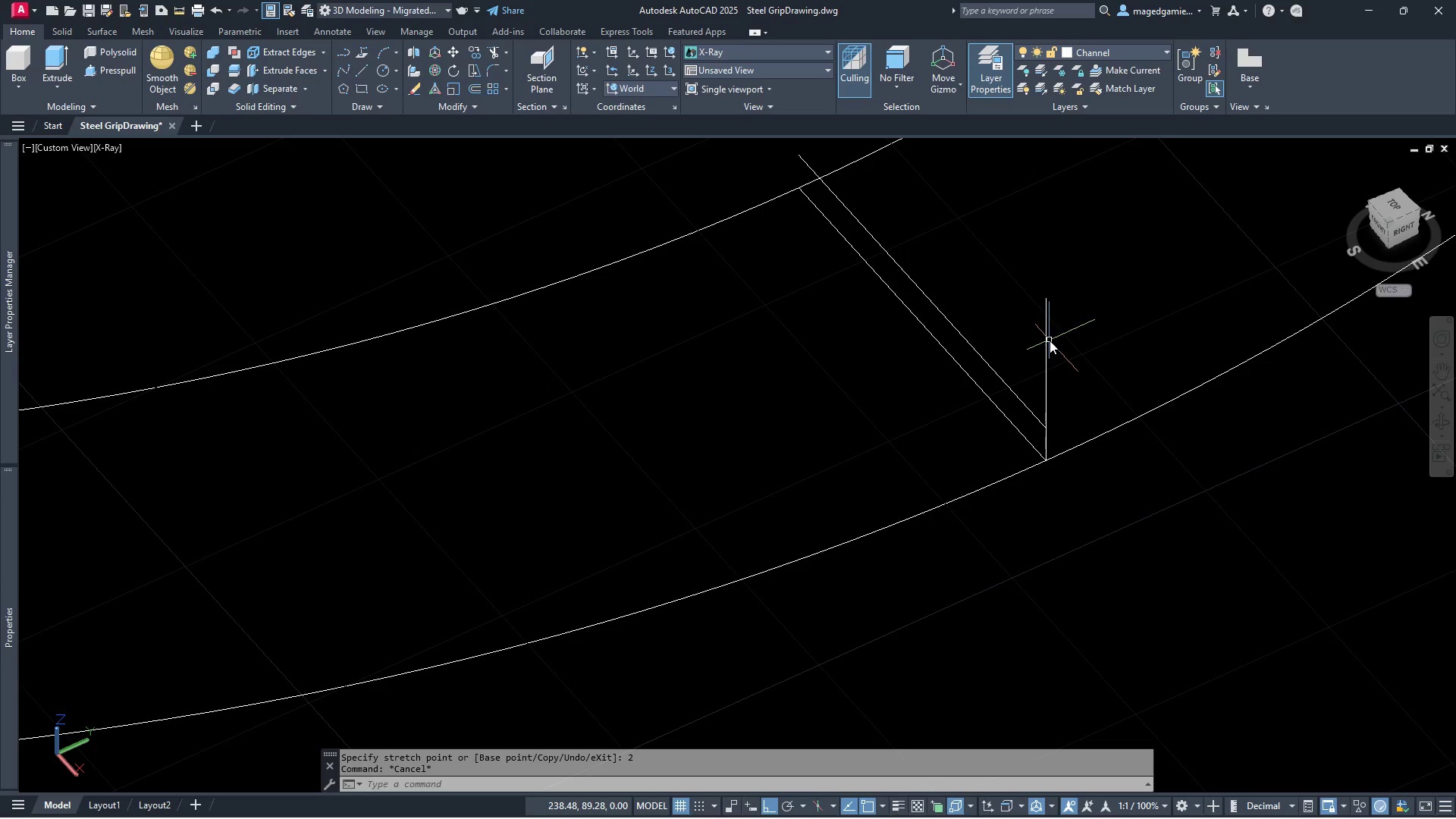 
key(Escape)
 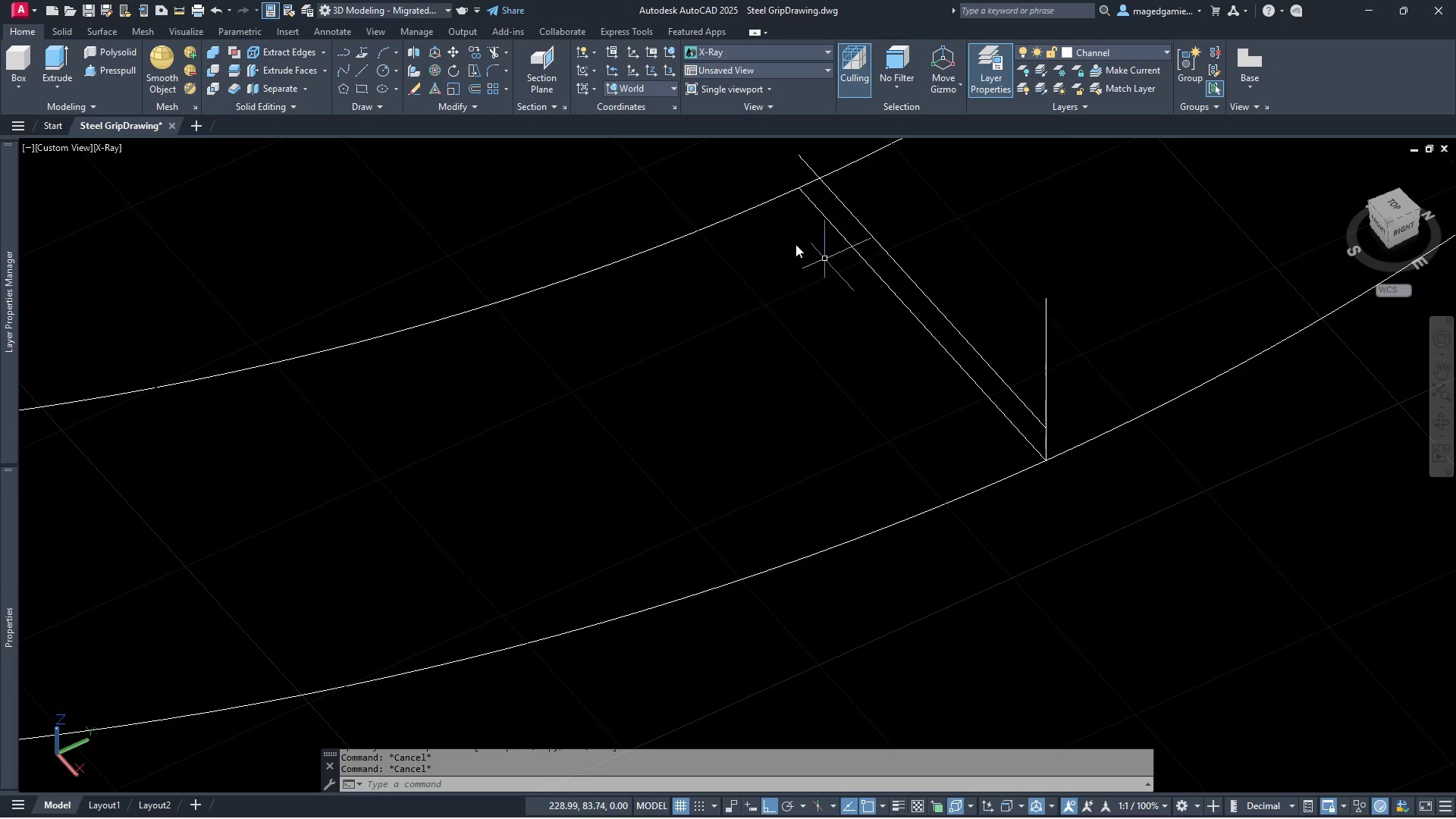 
key(Escape)
 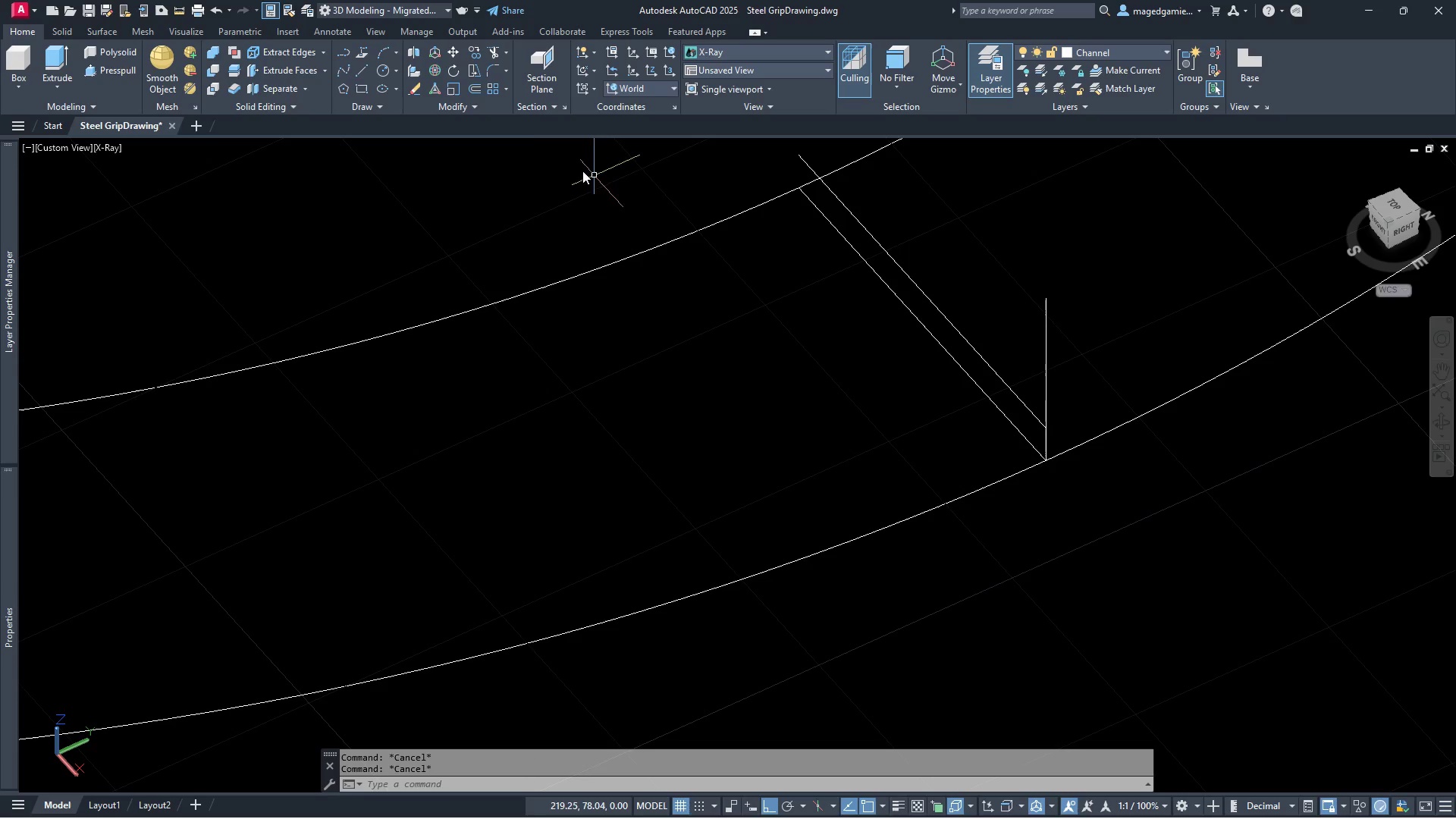 
key(Escape)
 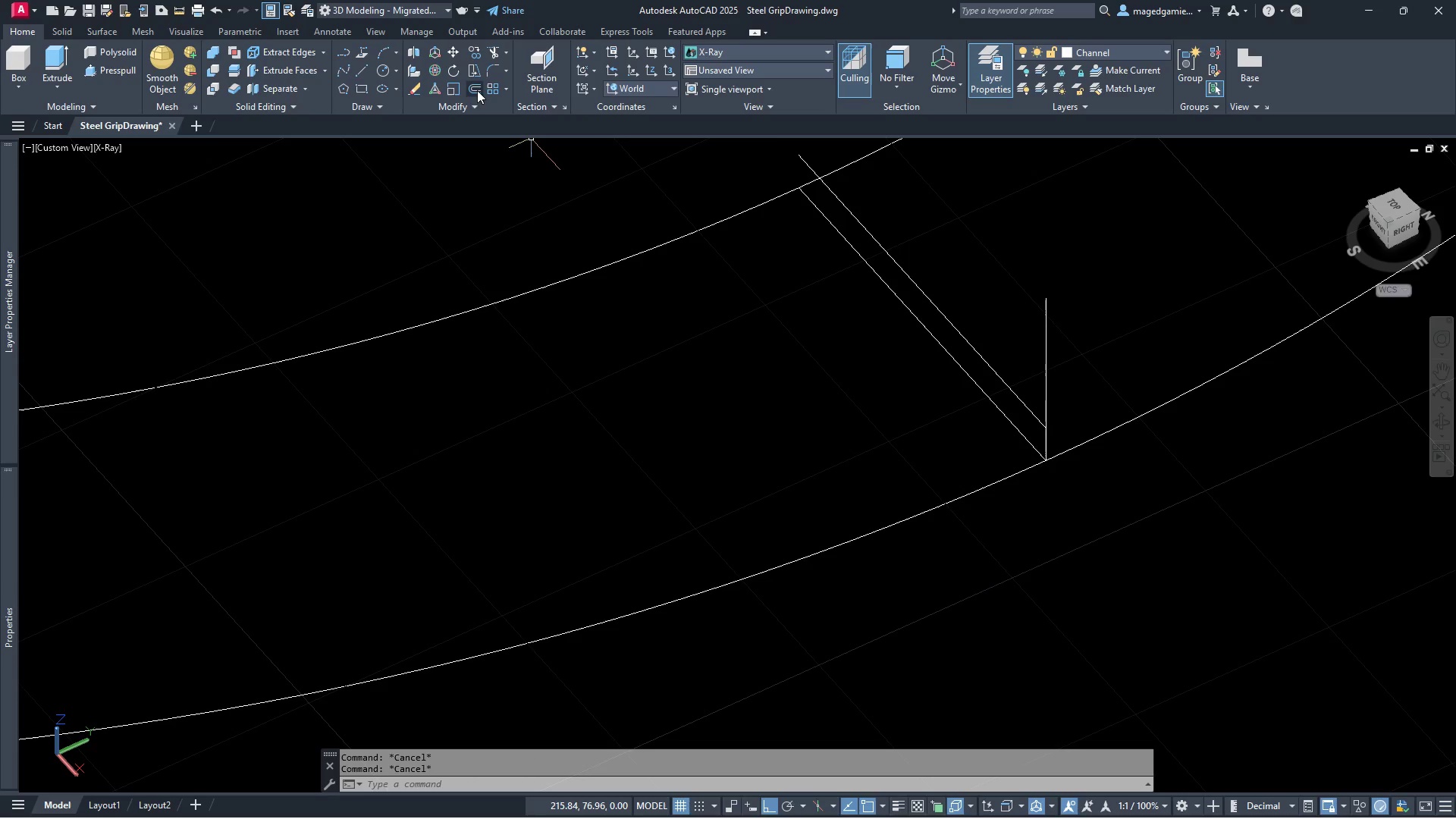 
left_click([473, 89])
 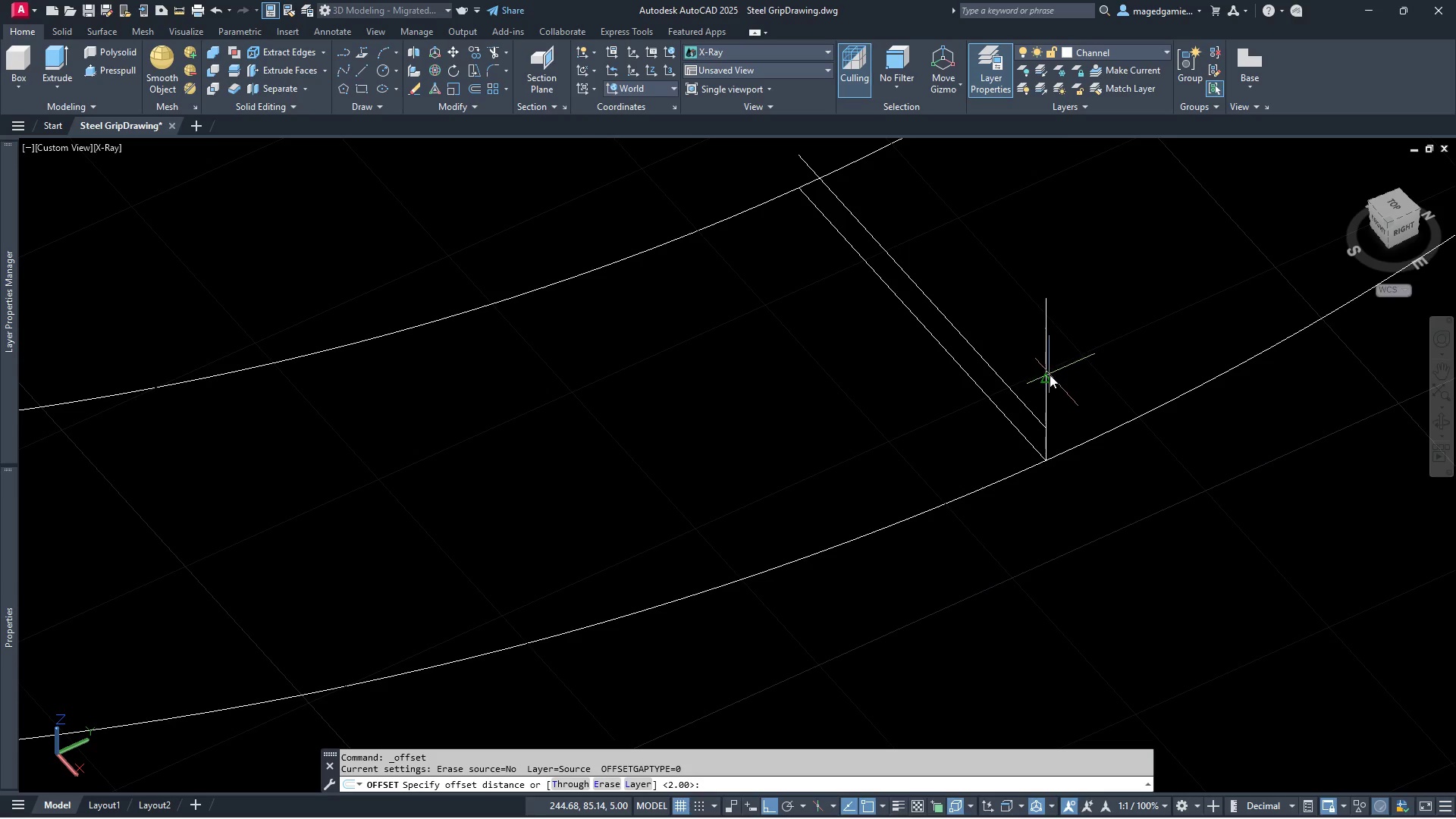 
right_click([1050, 376])
 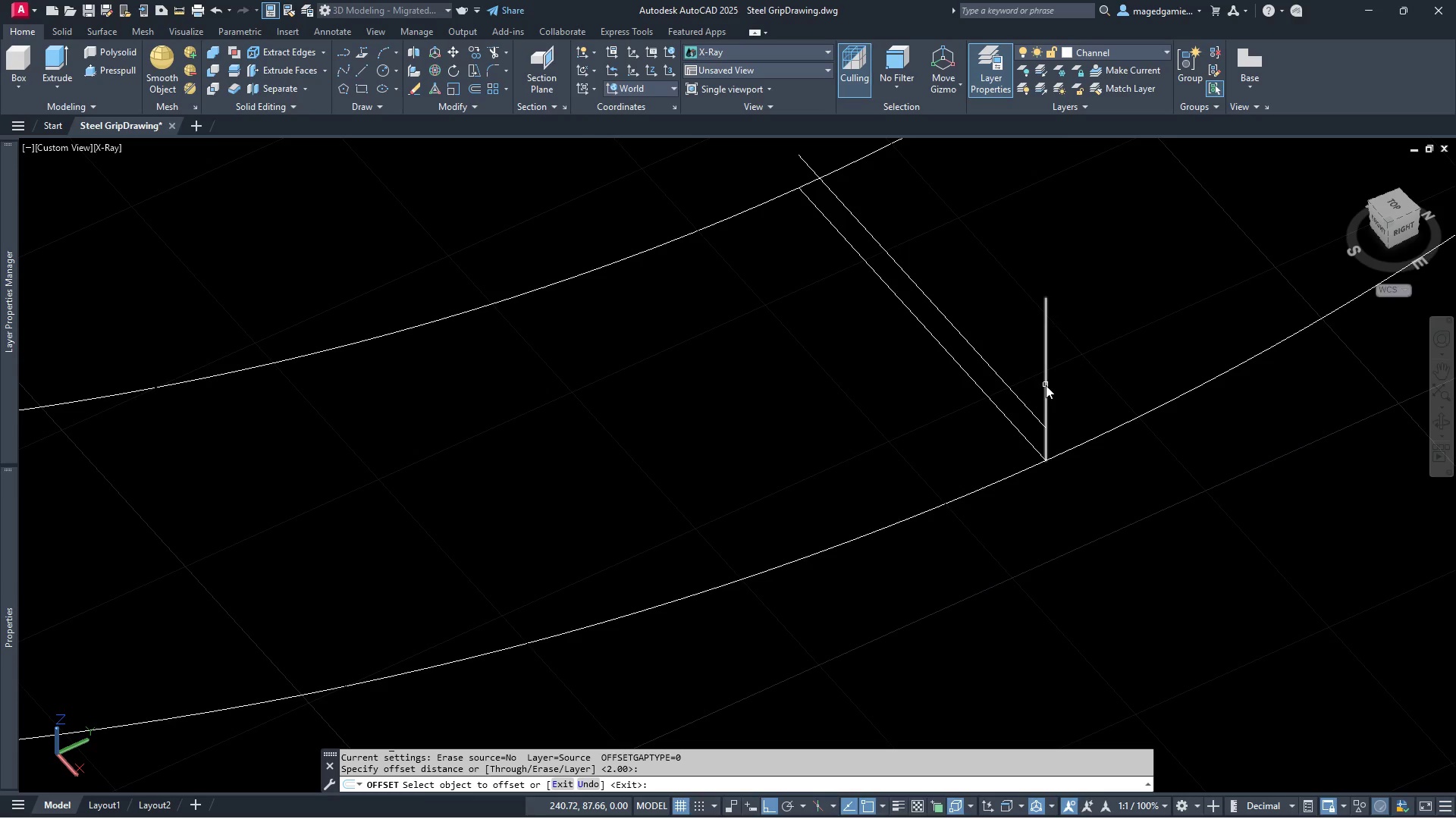 
left_click([1046, 385])
 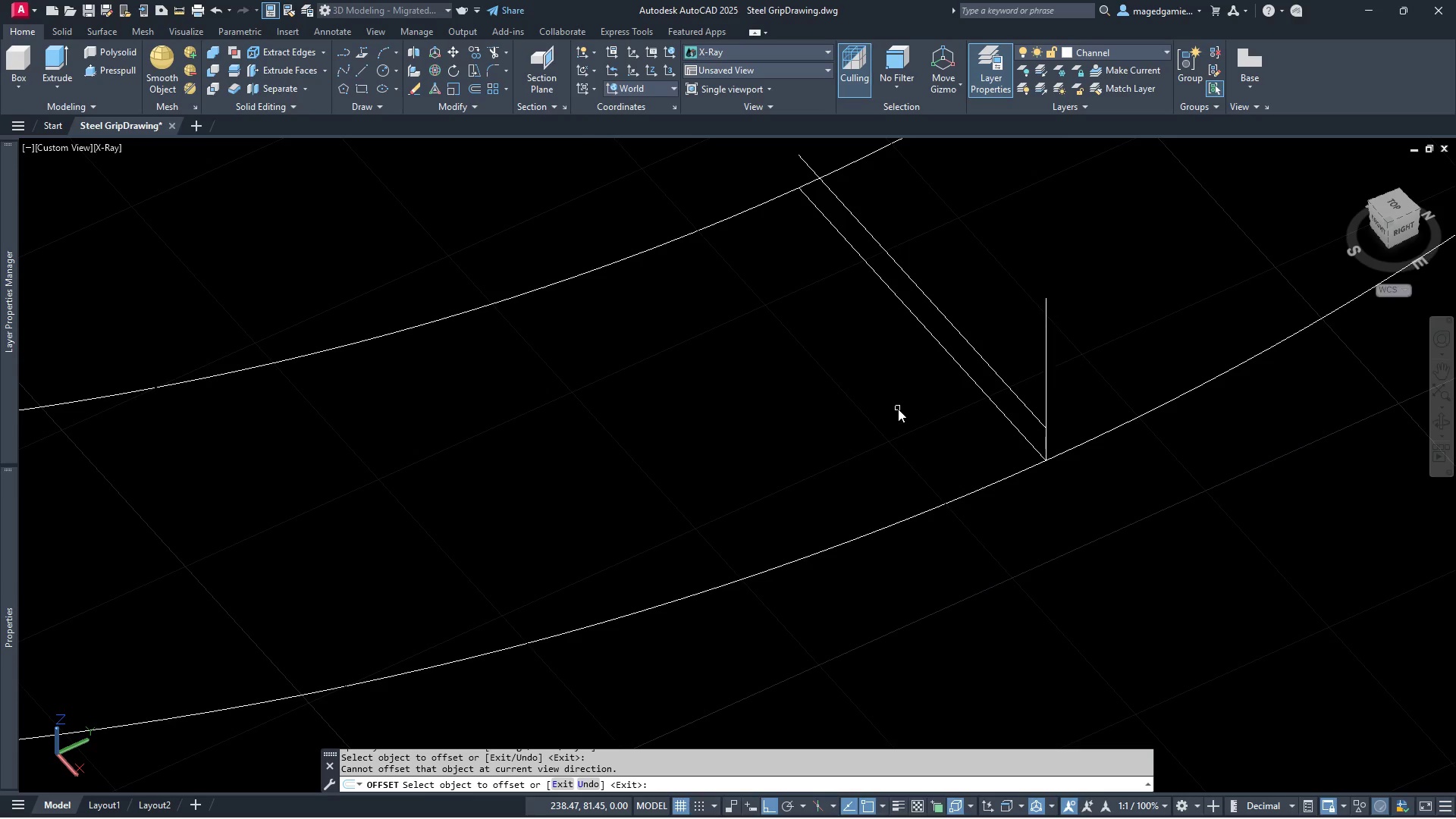 
right_click([898, 409])
 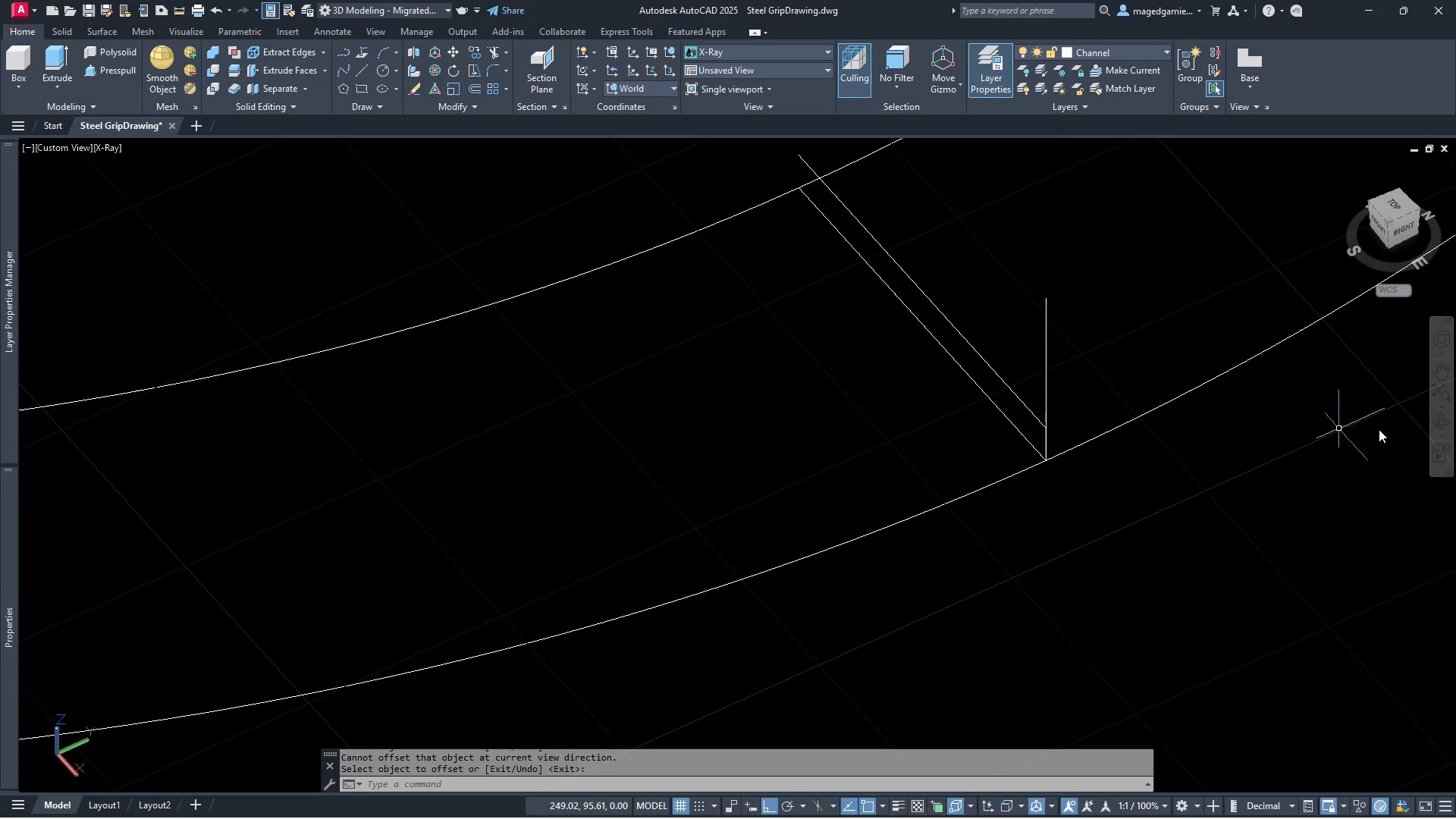 
wait(5.38)
 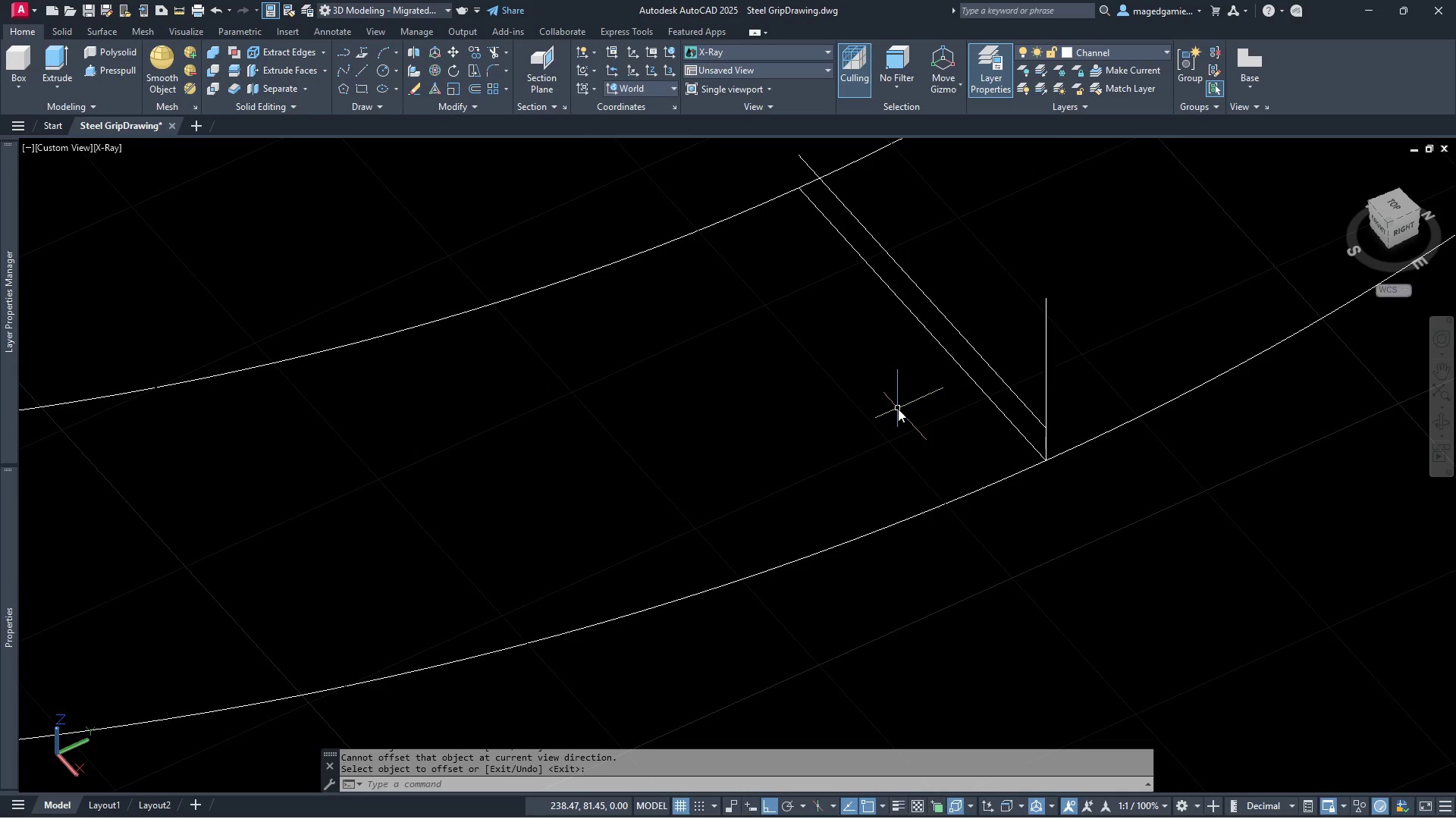 
left_click([1442, 426])
 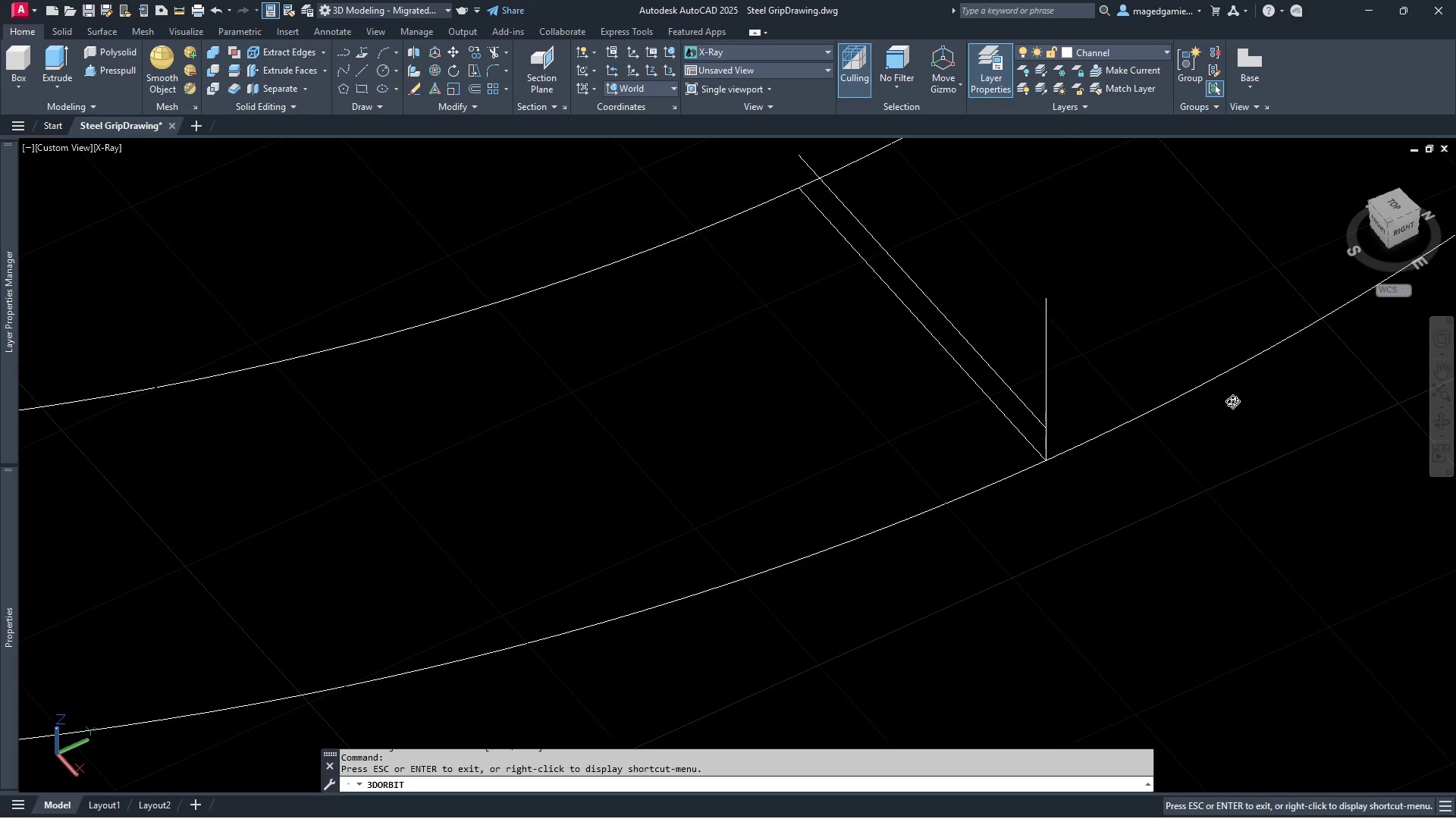 
wait(5.75)
 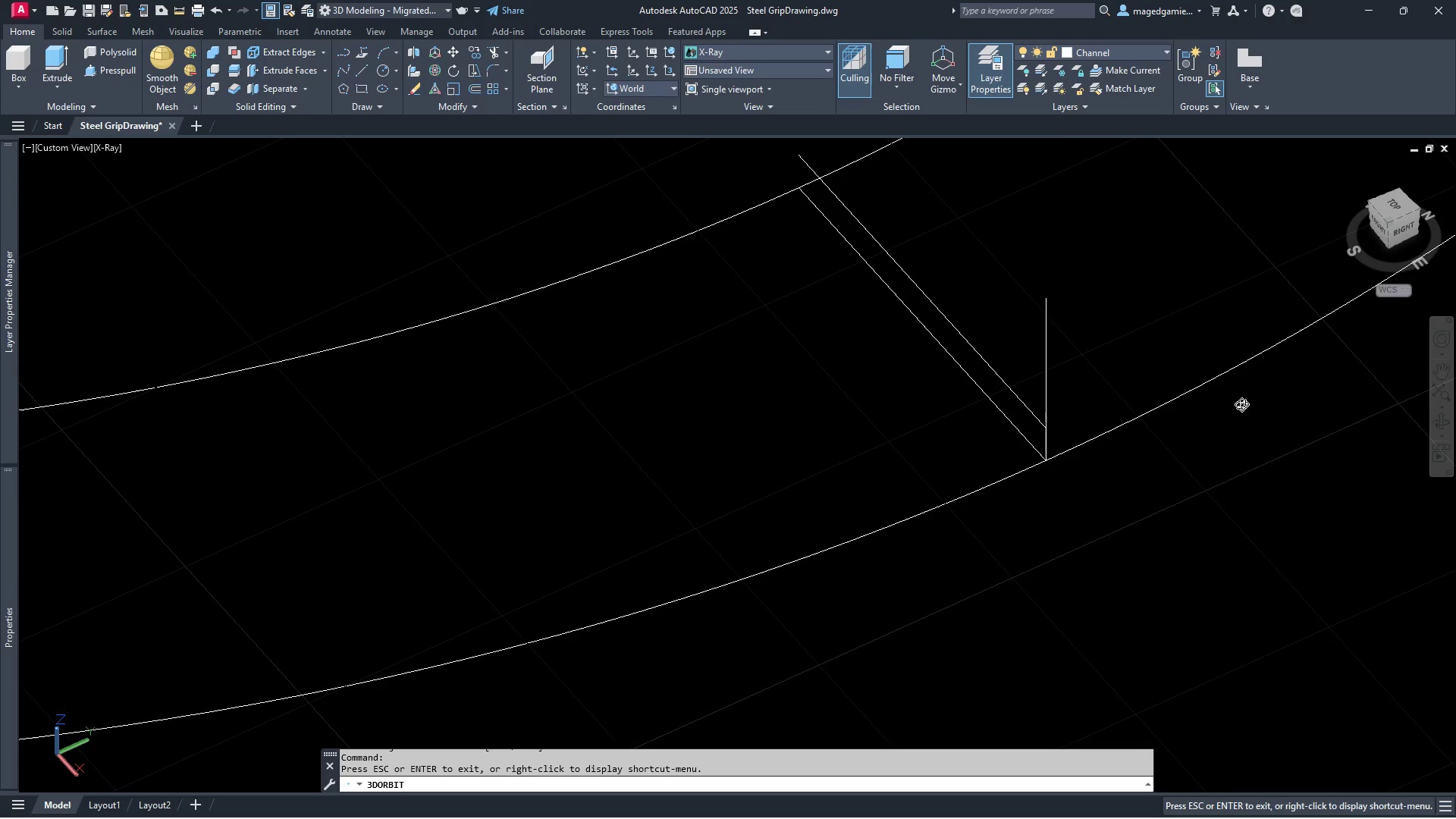 
key(Escape)
 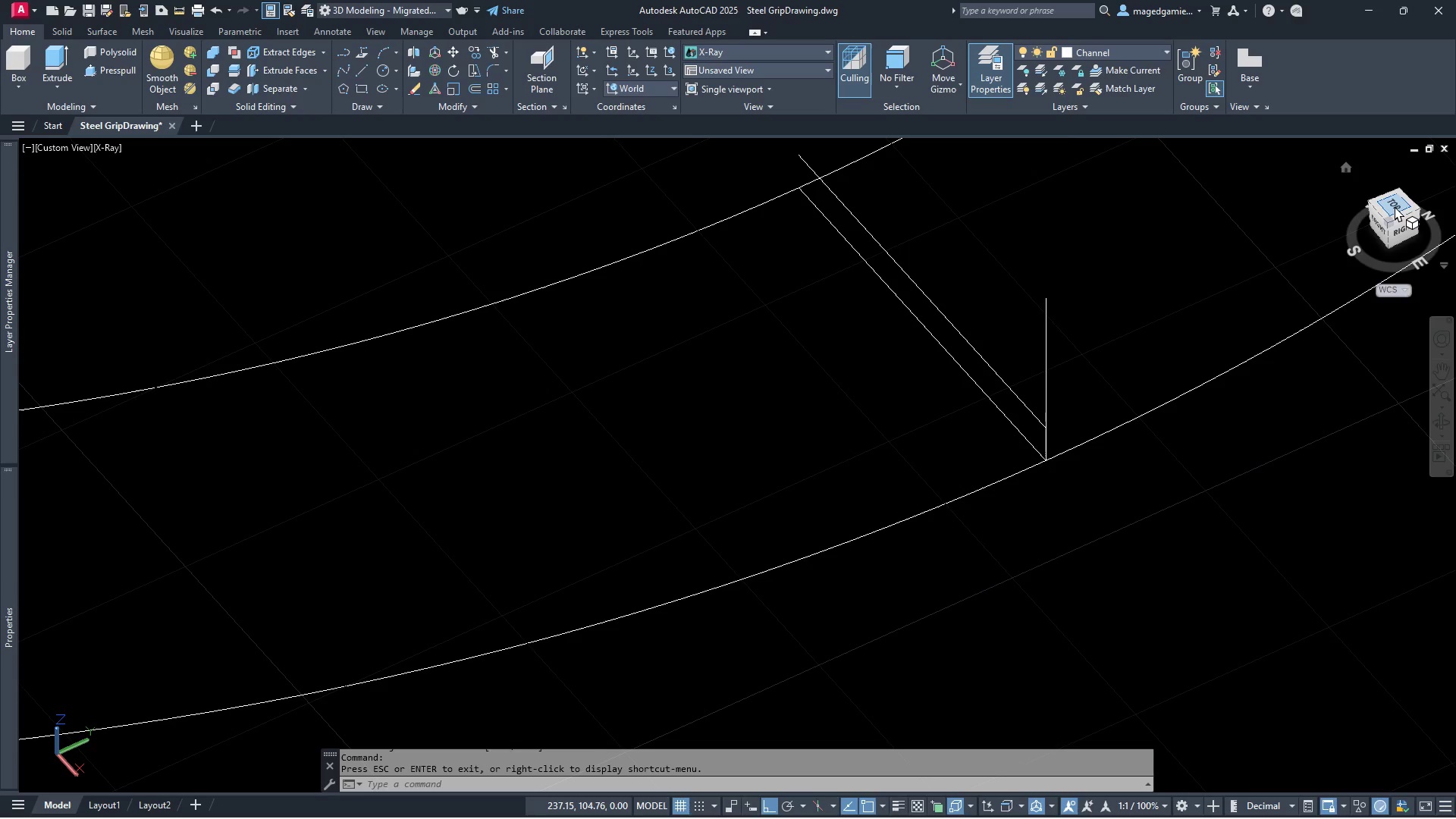 
left_click([1393, 205])
 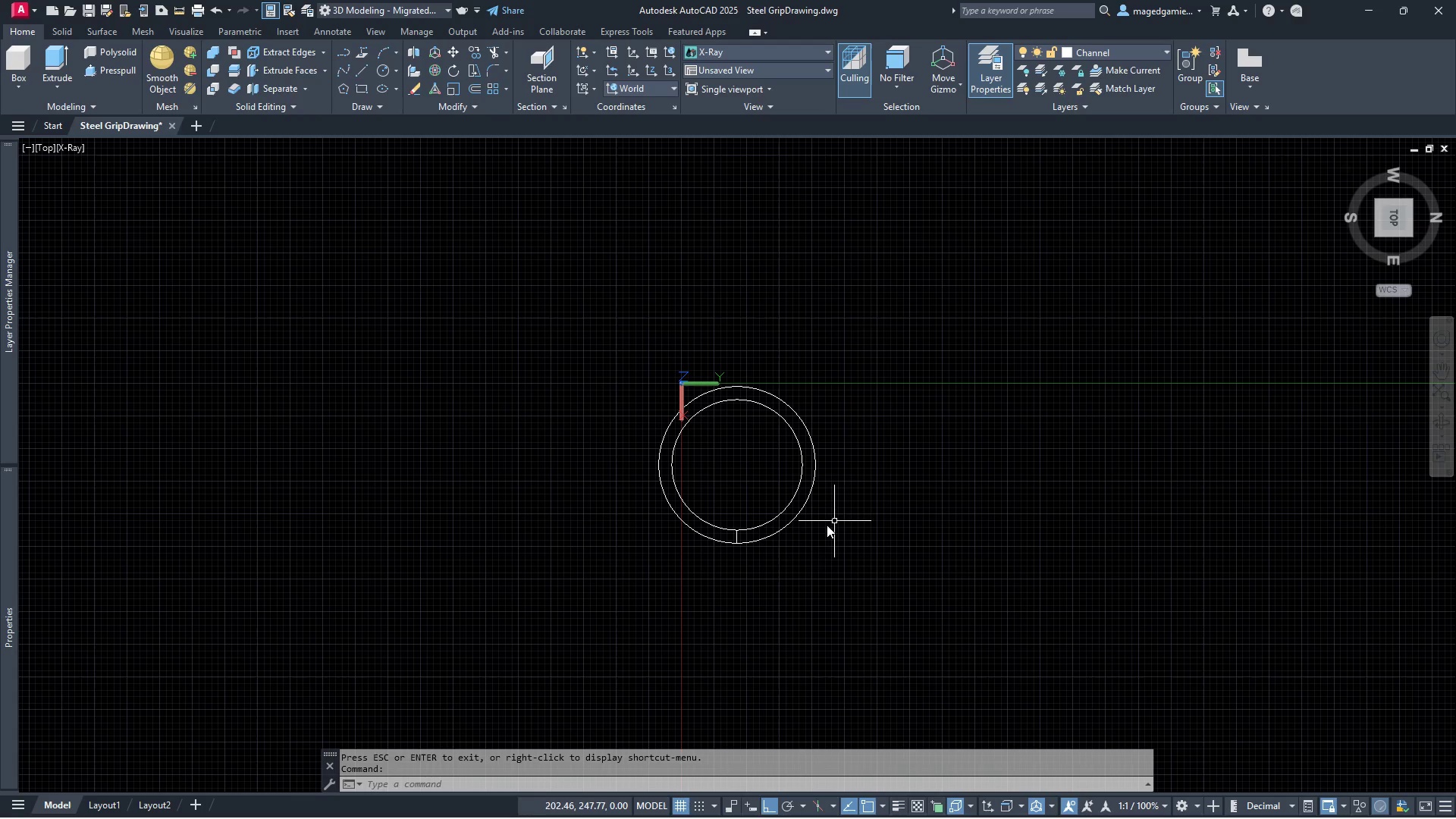 
scroll: coordinate [741, 534], scroll_direction: up, amount: 7.0
 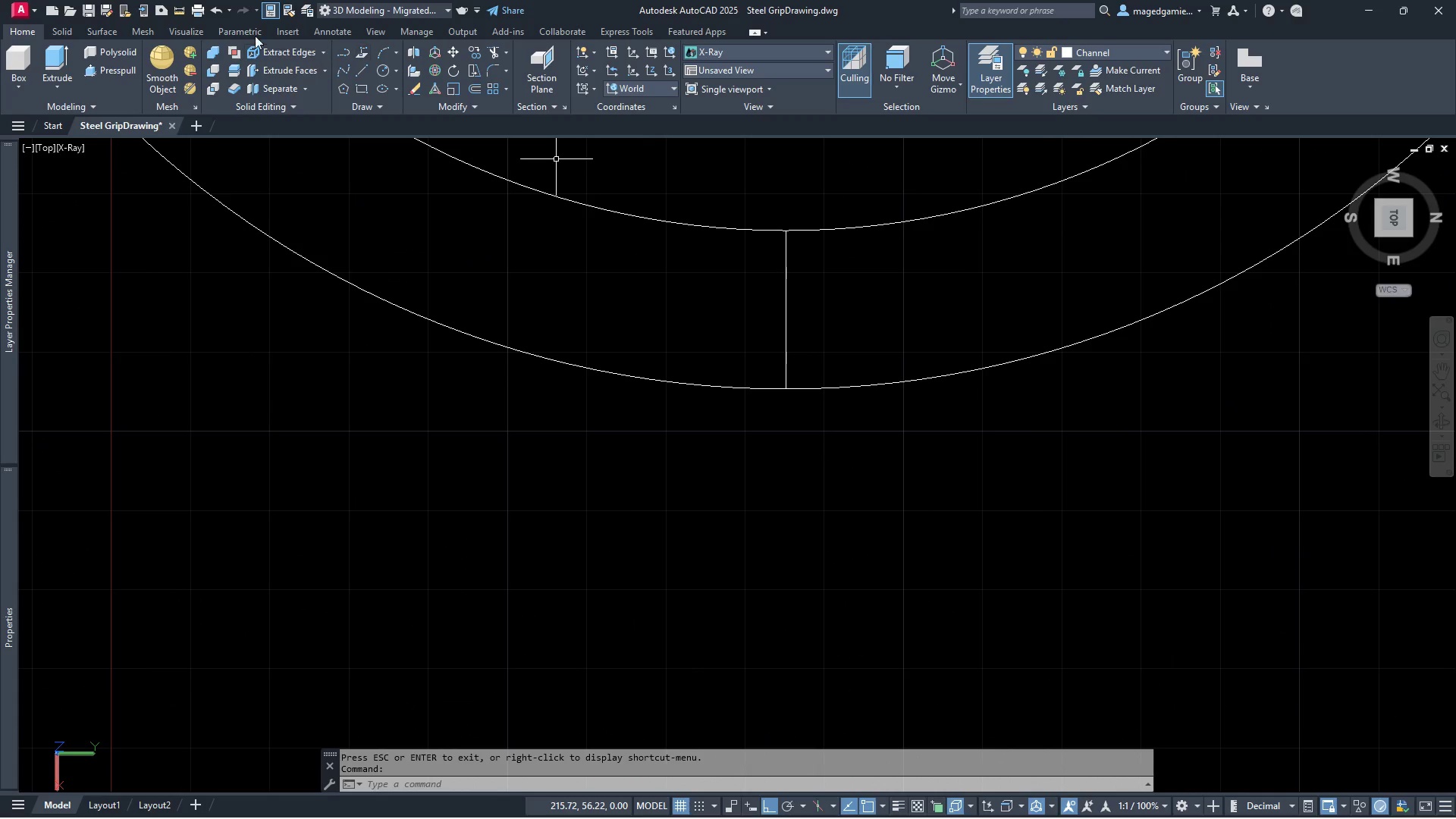 
double_click([219, 12])
 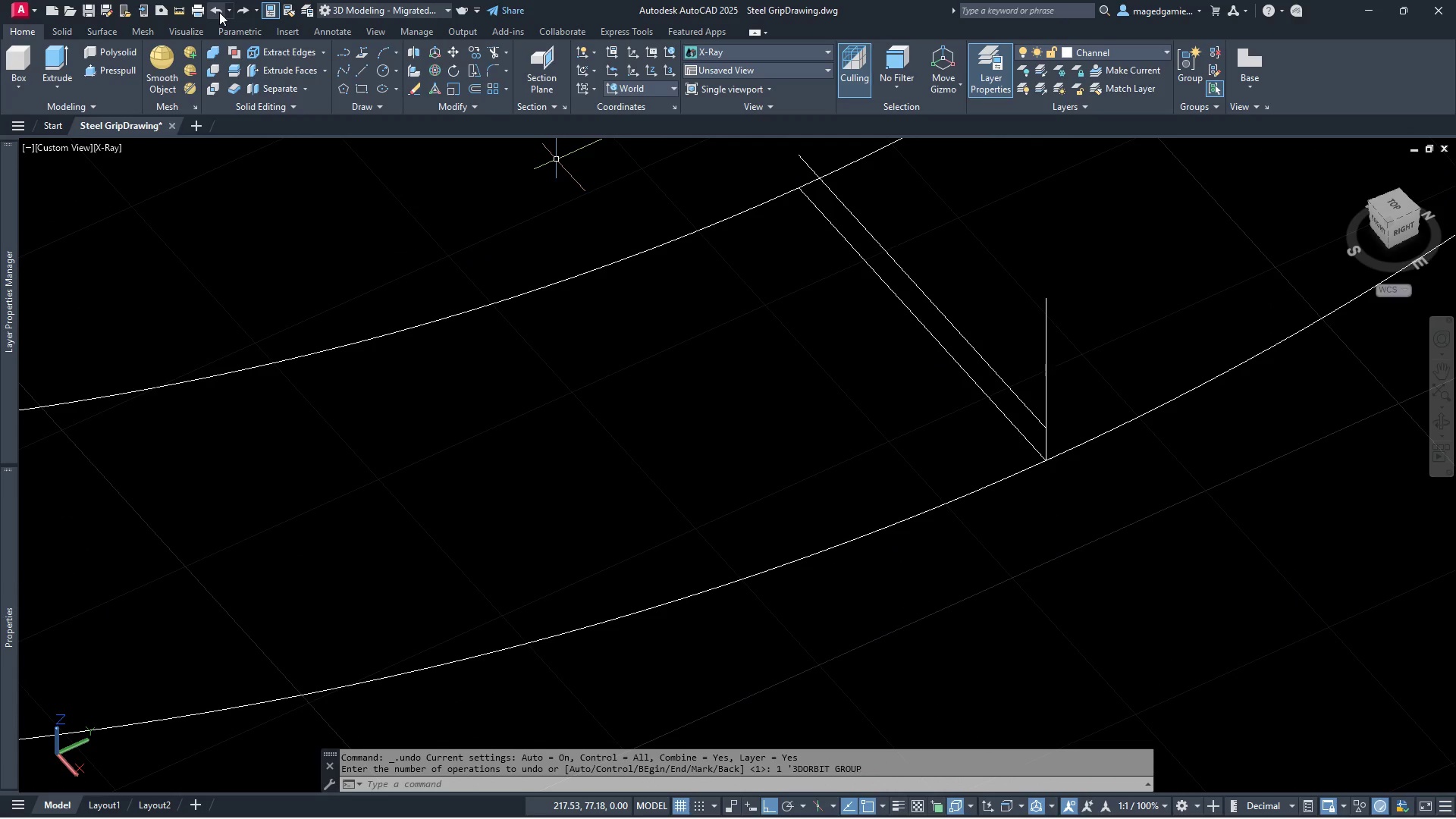 
double_click([219, 12])
 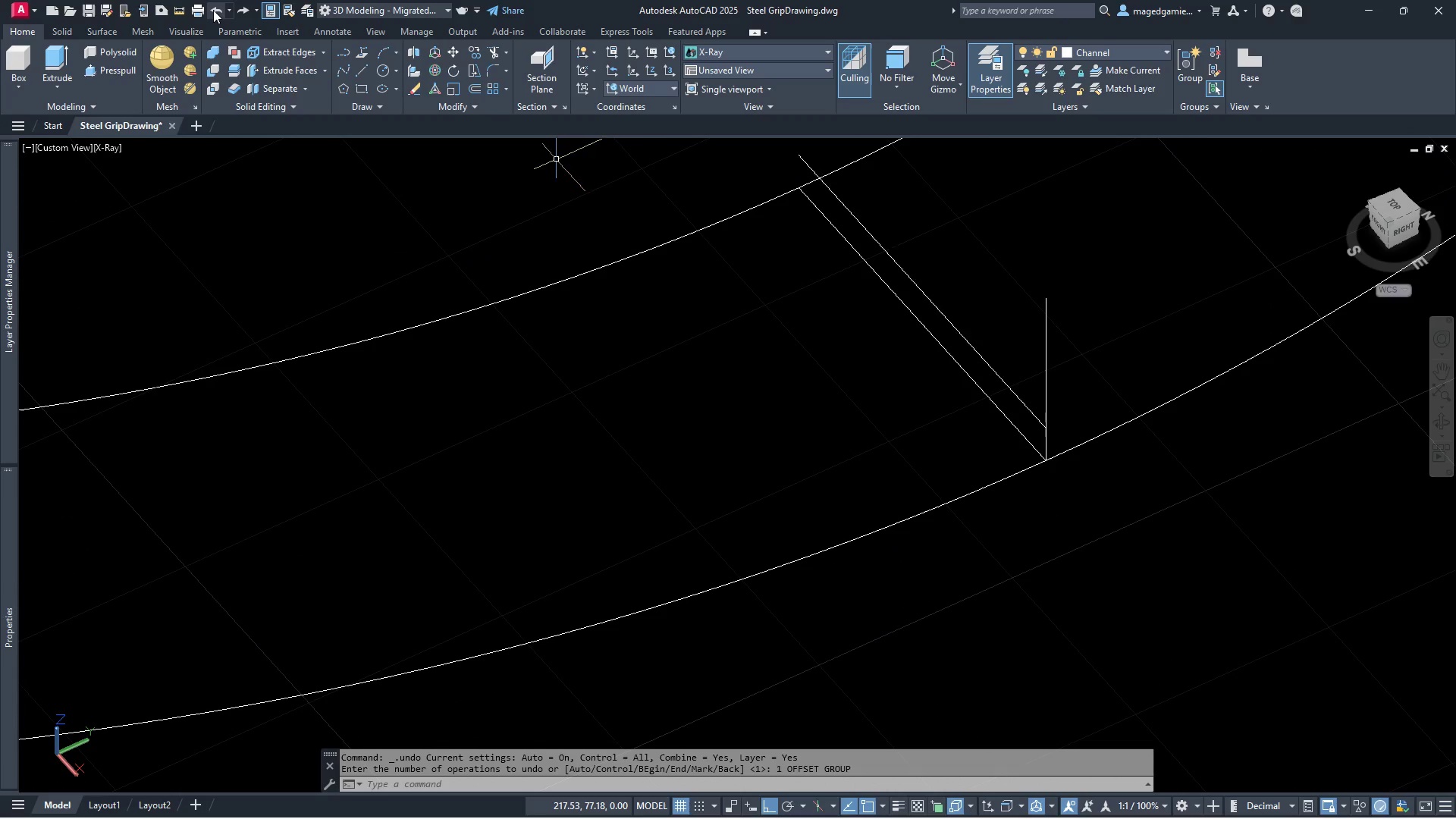 
double_click([213, 10])
 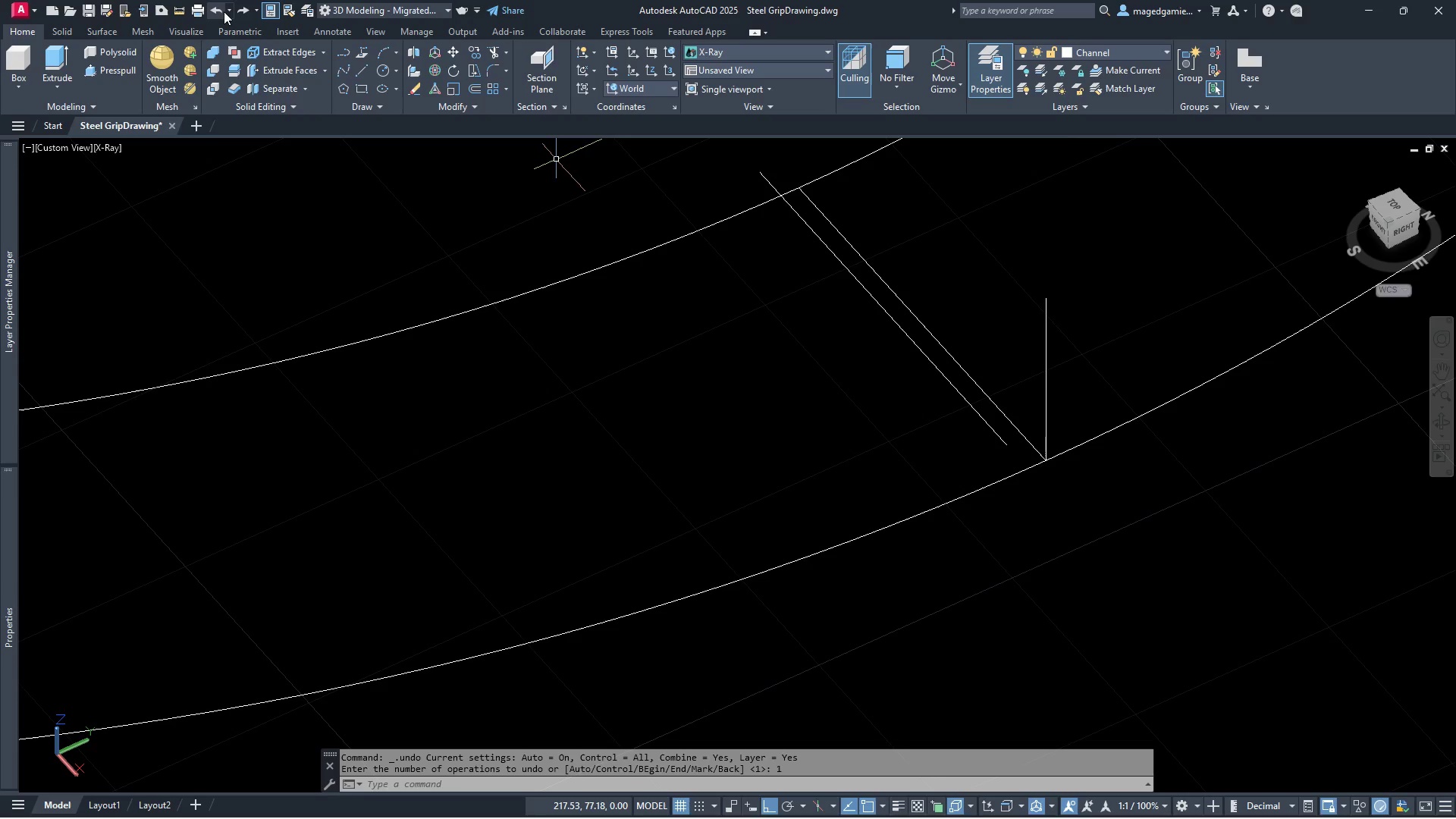 
left_click([224, 11])
 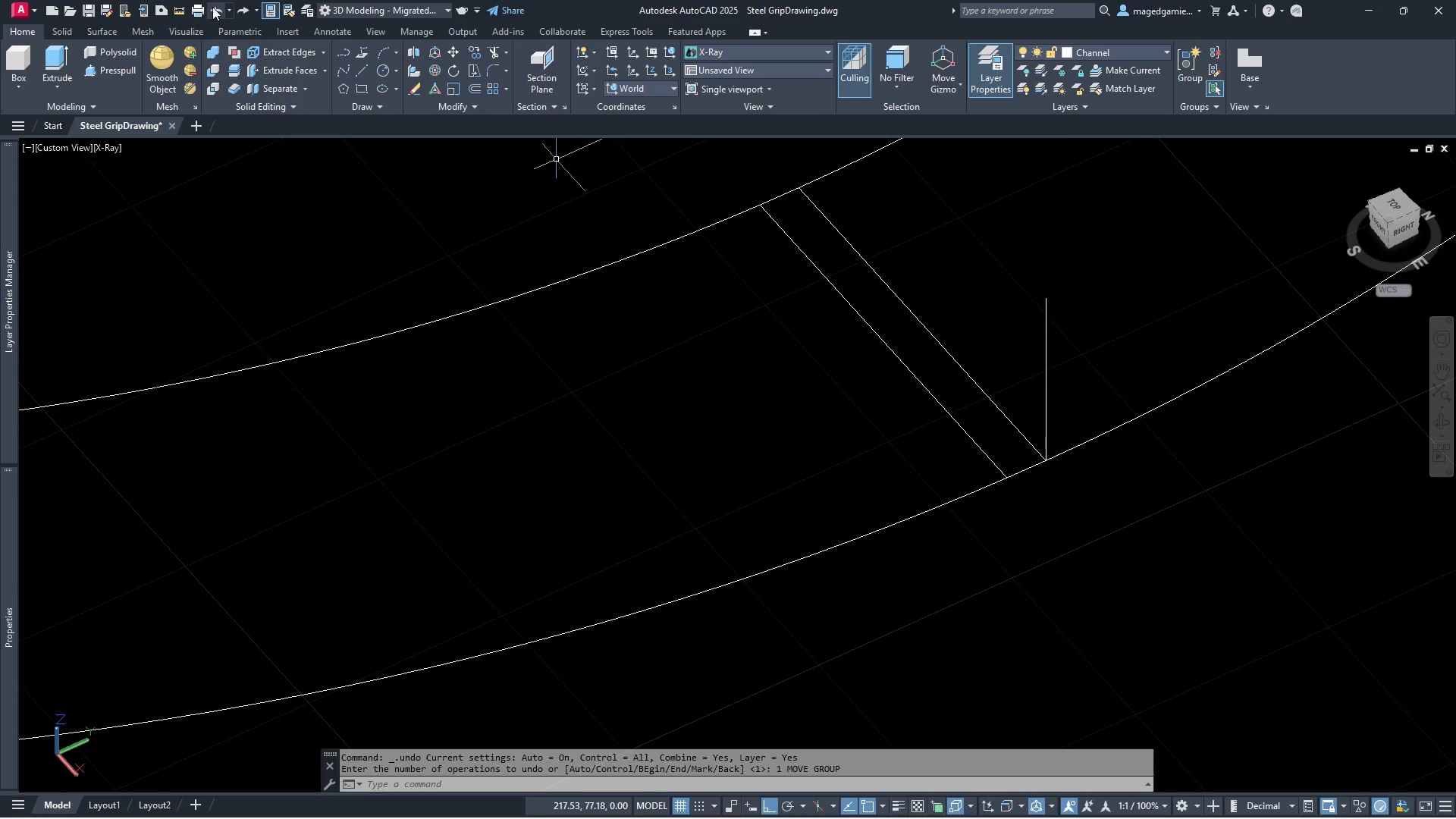 
left_click([212, 7])
 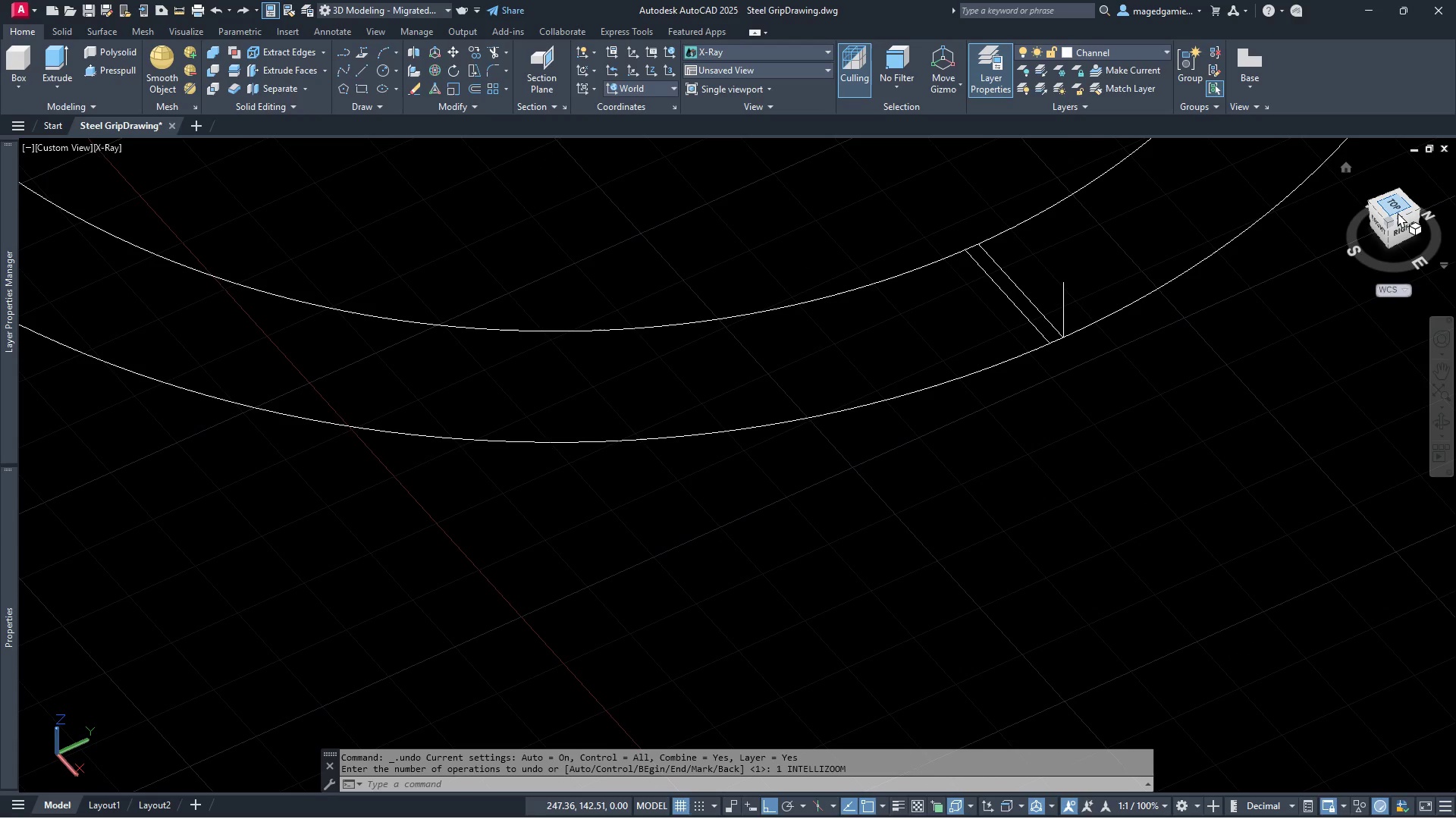 
left_click([1395, 206])
 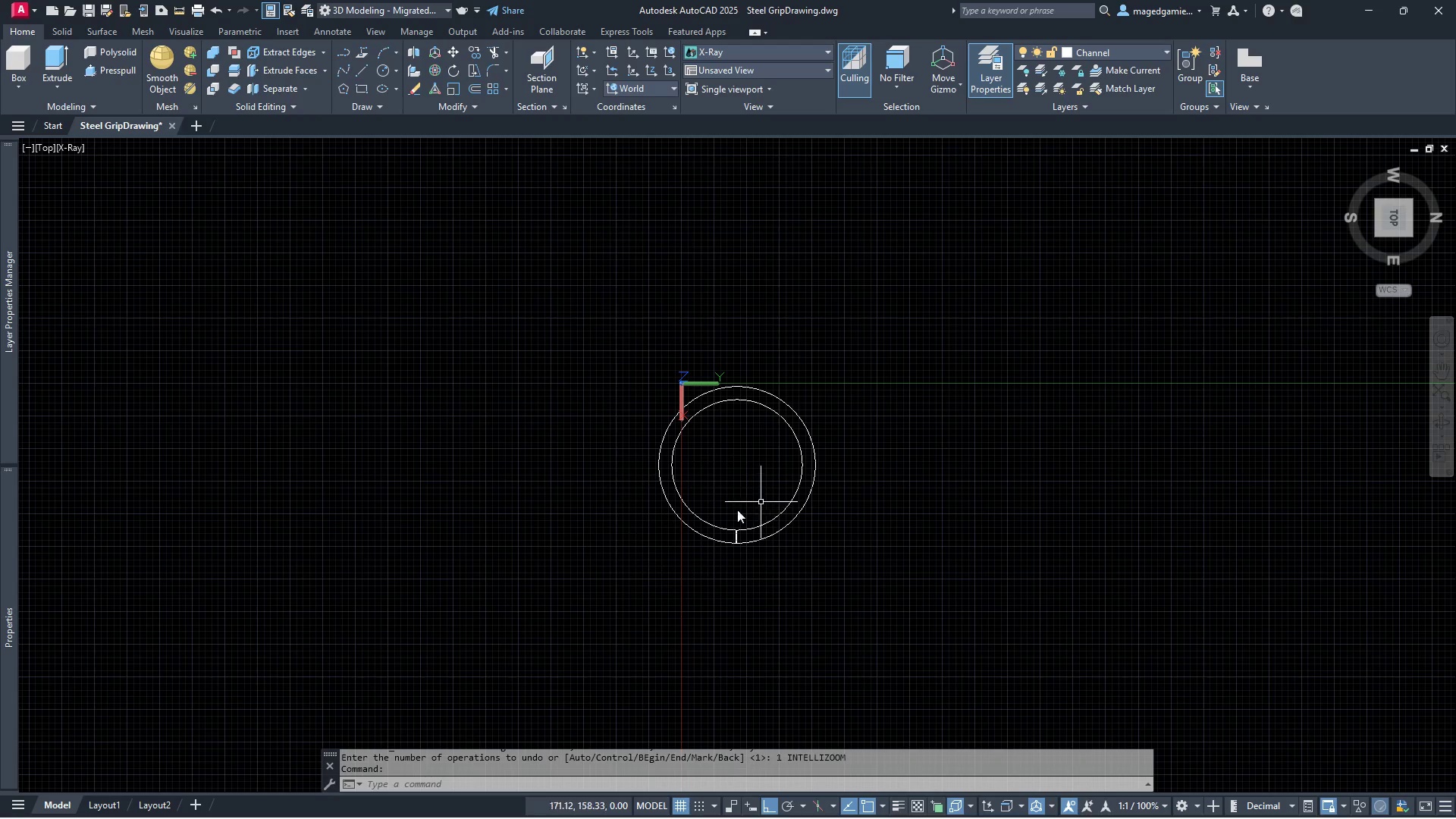 
scroll: coordinate [796, 619], scroll_direction: up, amount: 8.0
 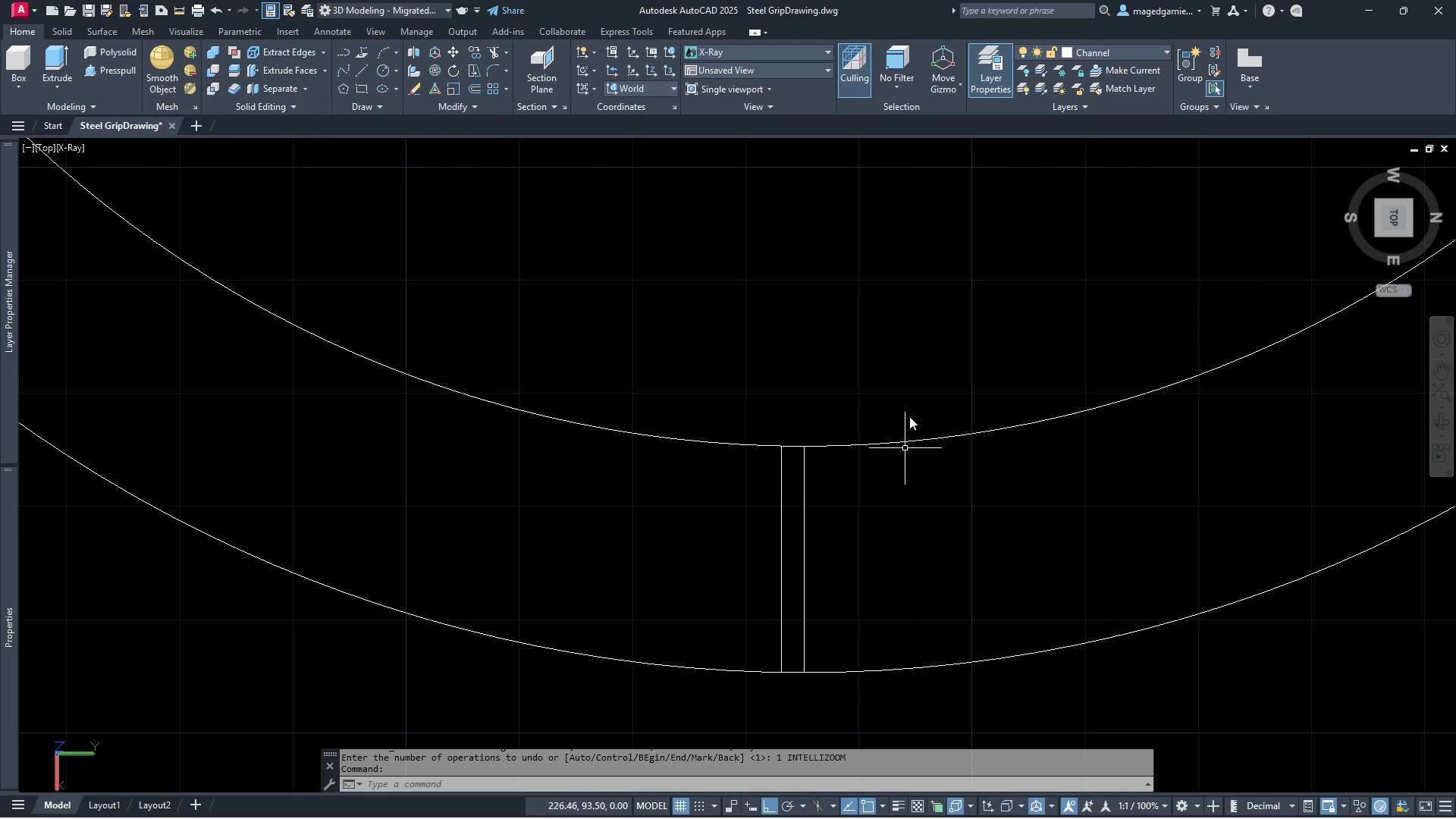 
scroll: coordinate [909, 403], scroll_direction: down, amount: 1.0
 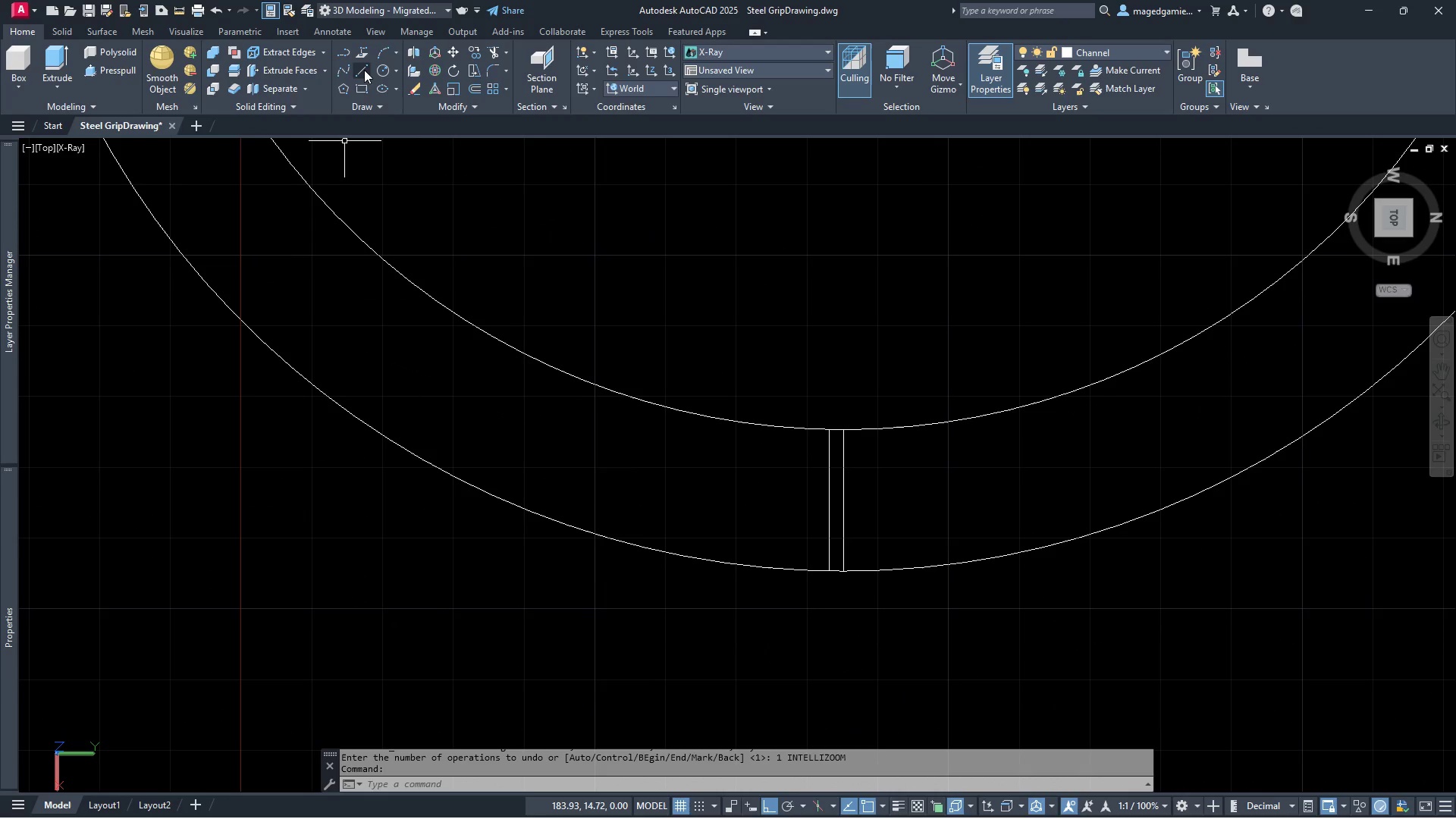 
left_click([362, 68])
 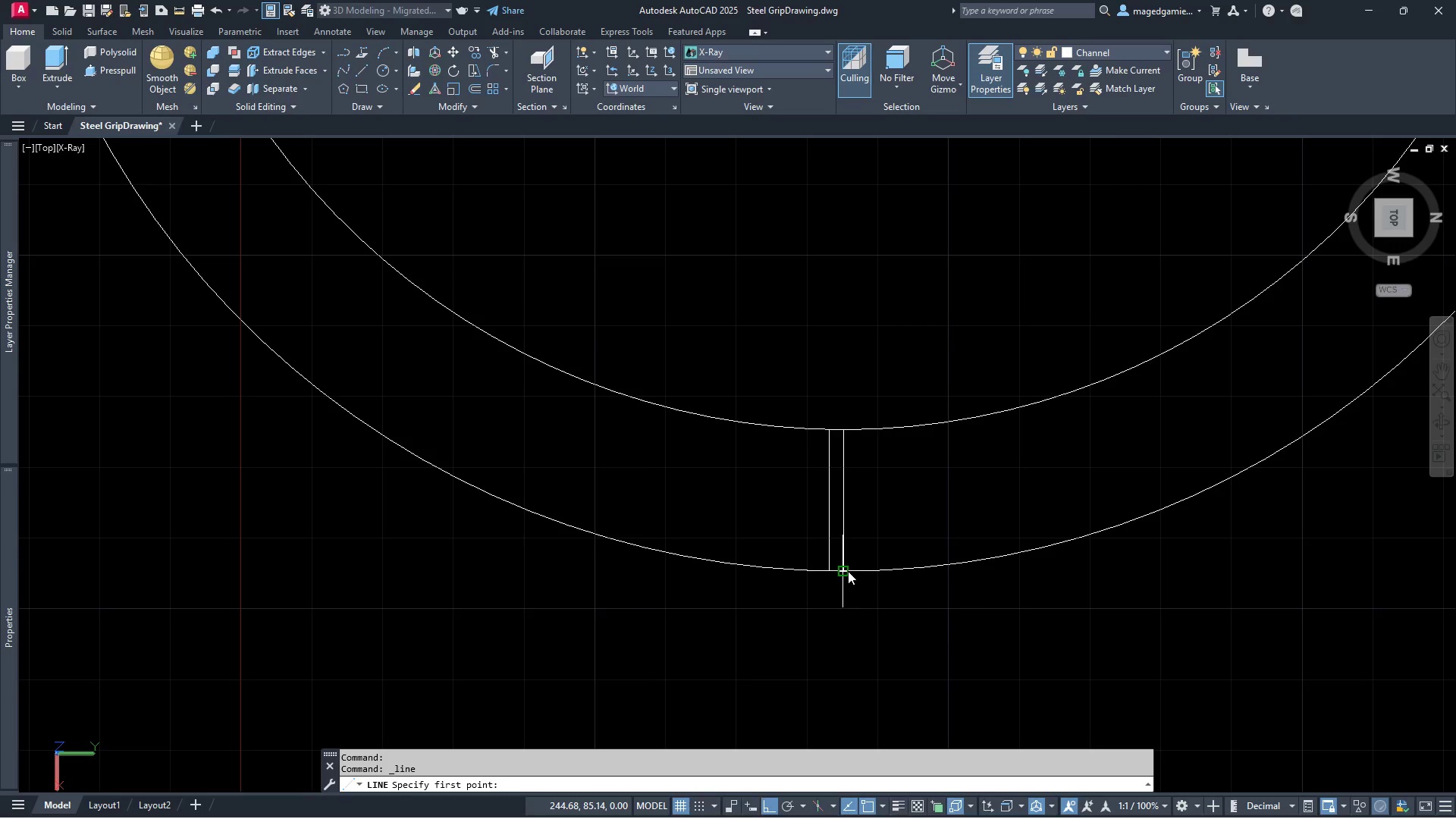 
left_click([848, 571])
 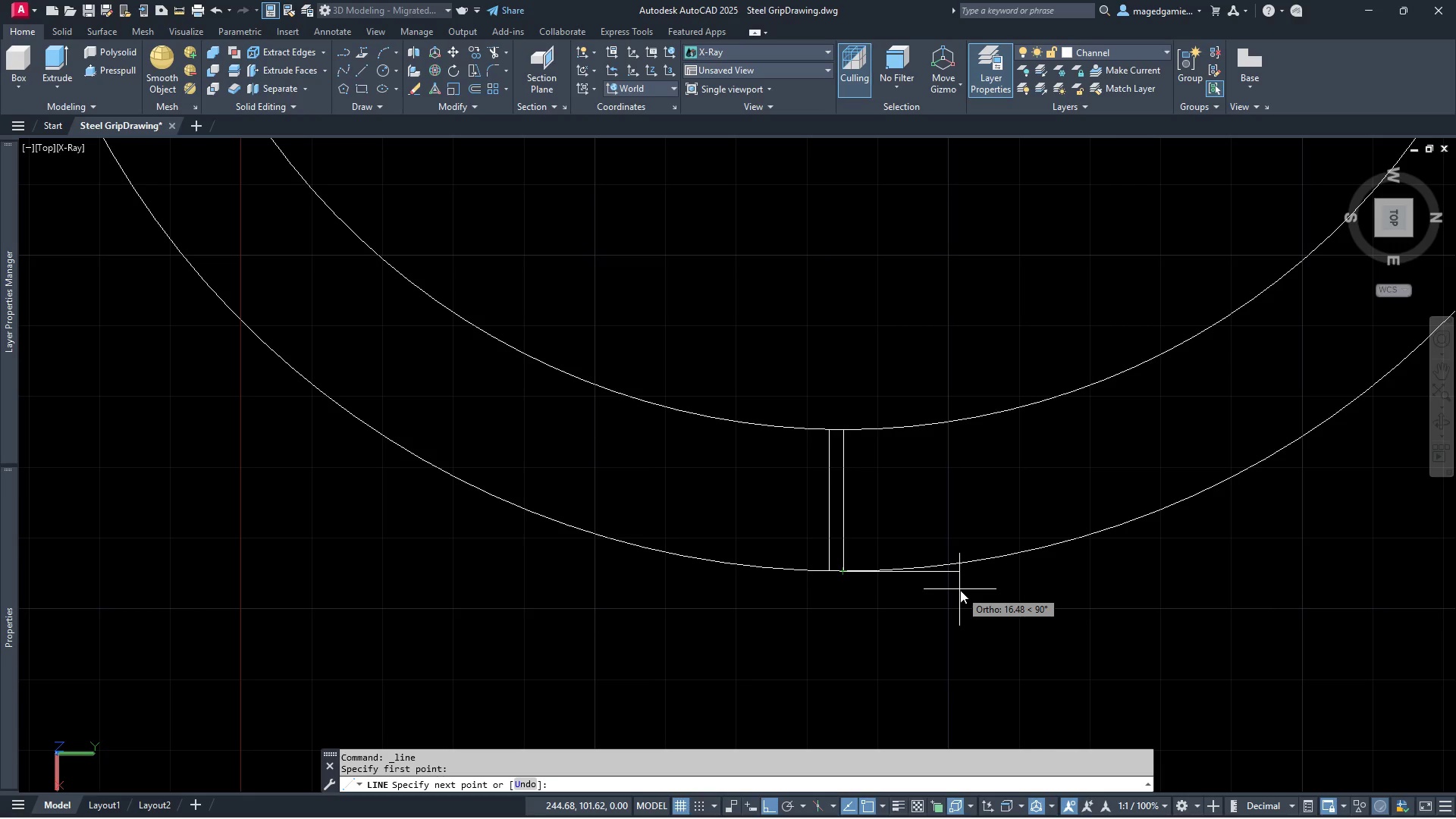 
wait(5.14)
 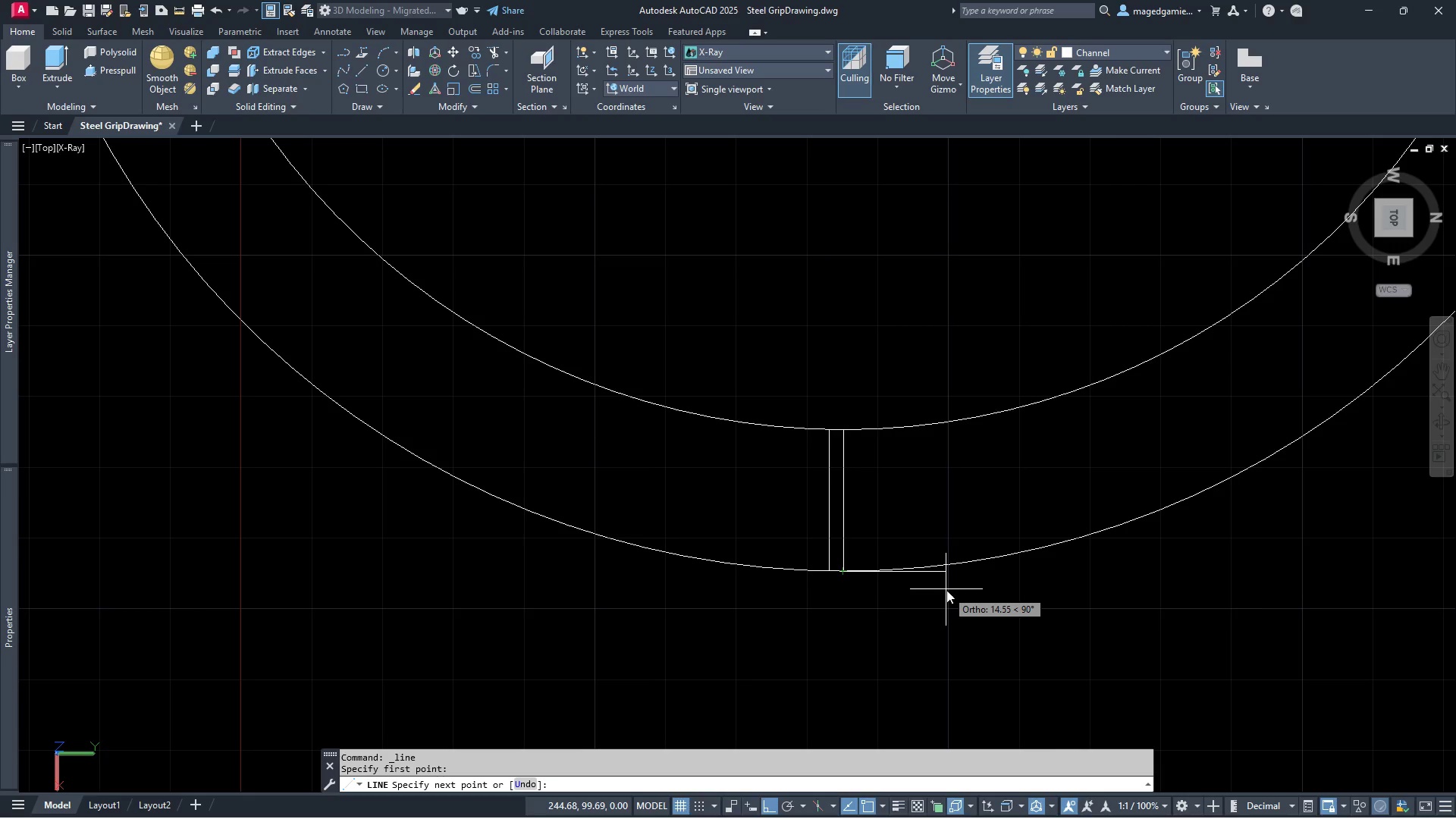 
key(5)
 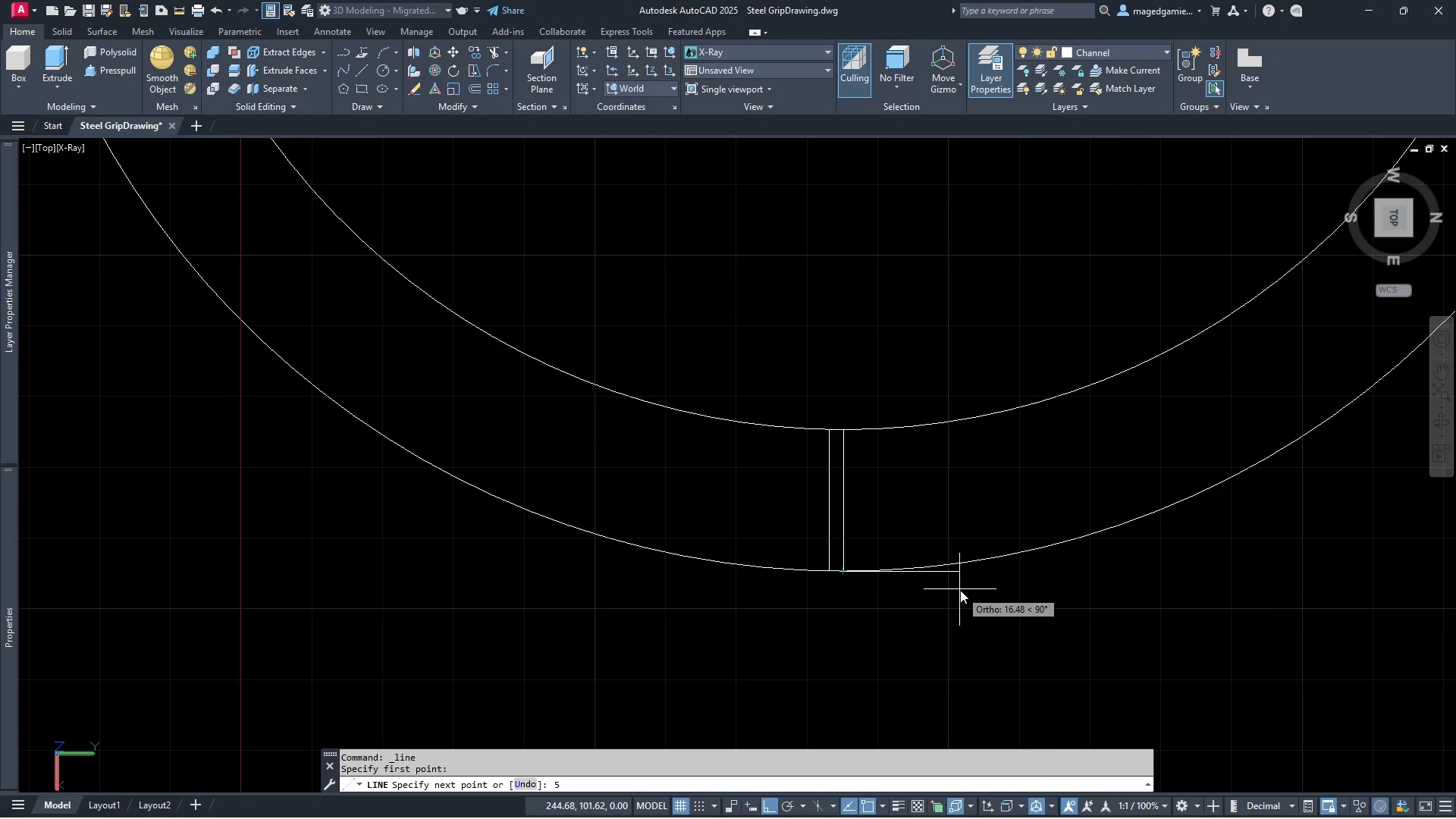 
key(Enter)
 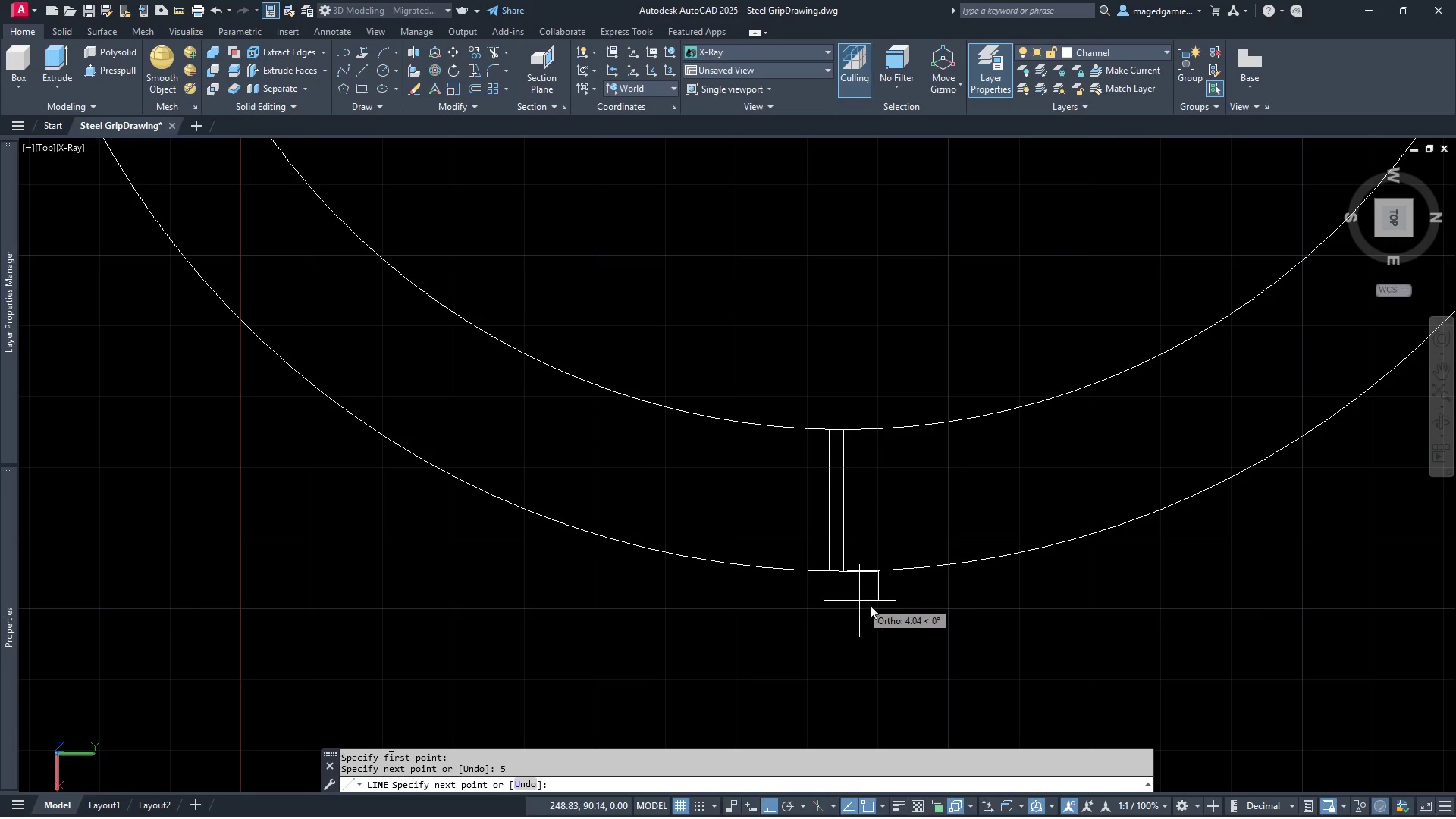 
wait(6.16)
 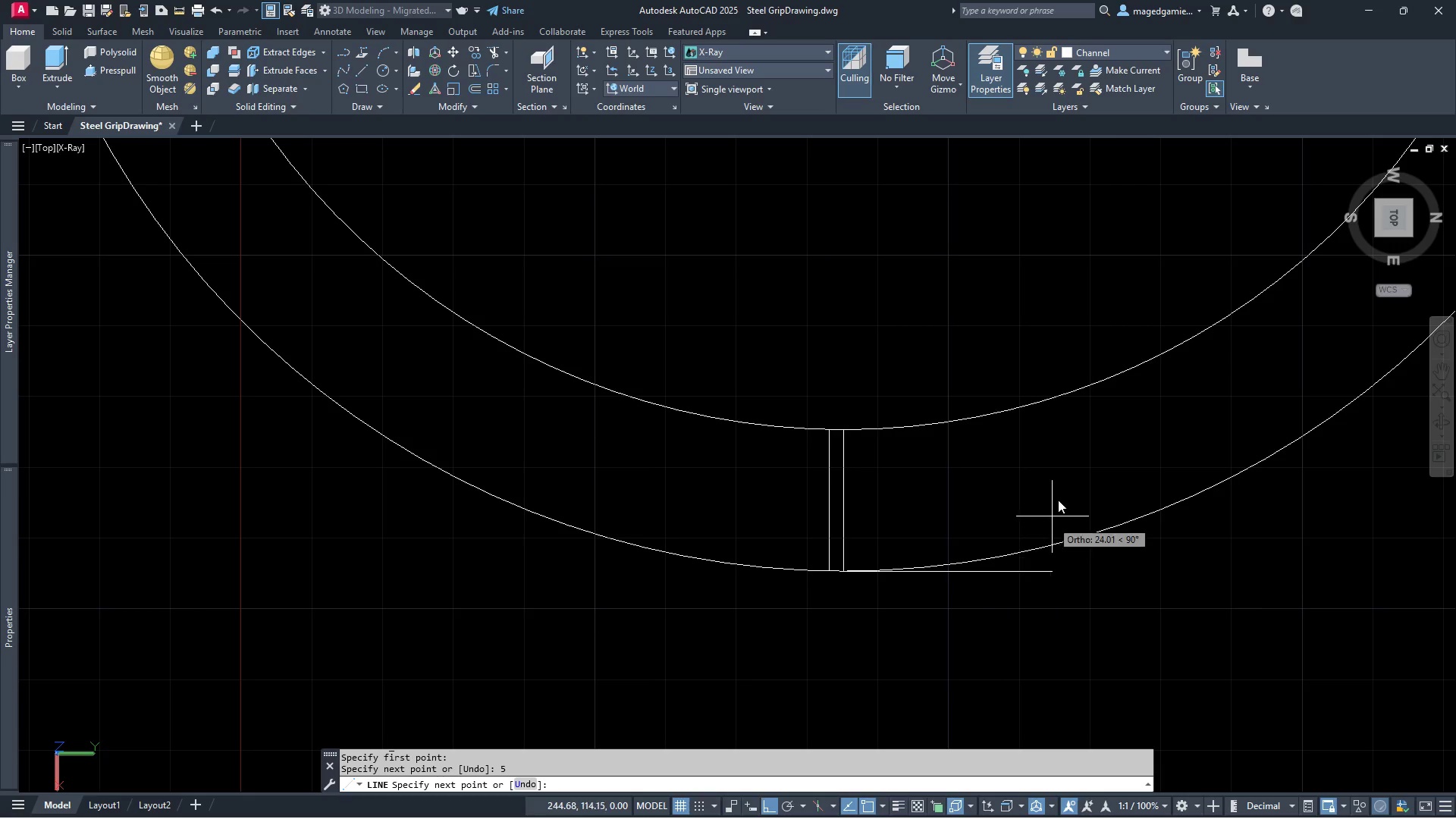 
key(2)
 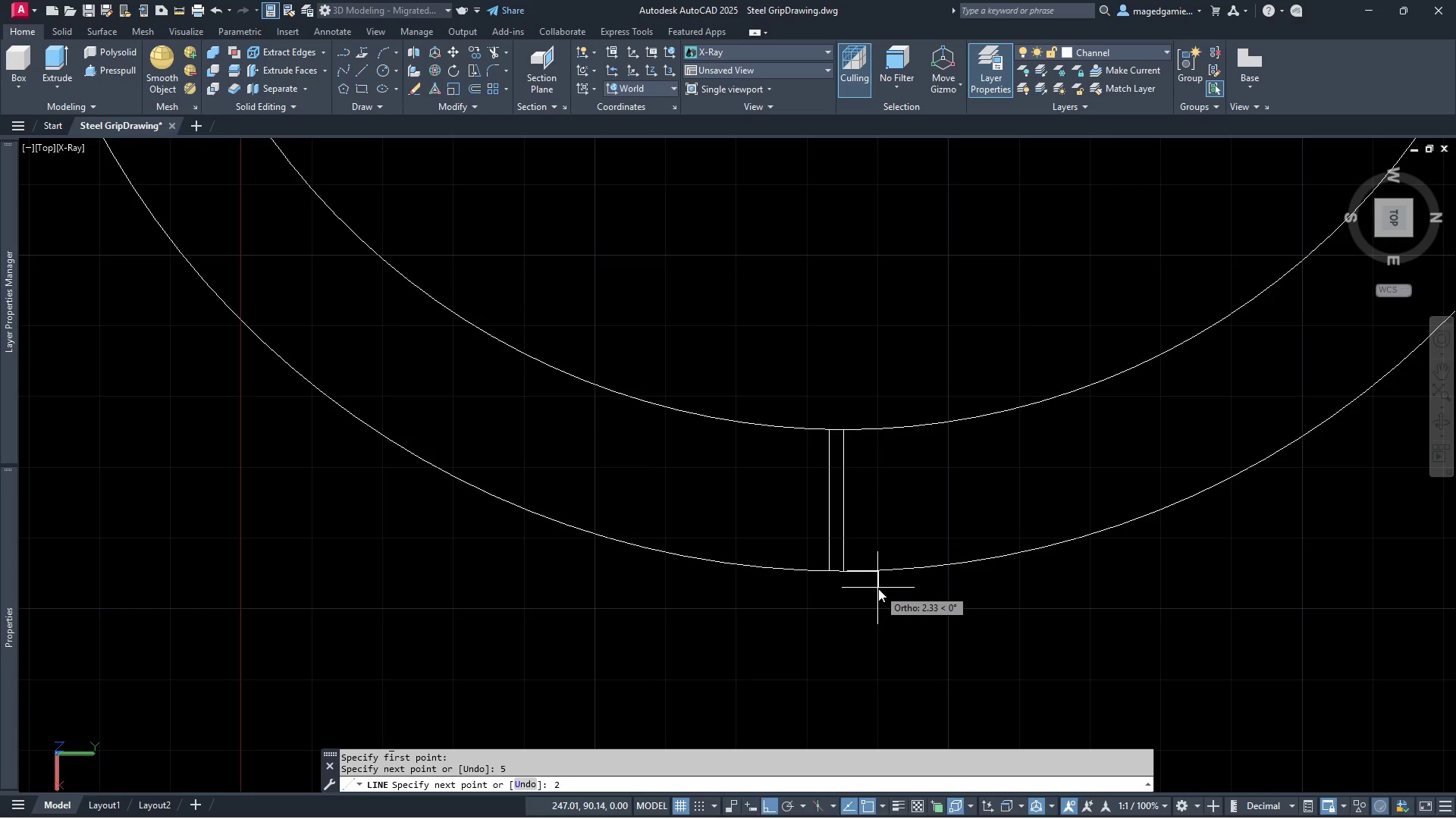 
key(Enter)
 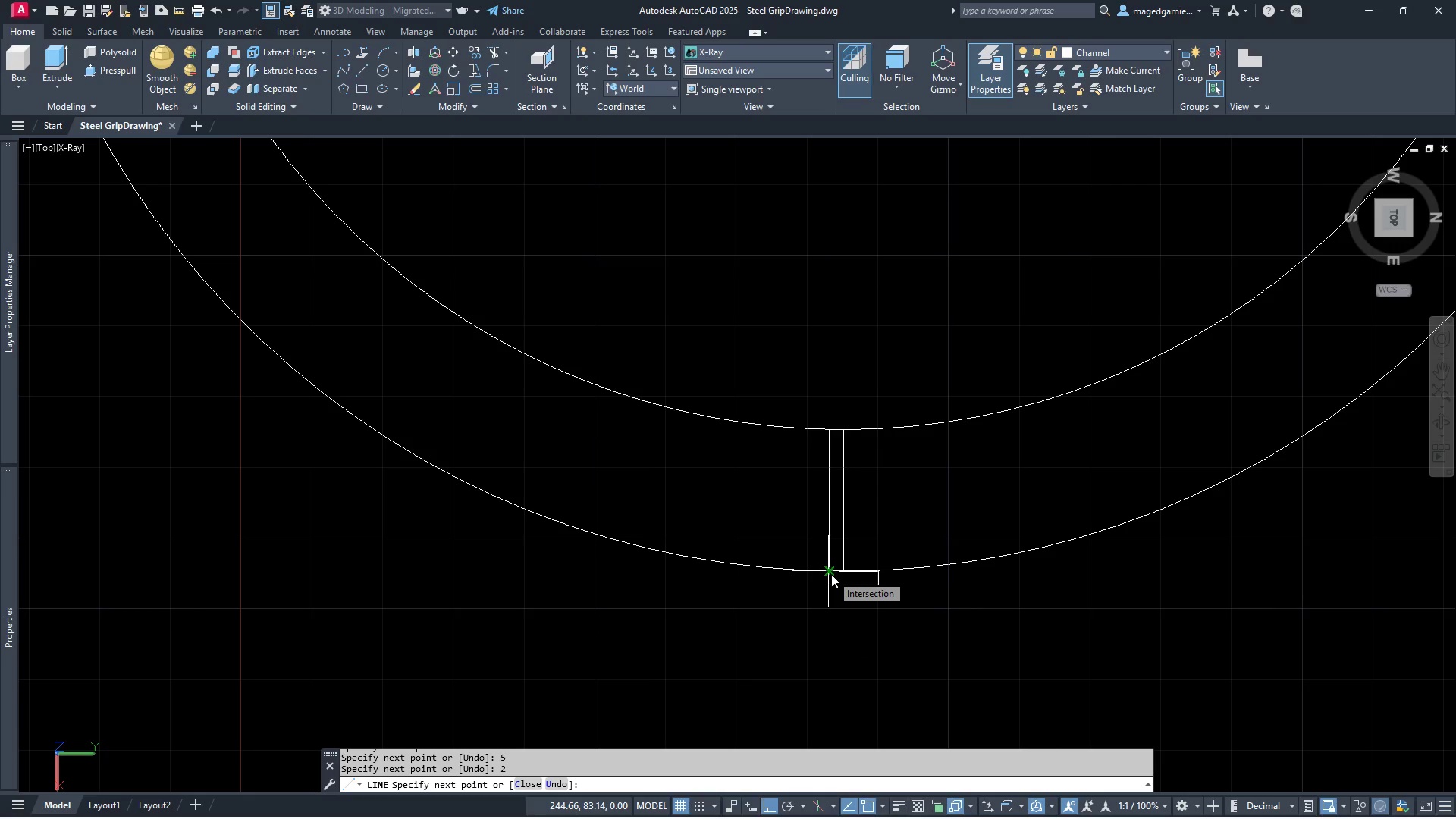 
wait(6.86)
 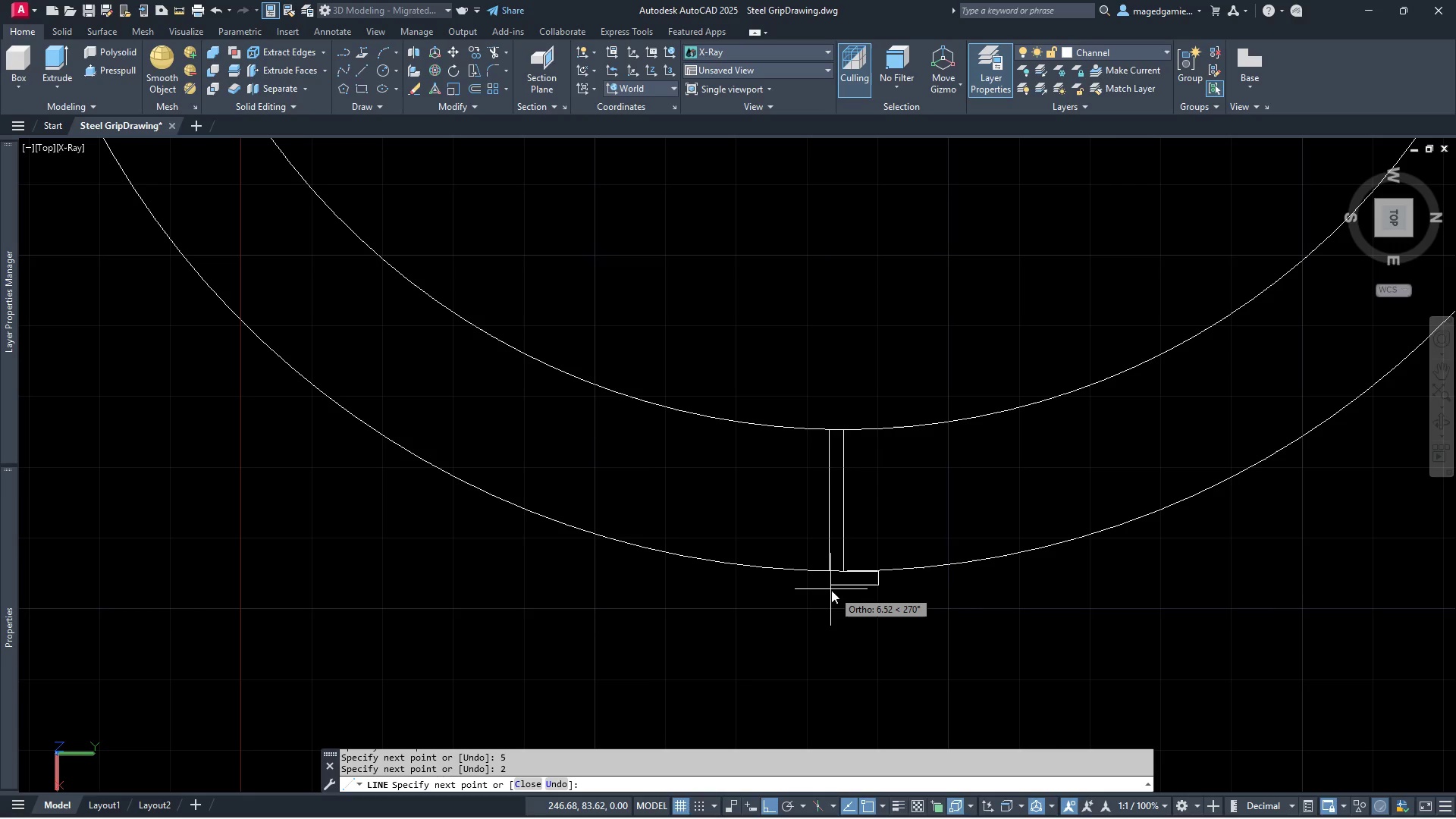 
left_click([831, 592])
 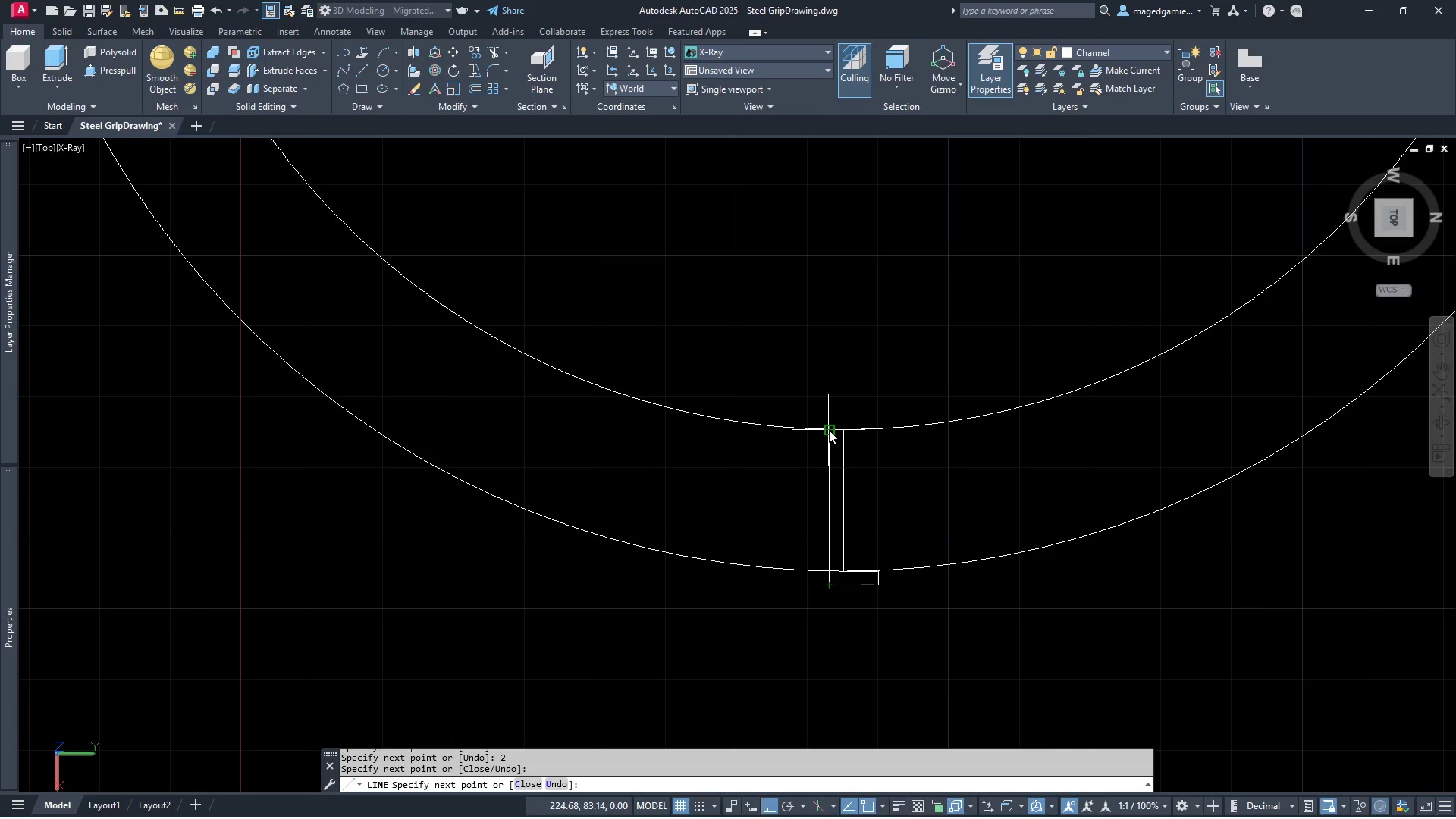 
left_click([830, 430])
 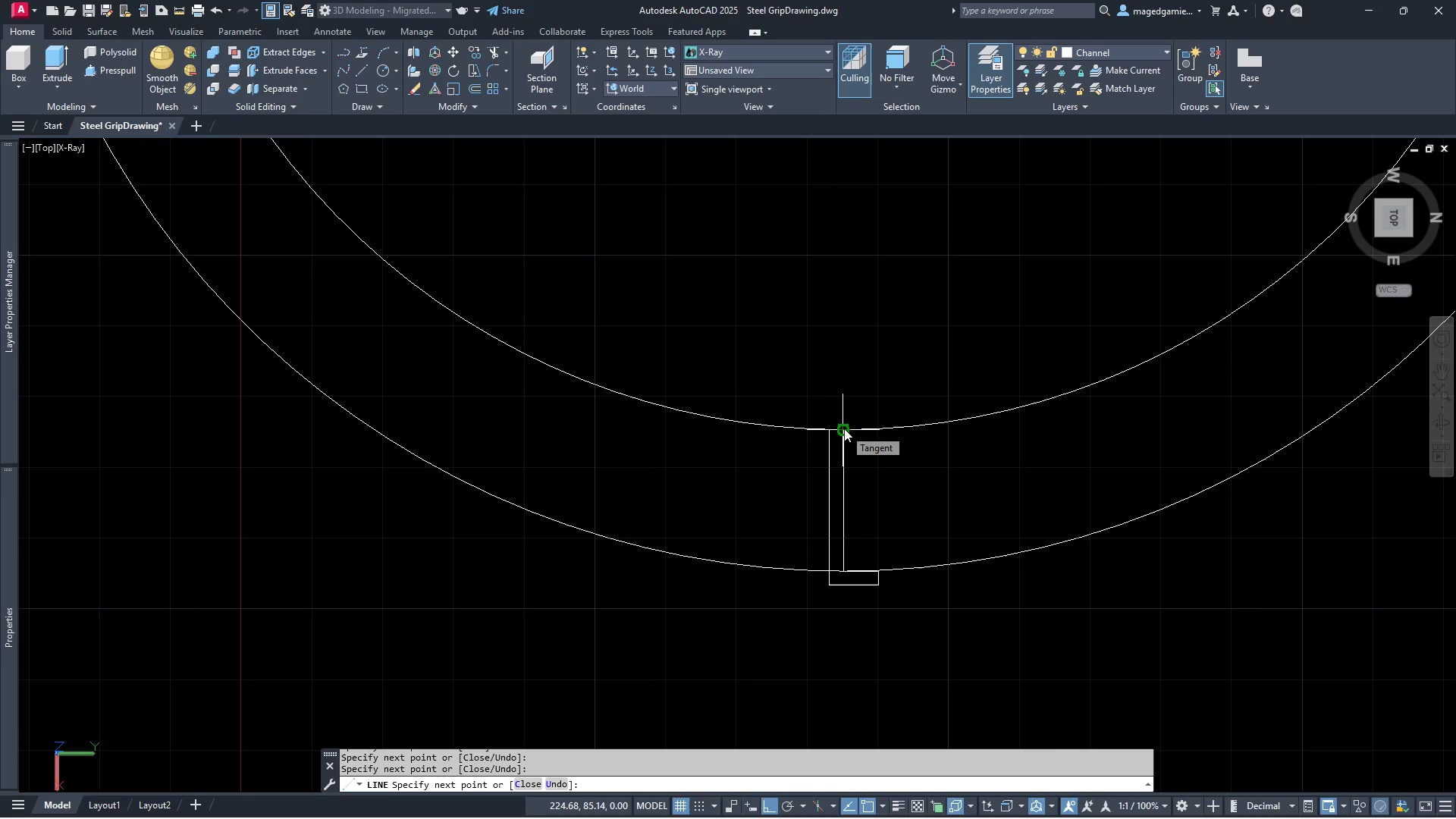 
left_click([844, 428])
 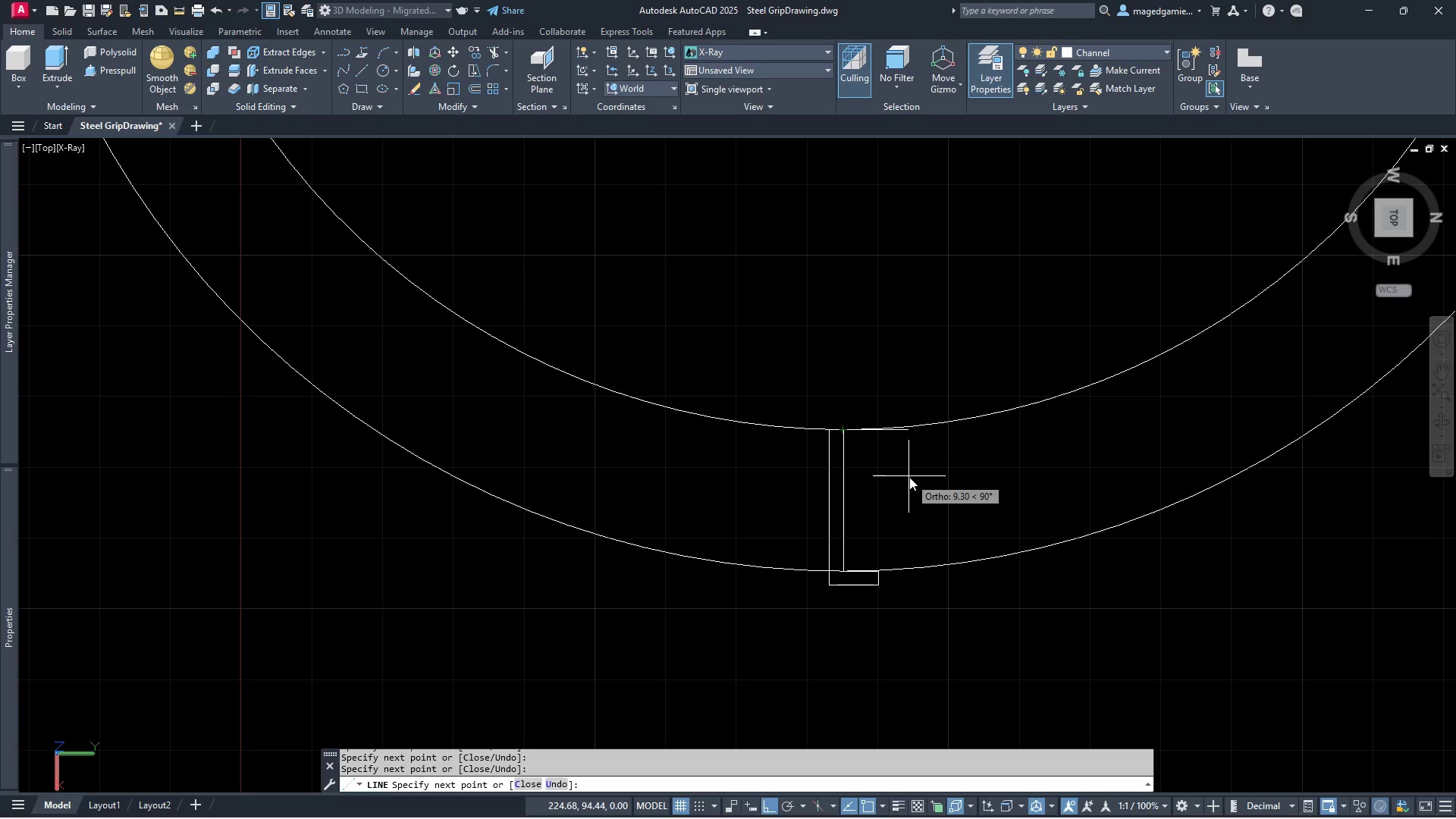 
right_click([909, 477])
 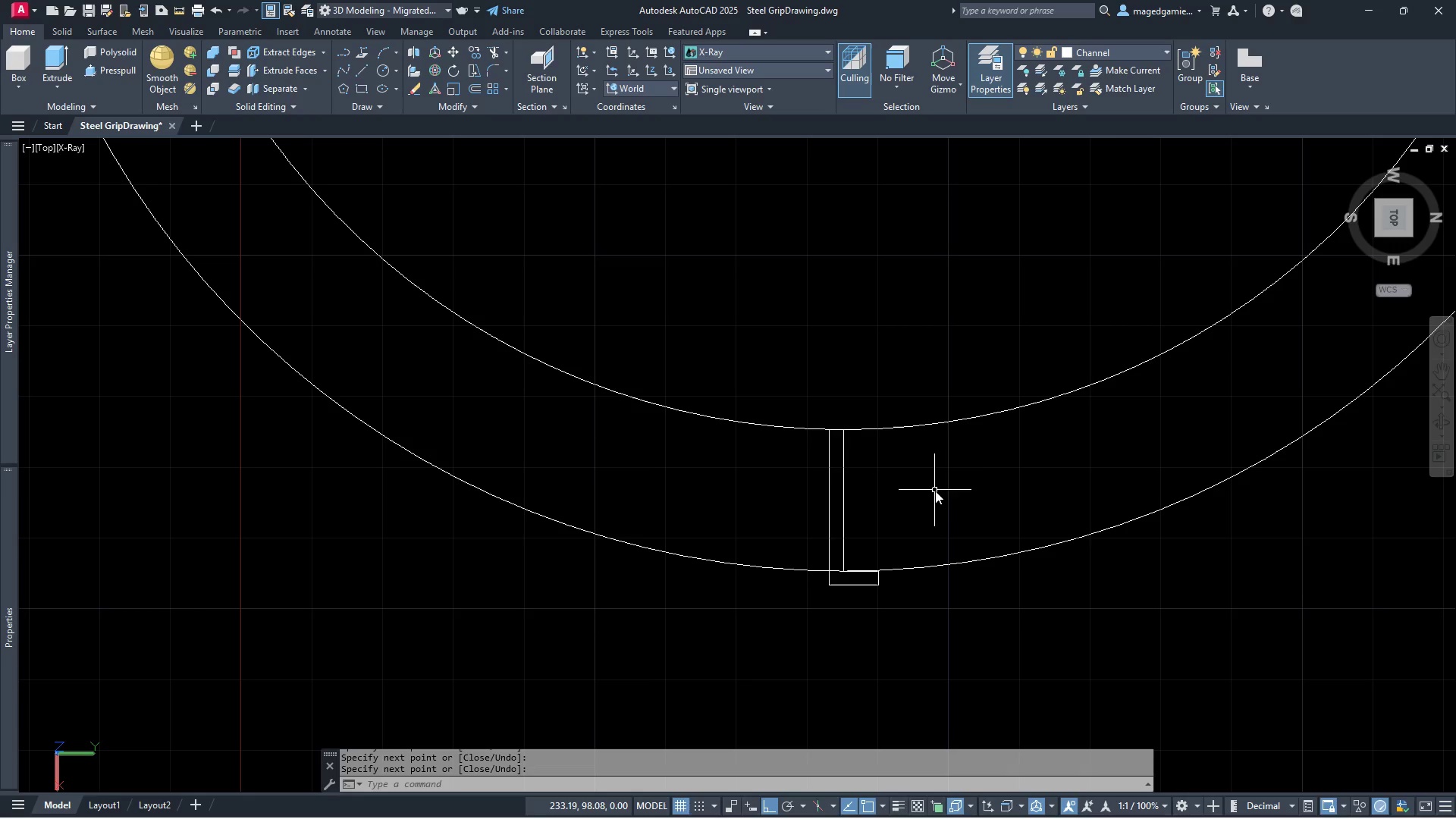 
left_click([780, 389])
 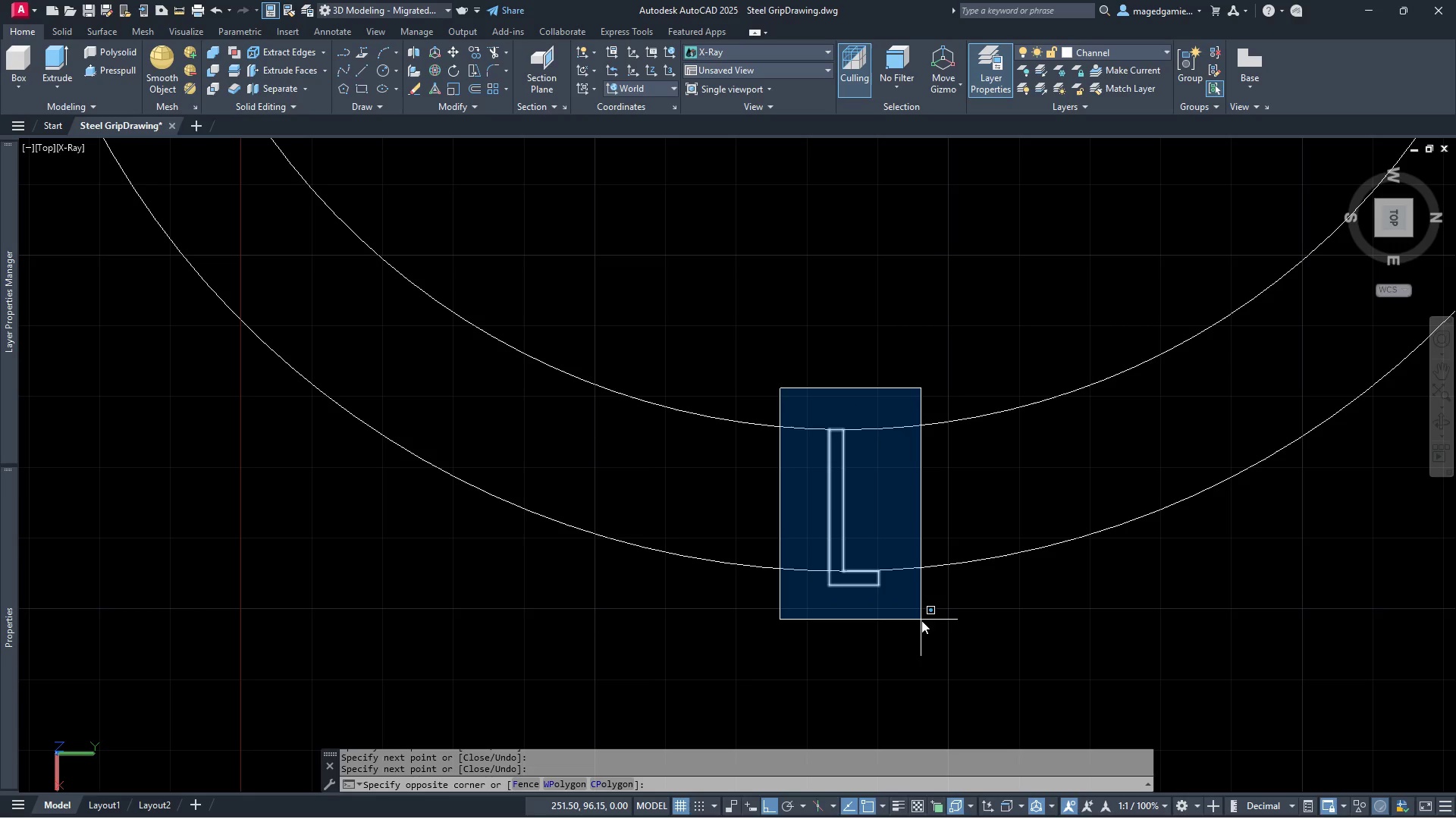 
left_click([921, 620])
 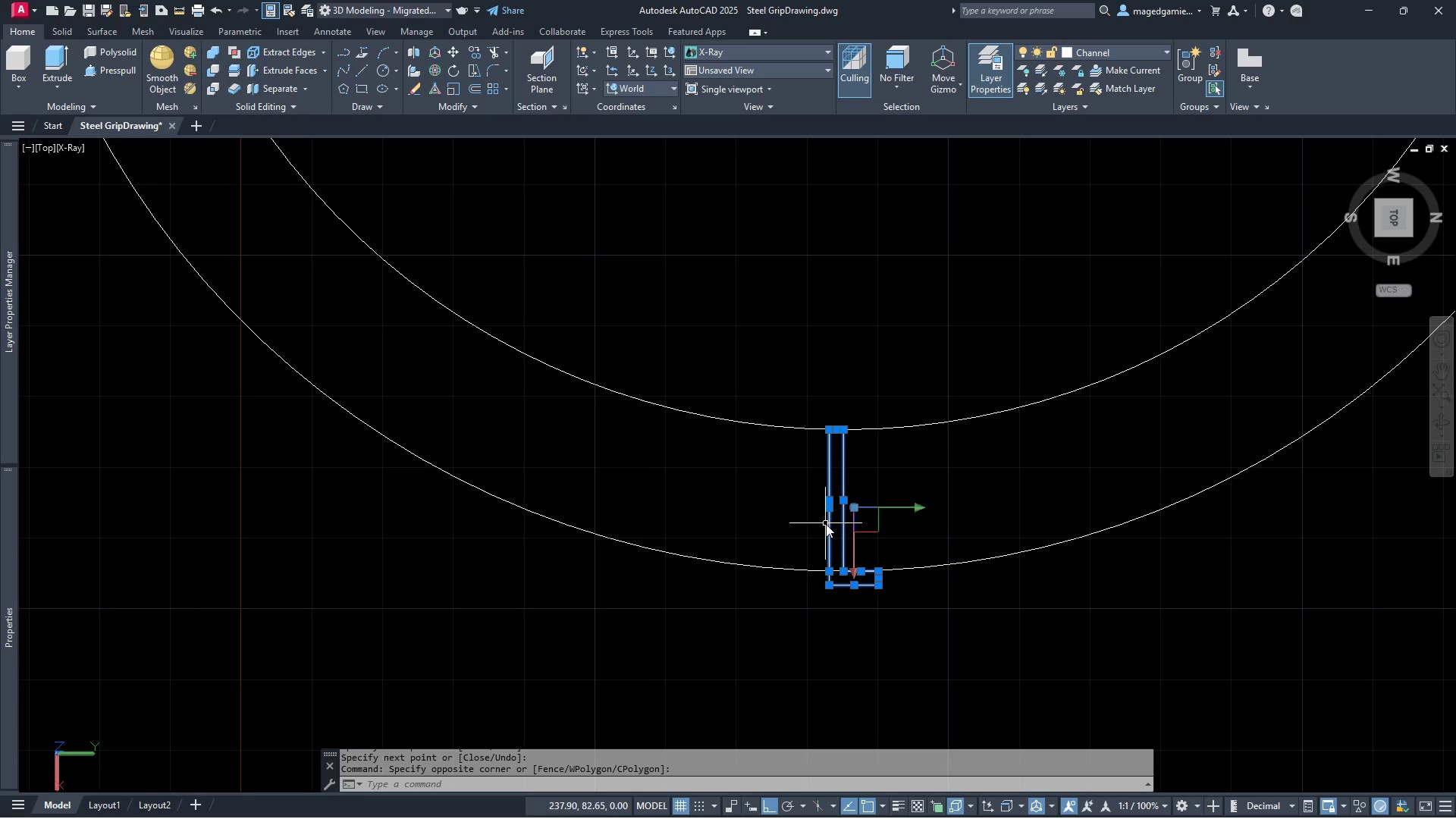 
key(Escape)
 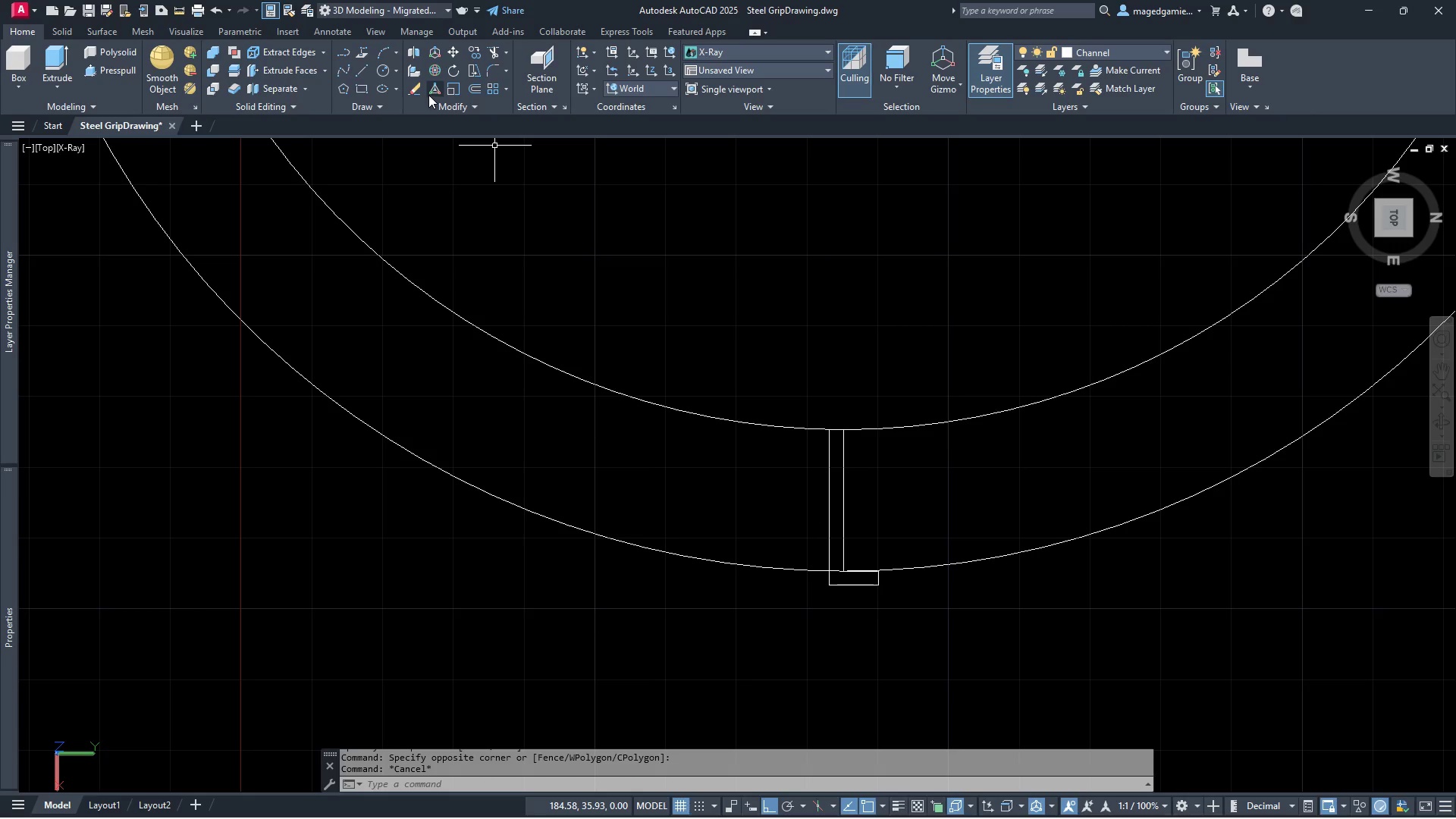 
left_click([450, 103])
 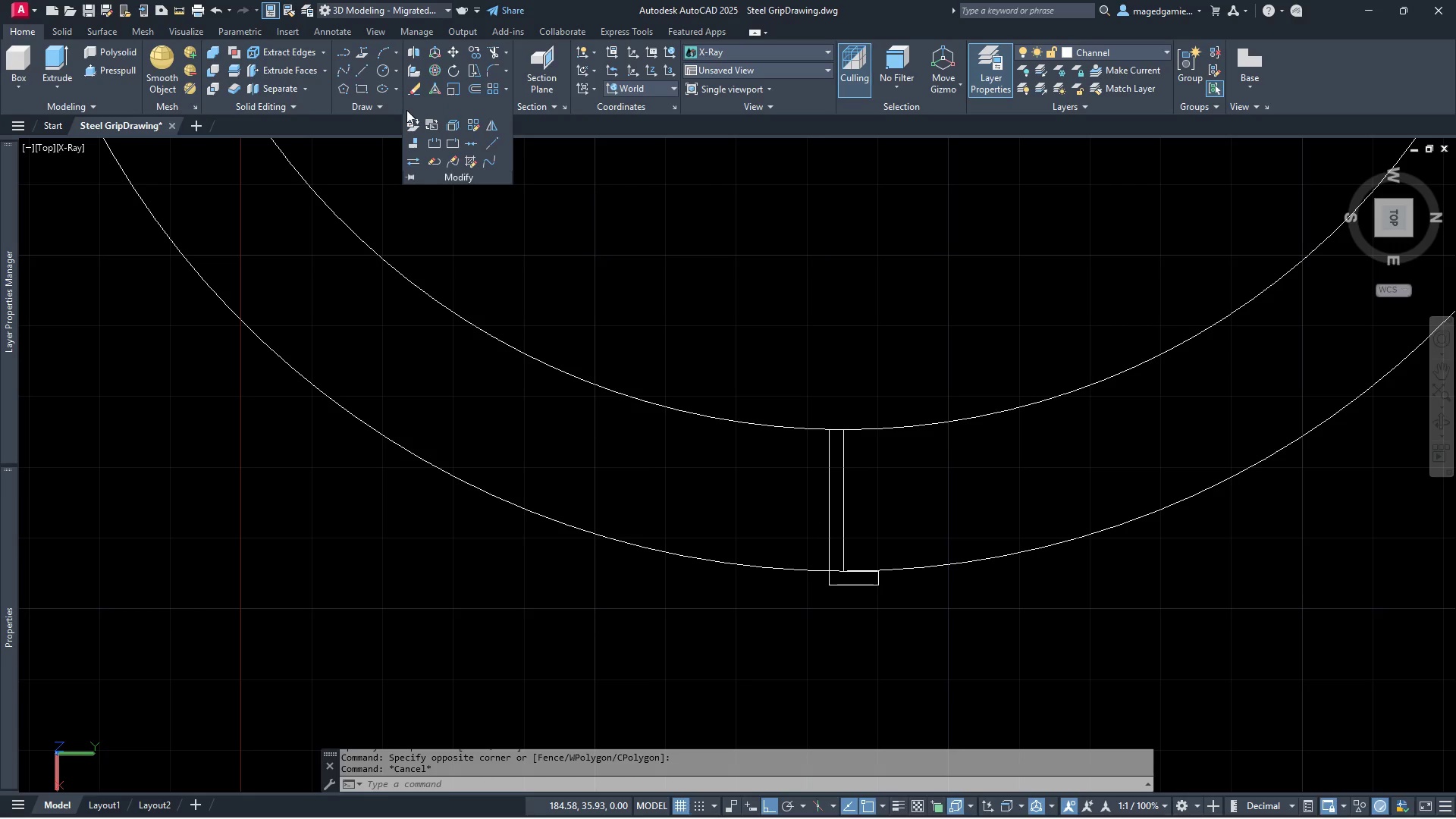 
left_click([384, 109])
 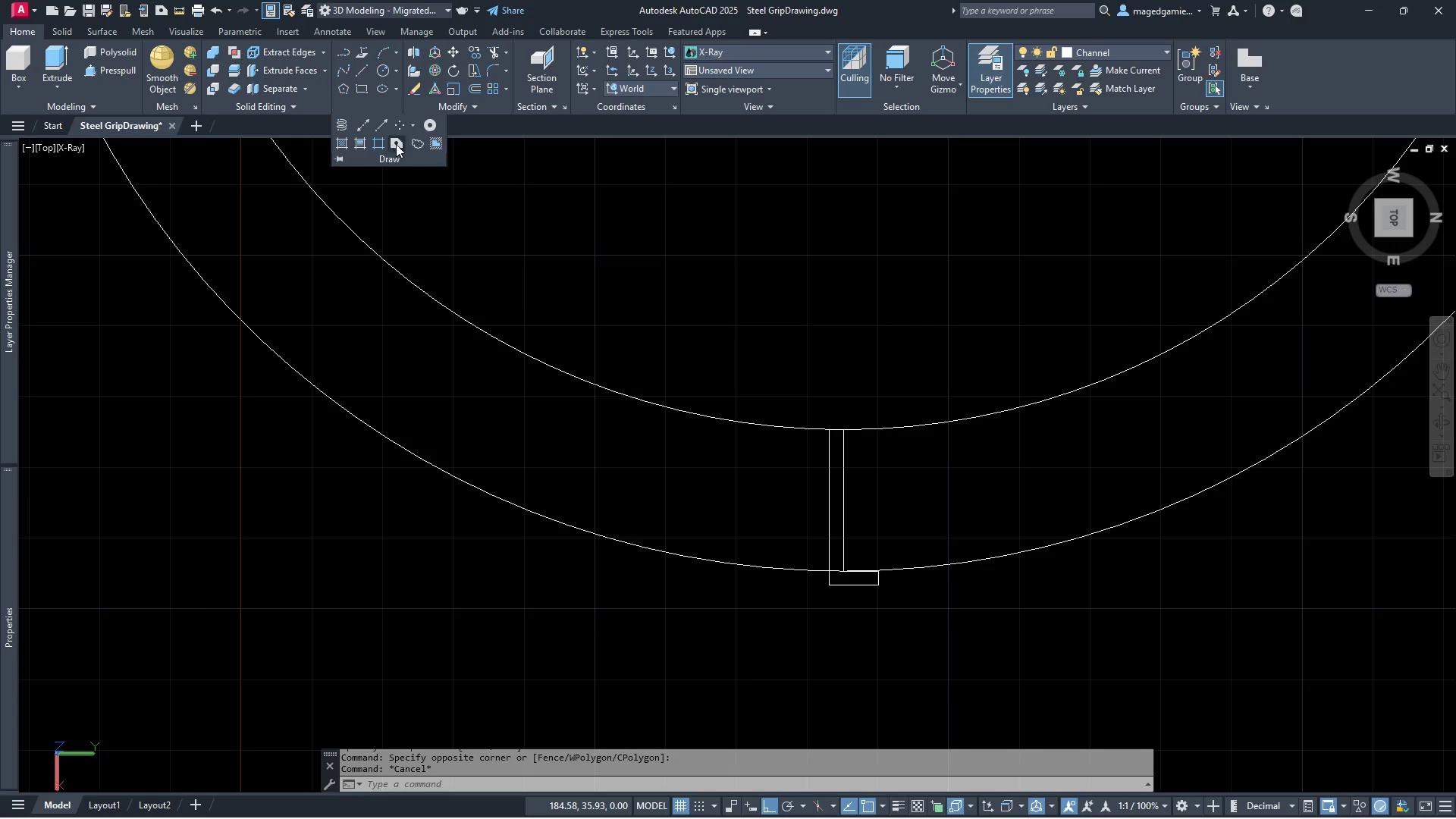 
left_click([396, 144])
 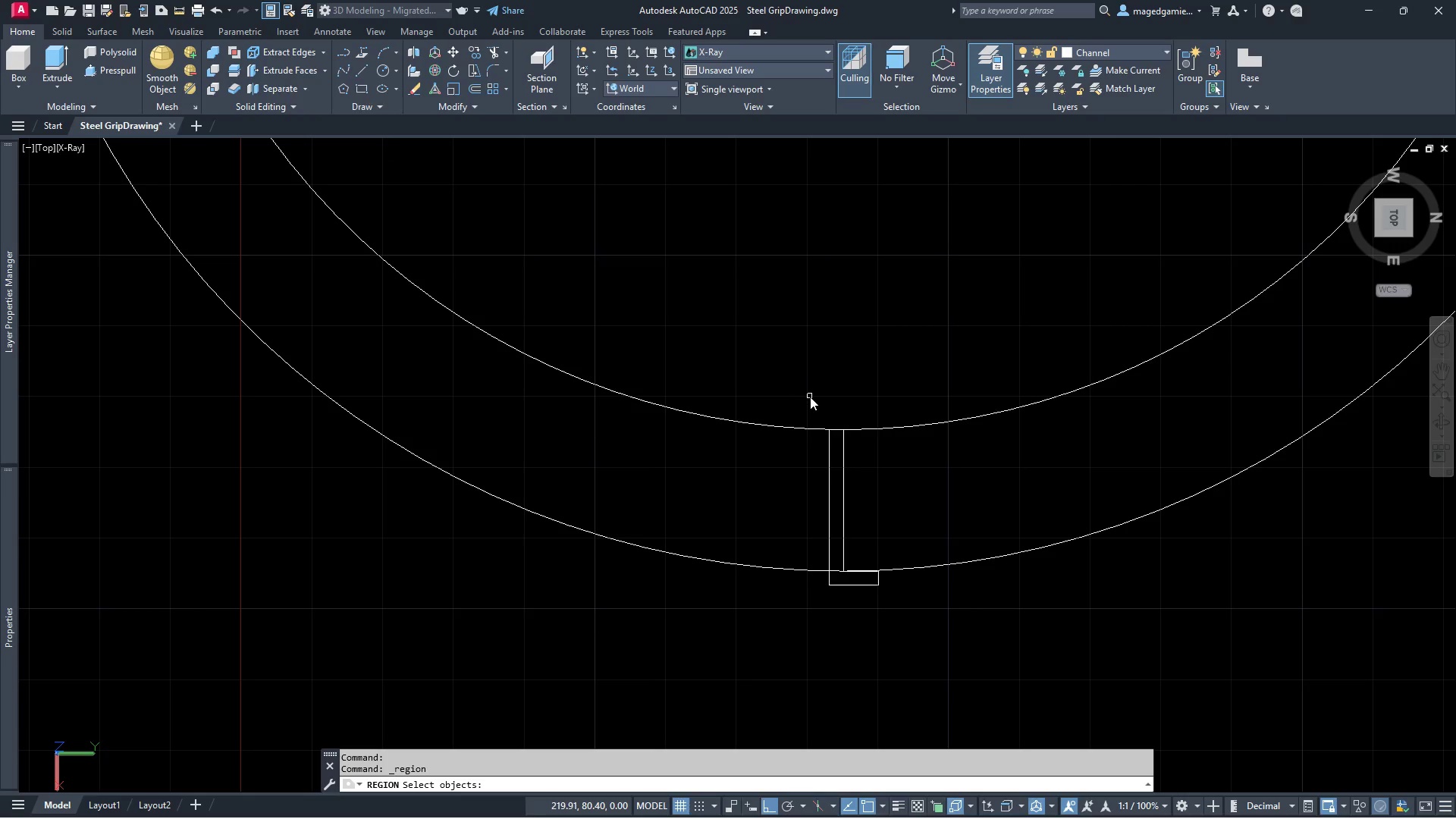 
left_click([810, 399])
 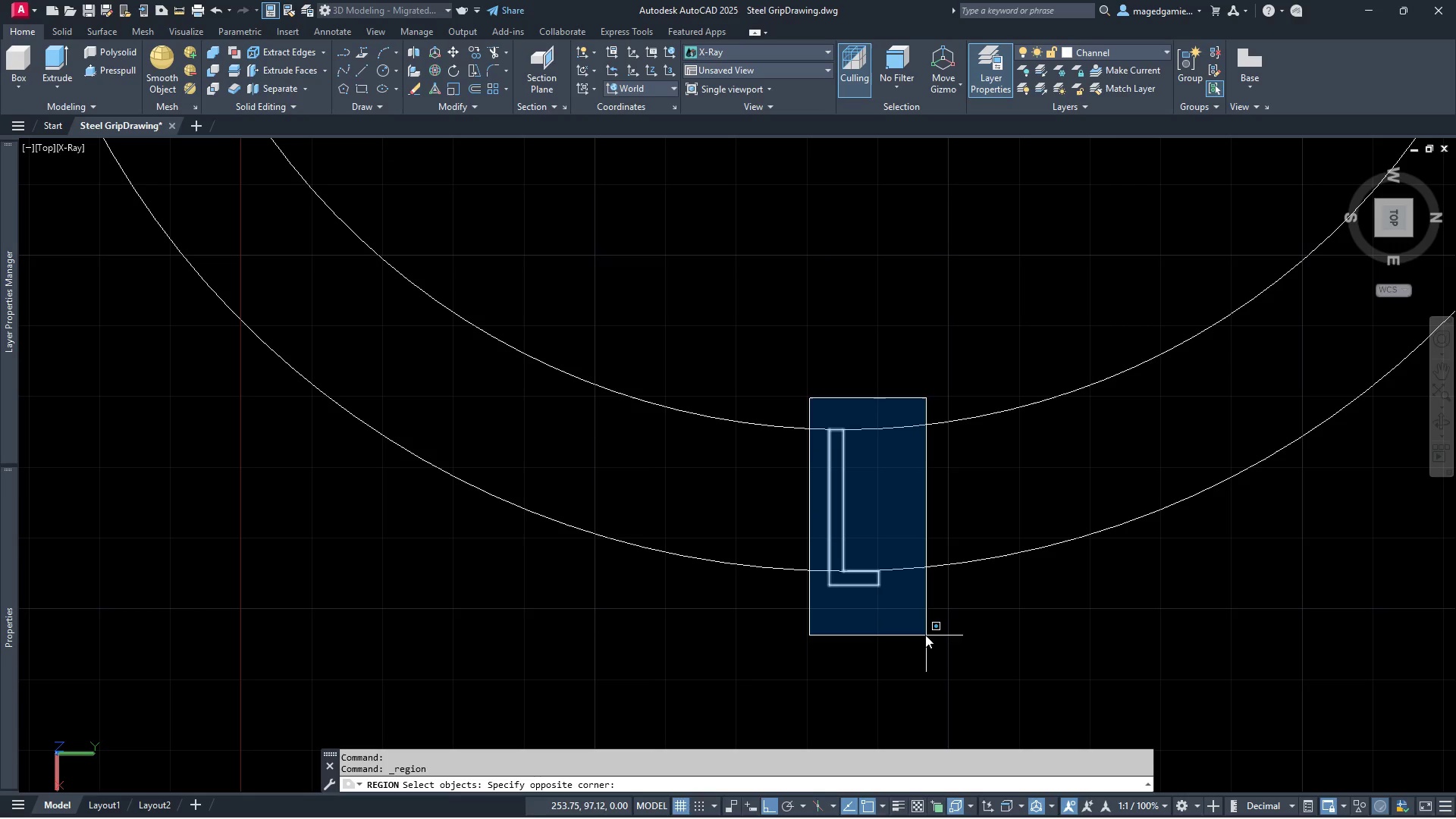 
left_click([917, 626])
 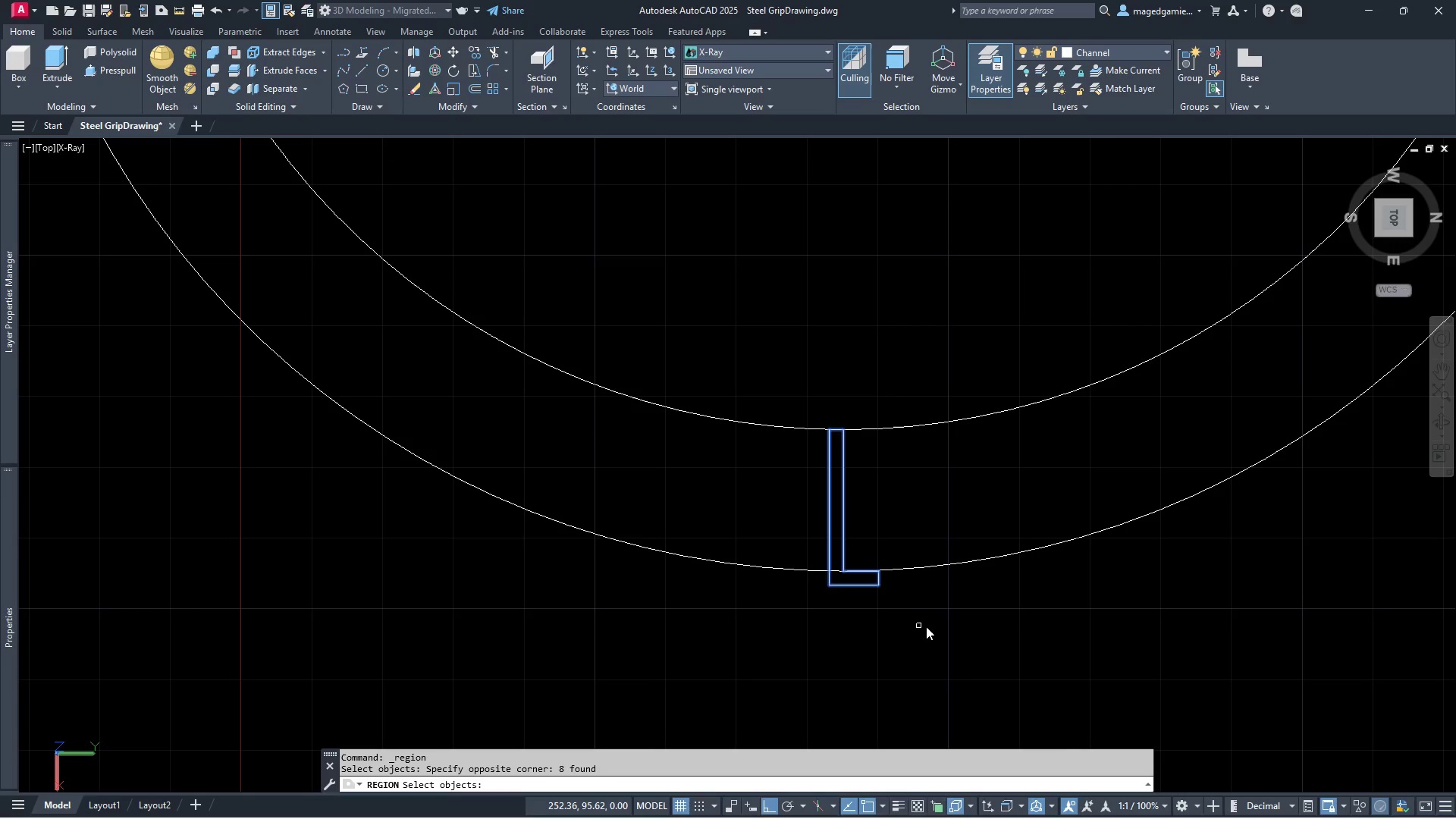 
right_click([930, 626])
 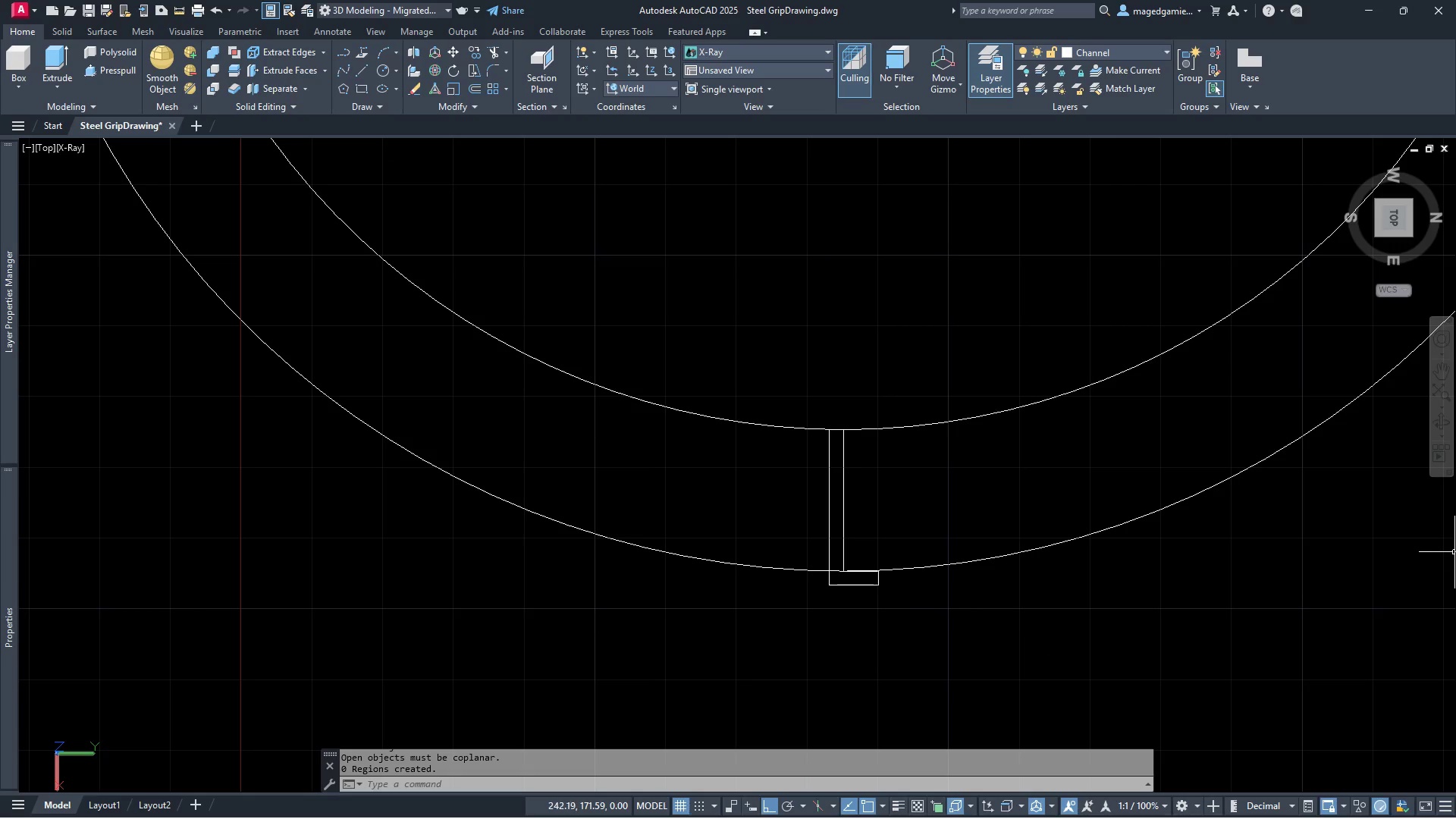 
left_click([1442, 425])
 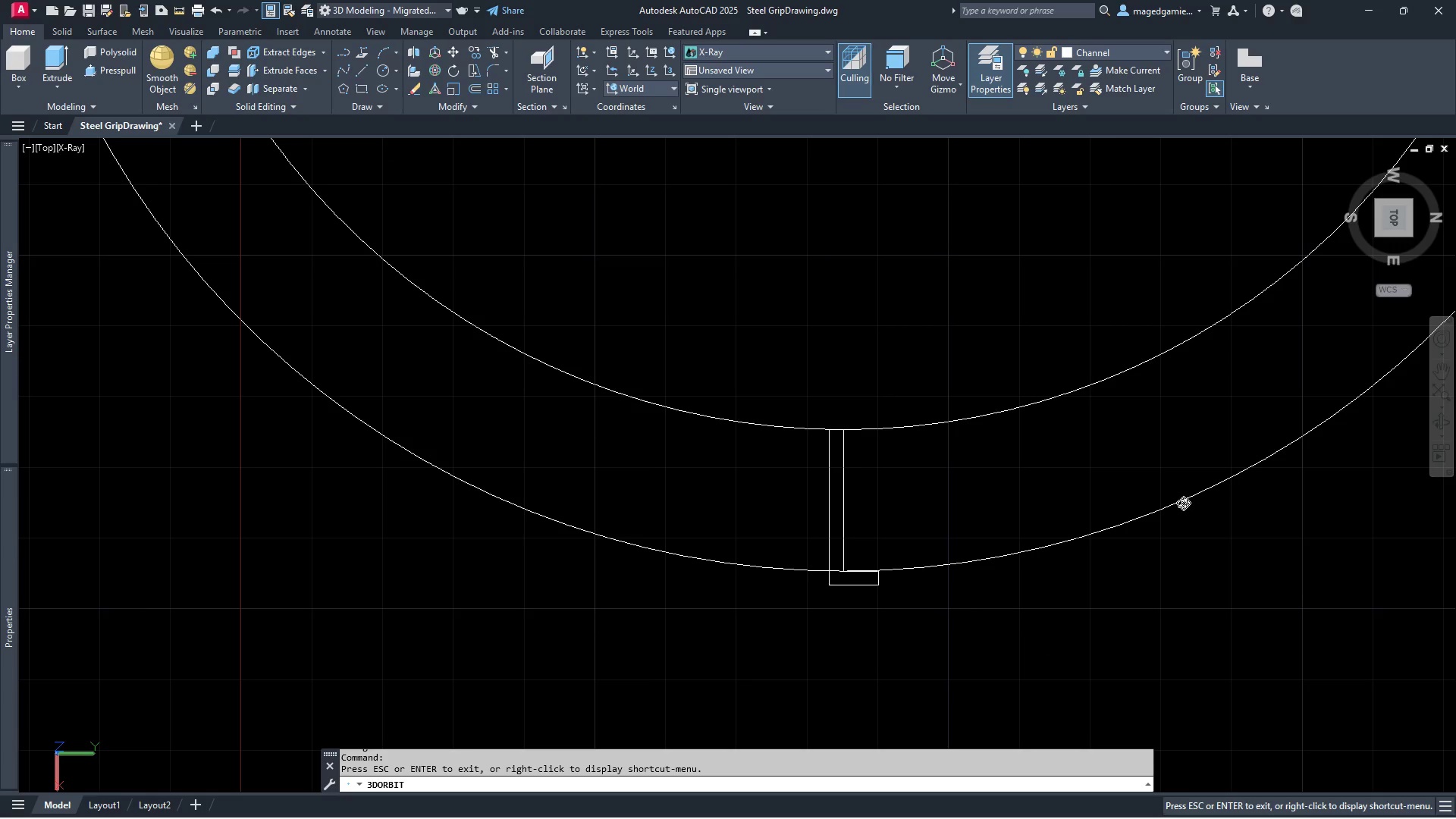 
left_click_drag(start_coordinate=[1183, 503], to_coordinate=[1225, 314])
 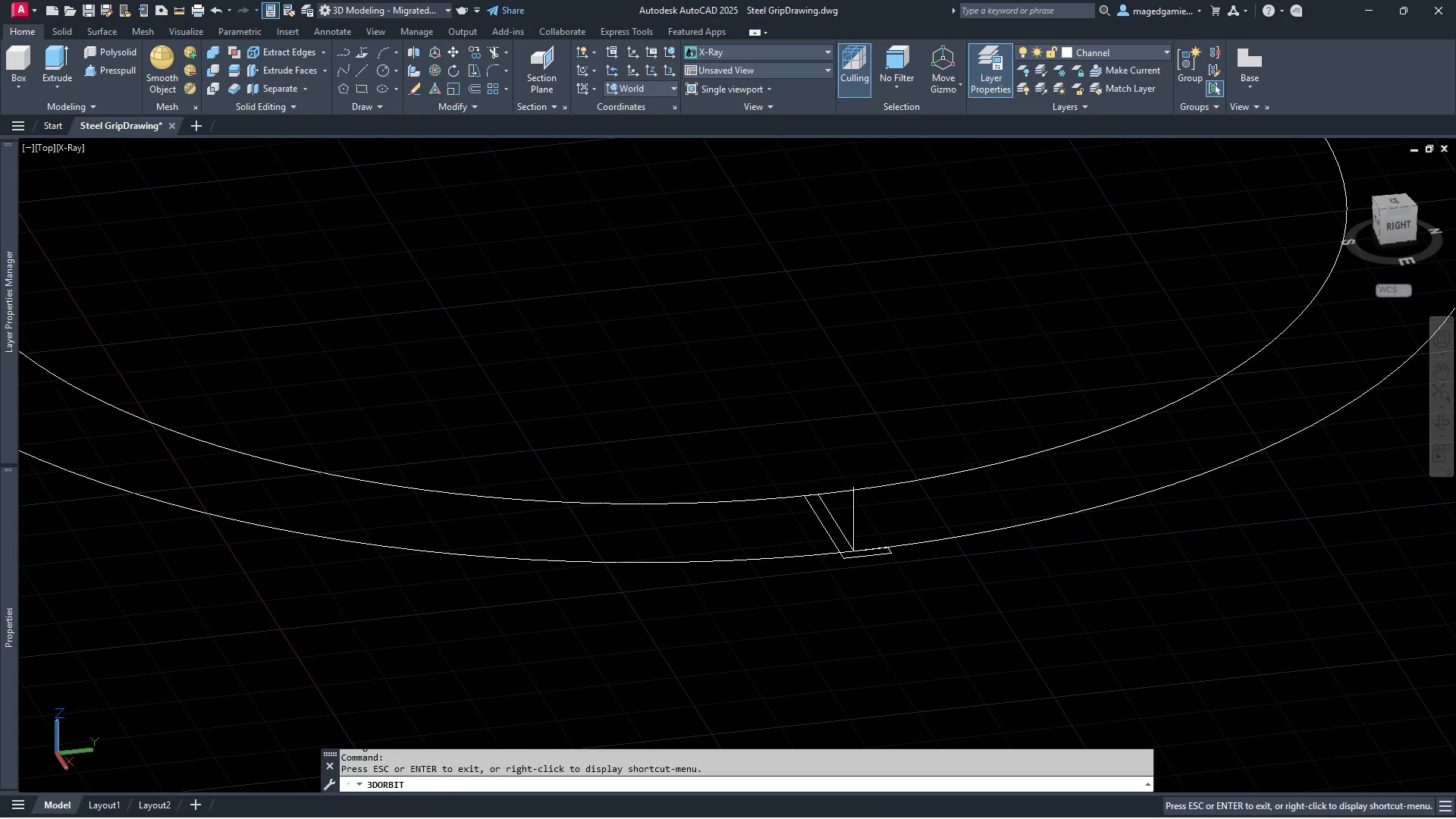 
key(Escape)
 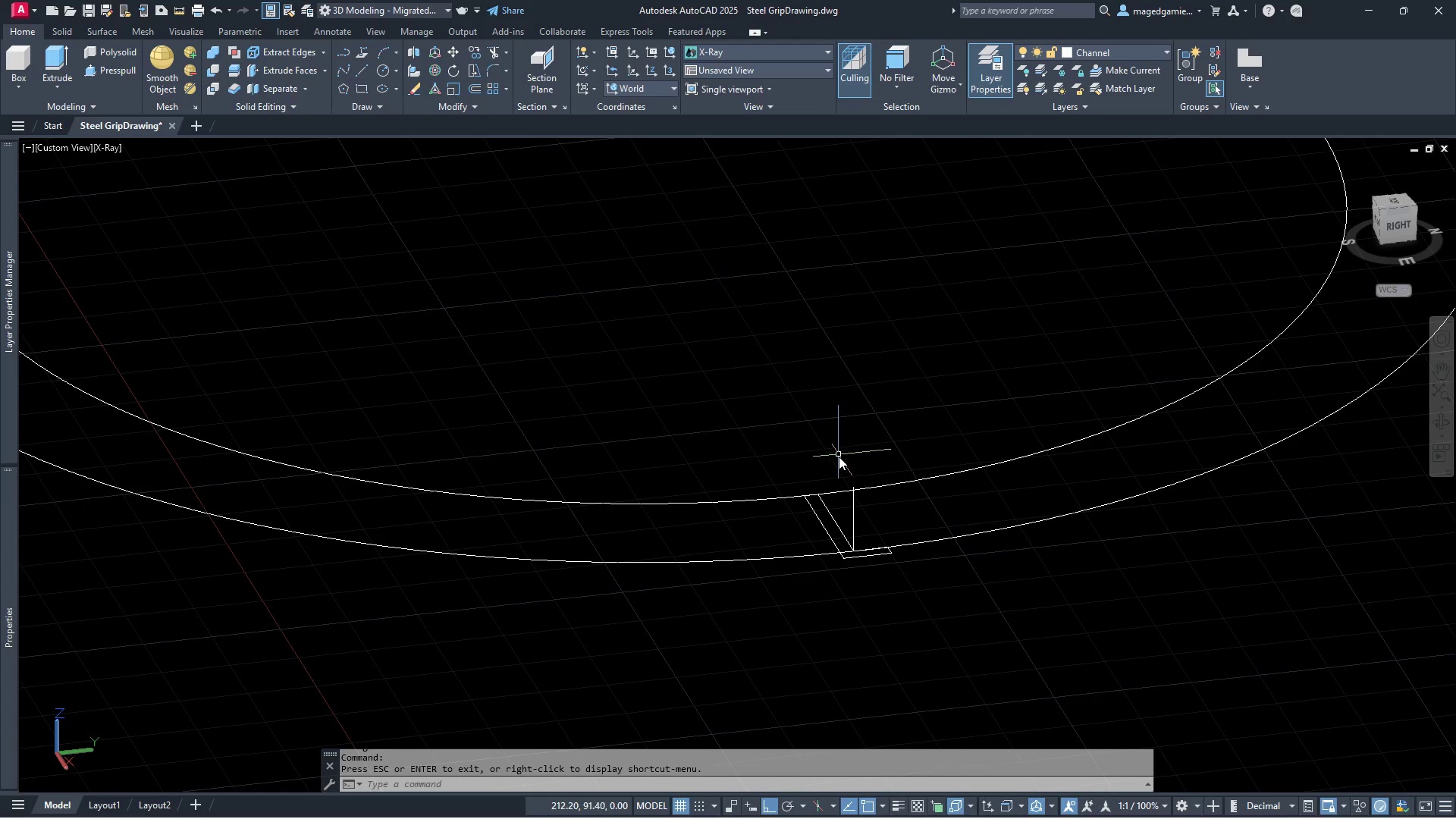 
left_click([836, 462])
 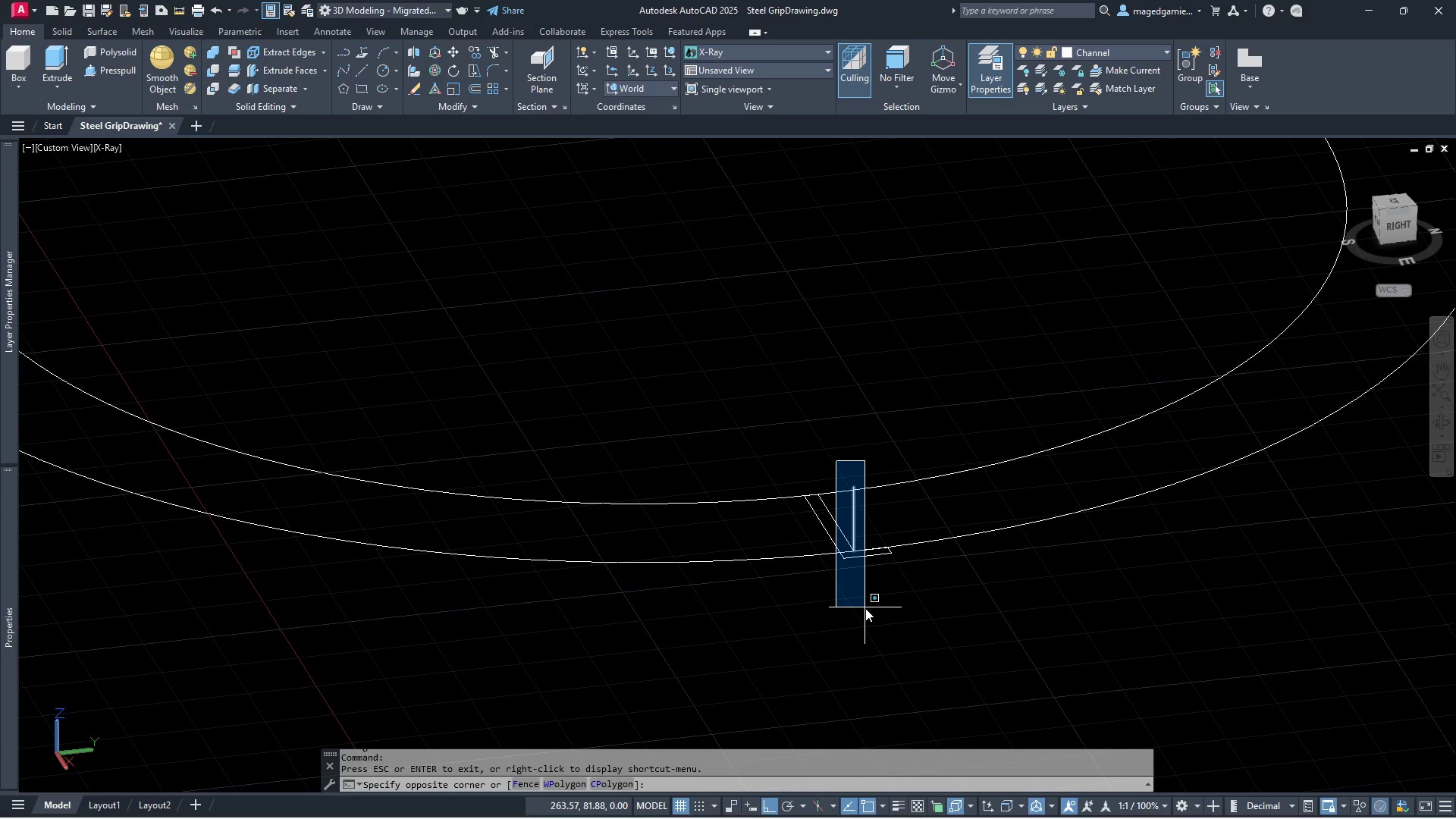 
left_click([865, 608])
 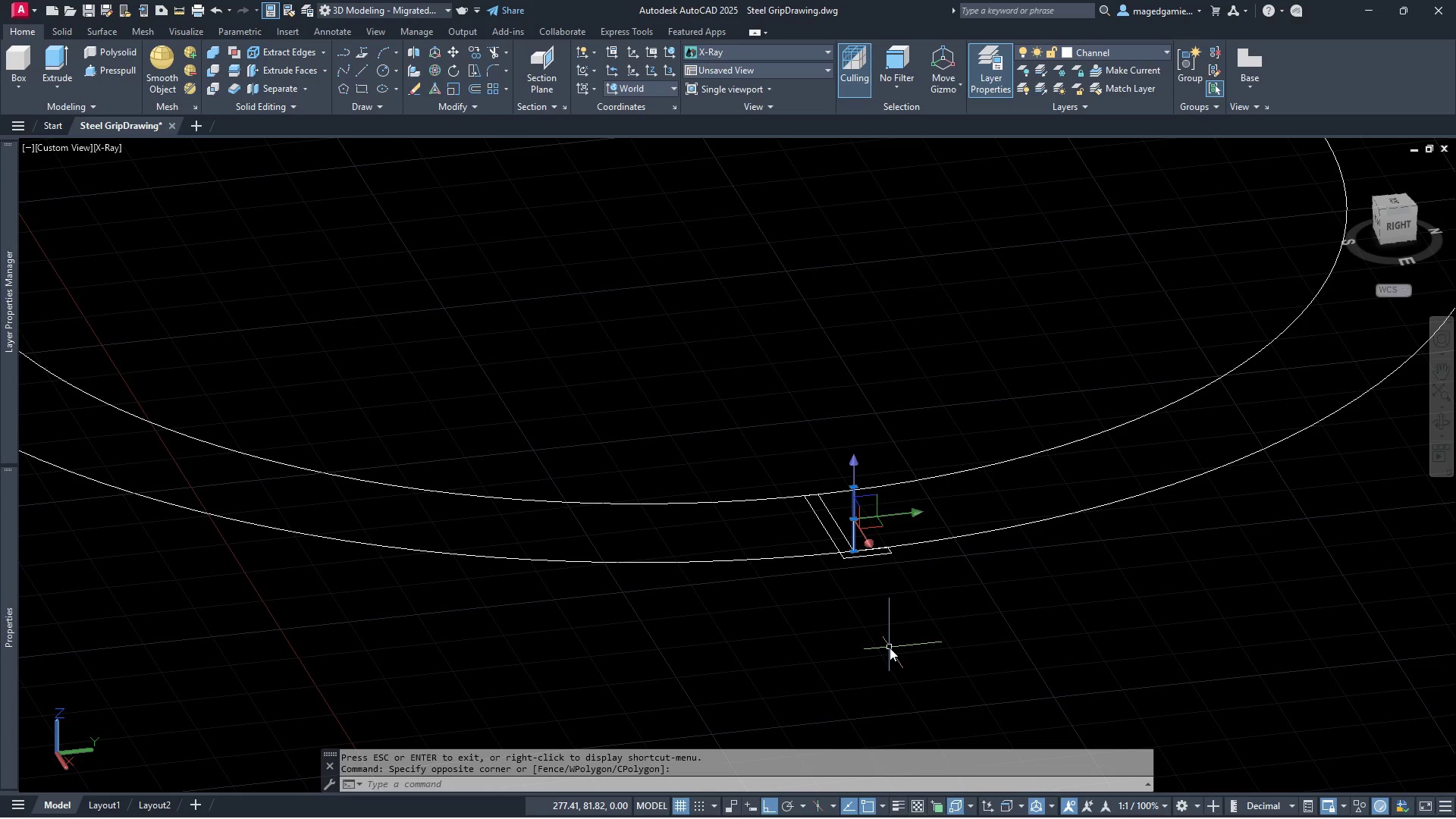 
key(Delete)
 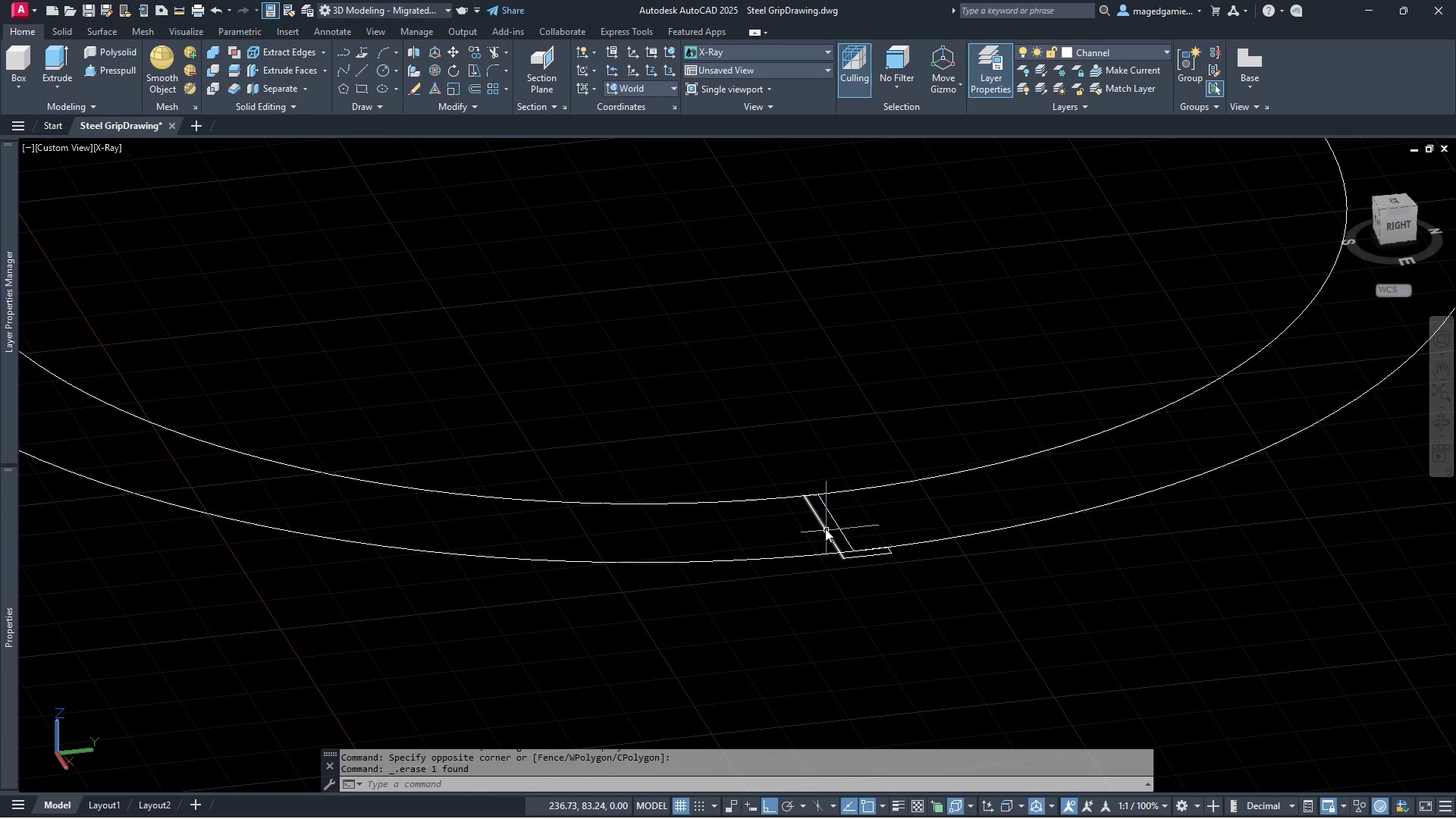 
left_click([825, 529])
 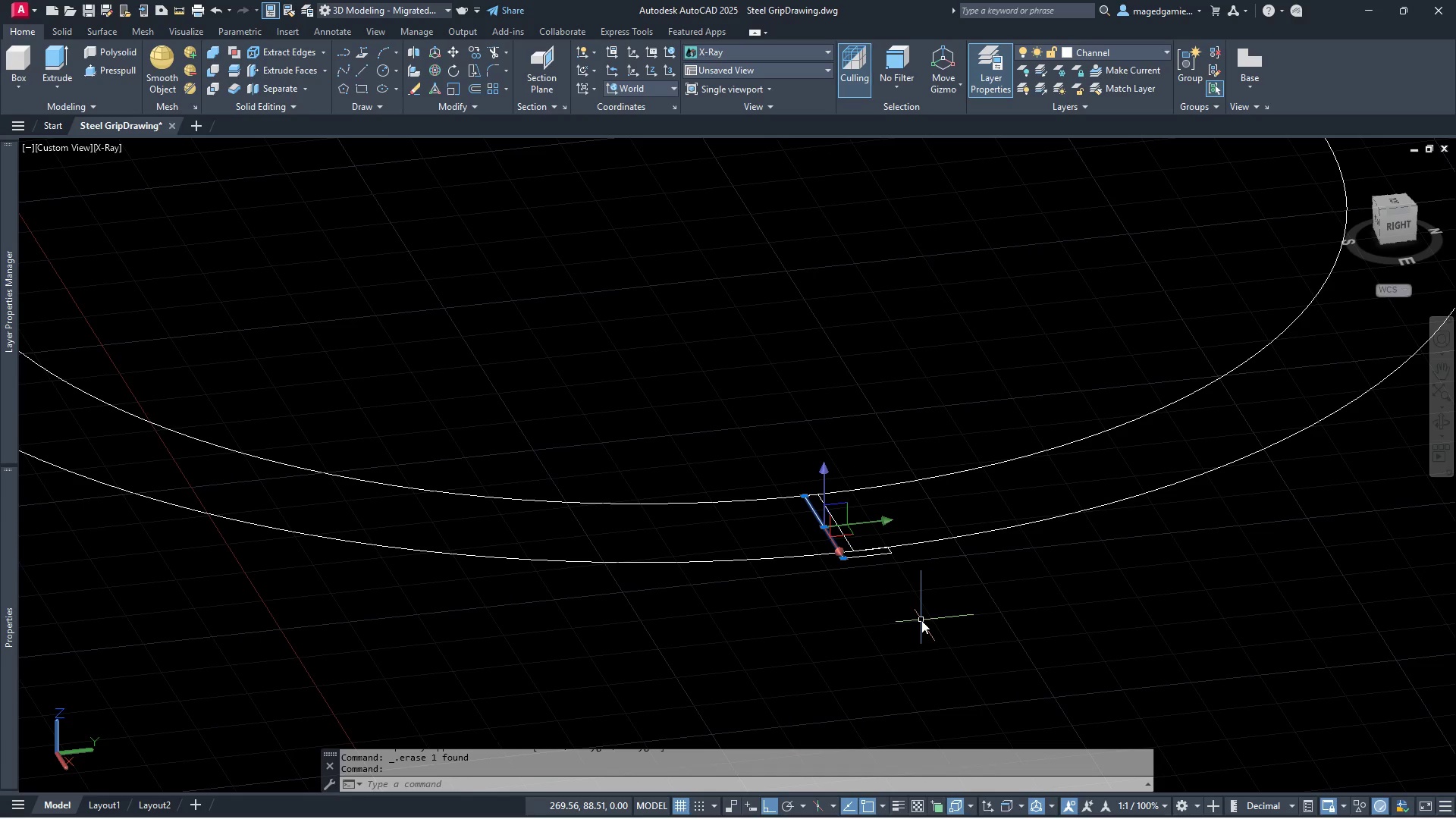 
key(Delete)
 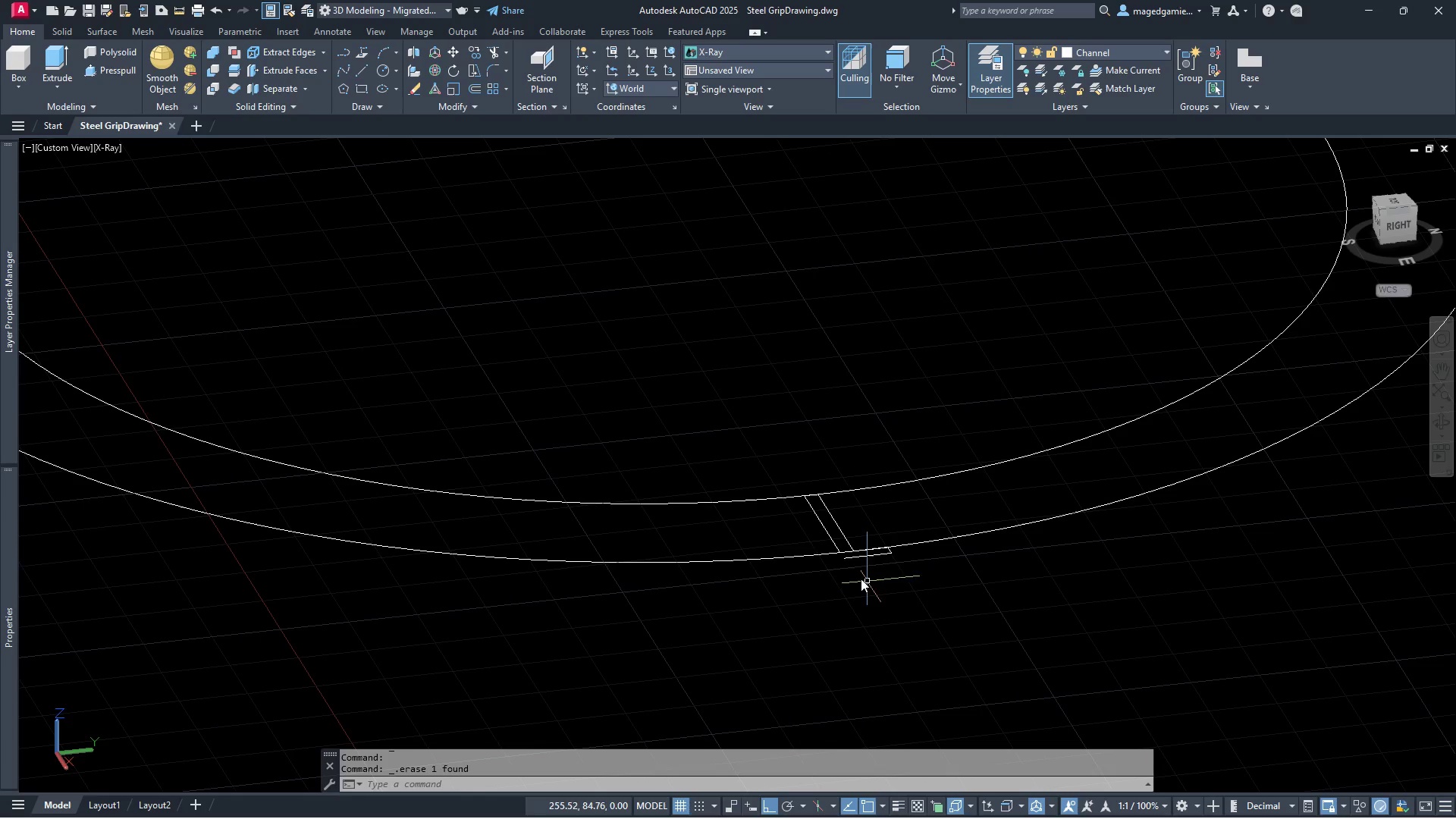 
scroll: coordinate [814, 522], scroll_direction: up, amount: 5.0
 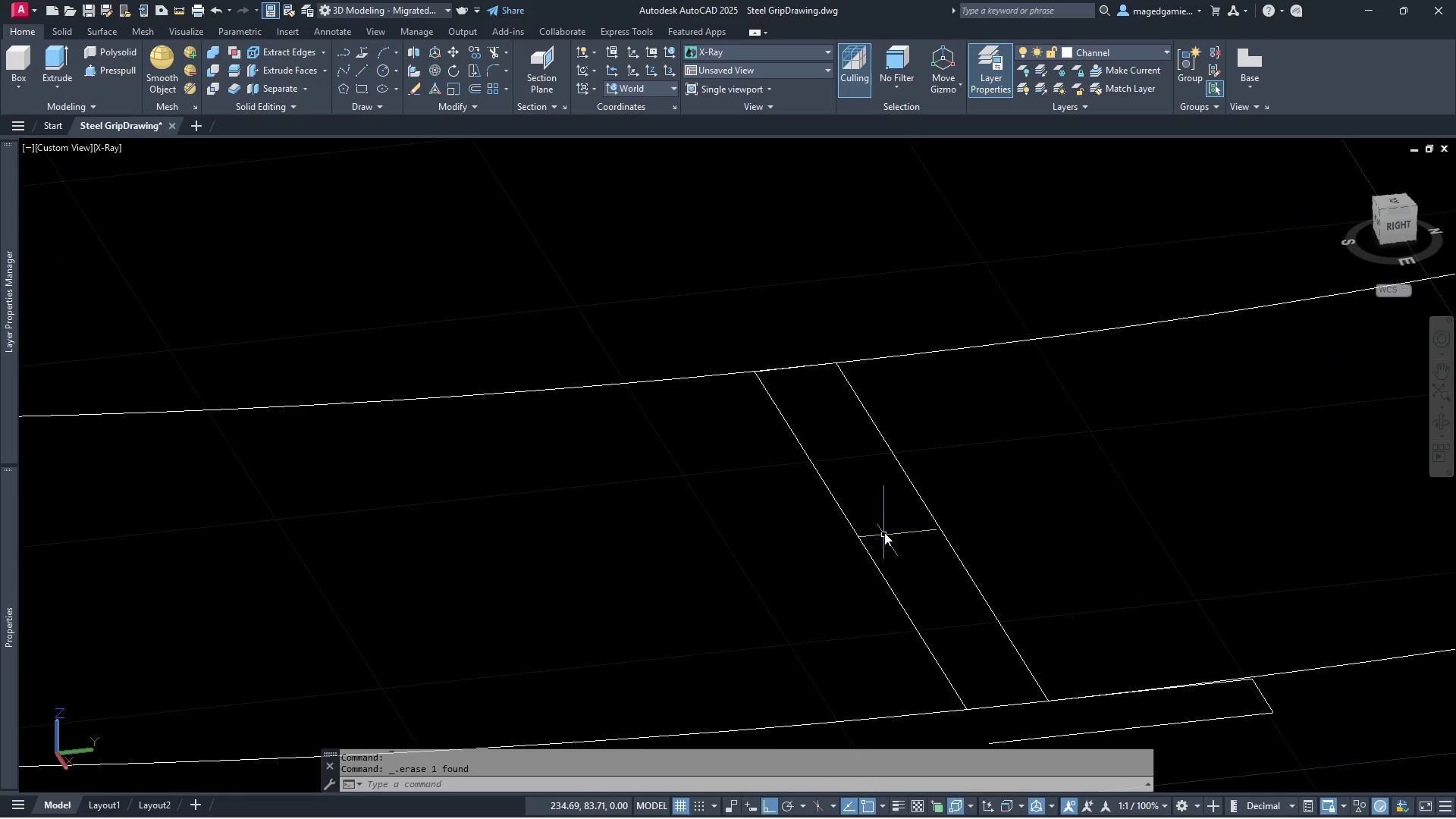 
scroll: coordinate [883, 531], scroll_direction: down, amount: 1.0
 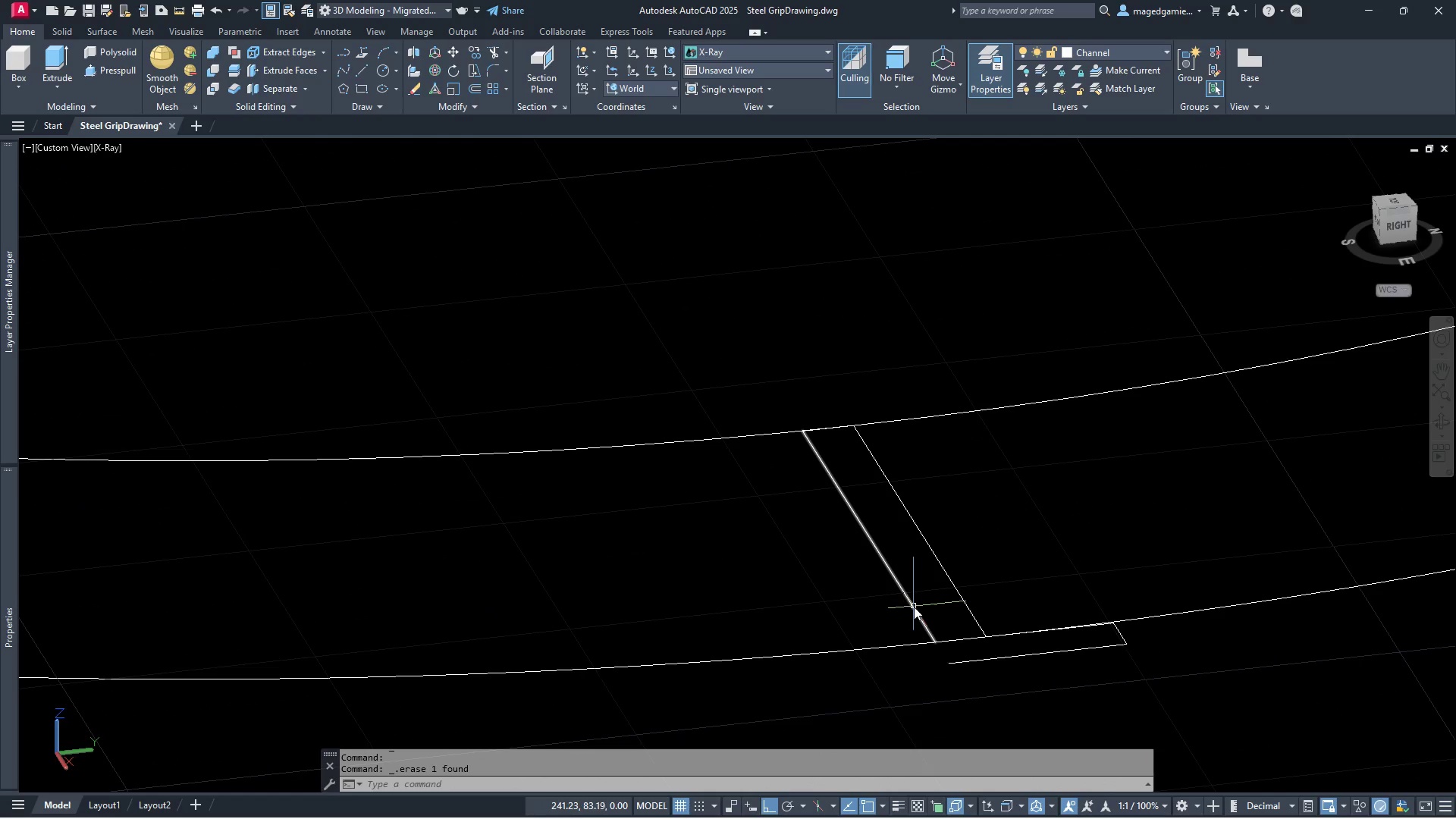 
left_click([914, 607])
 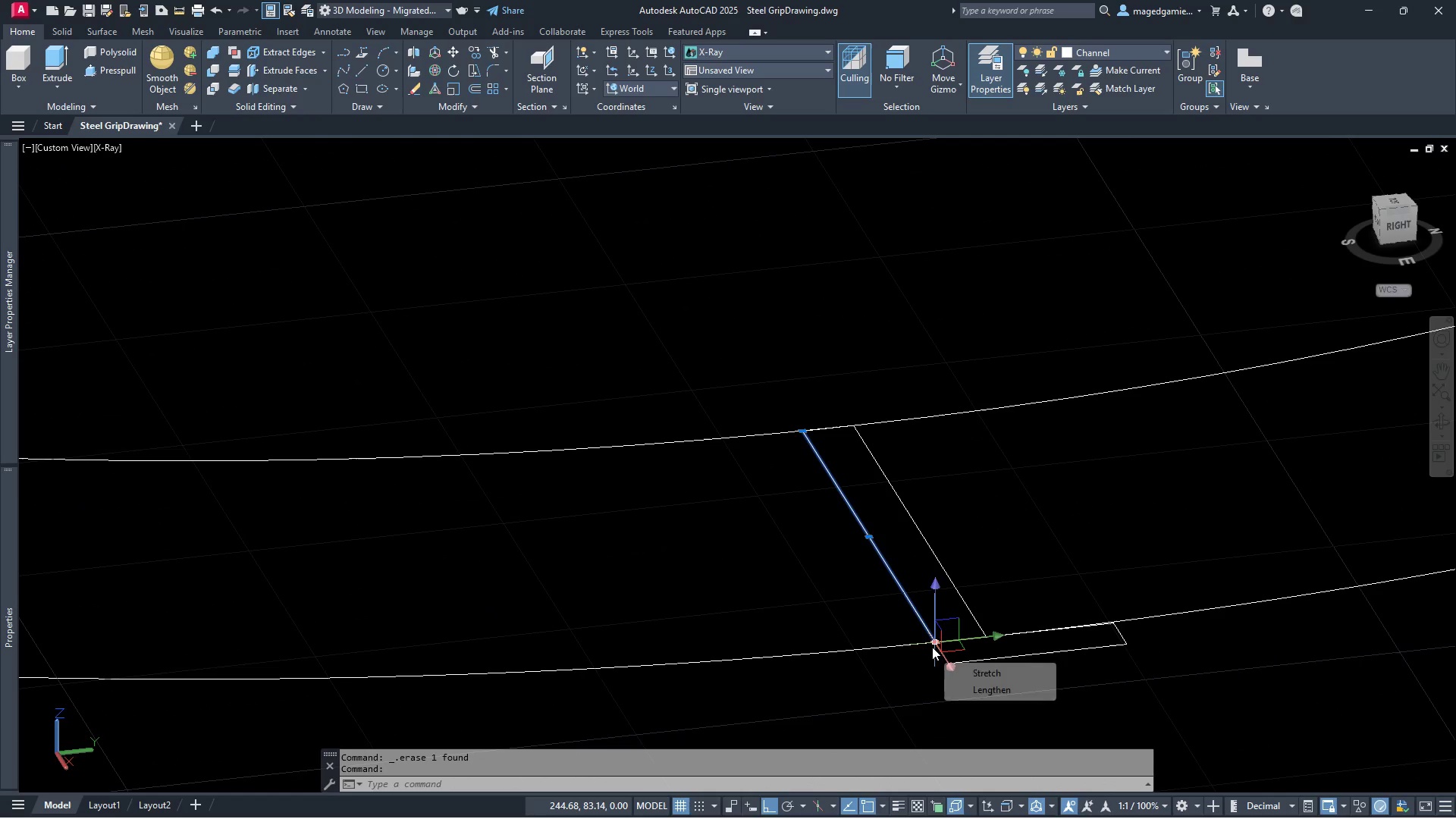 
left_click([932, 647])
 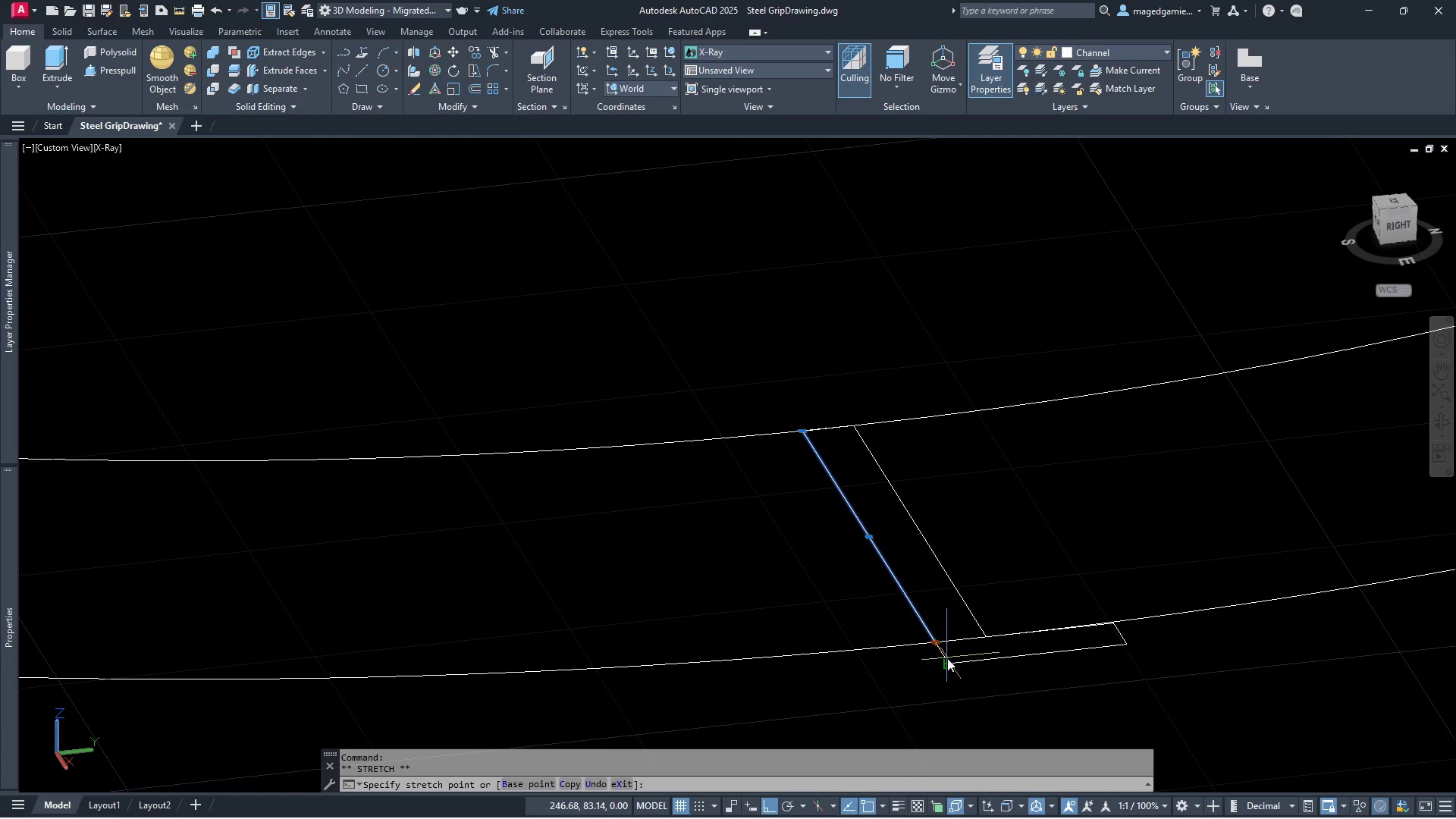 
left_click([947, 658])
 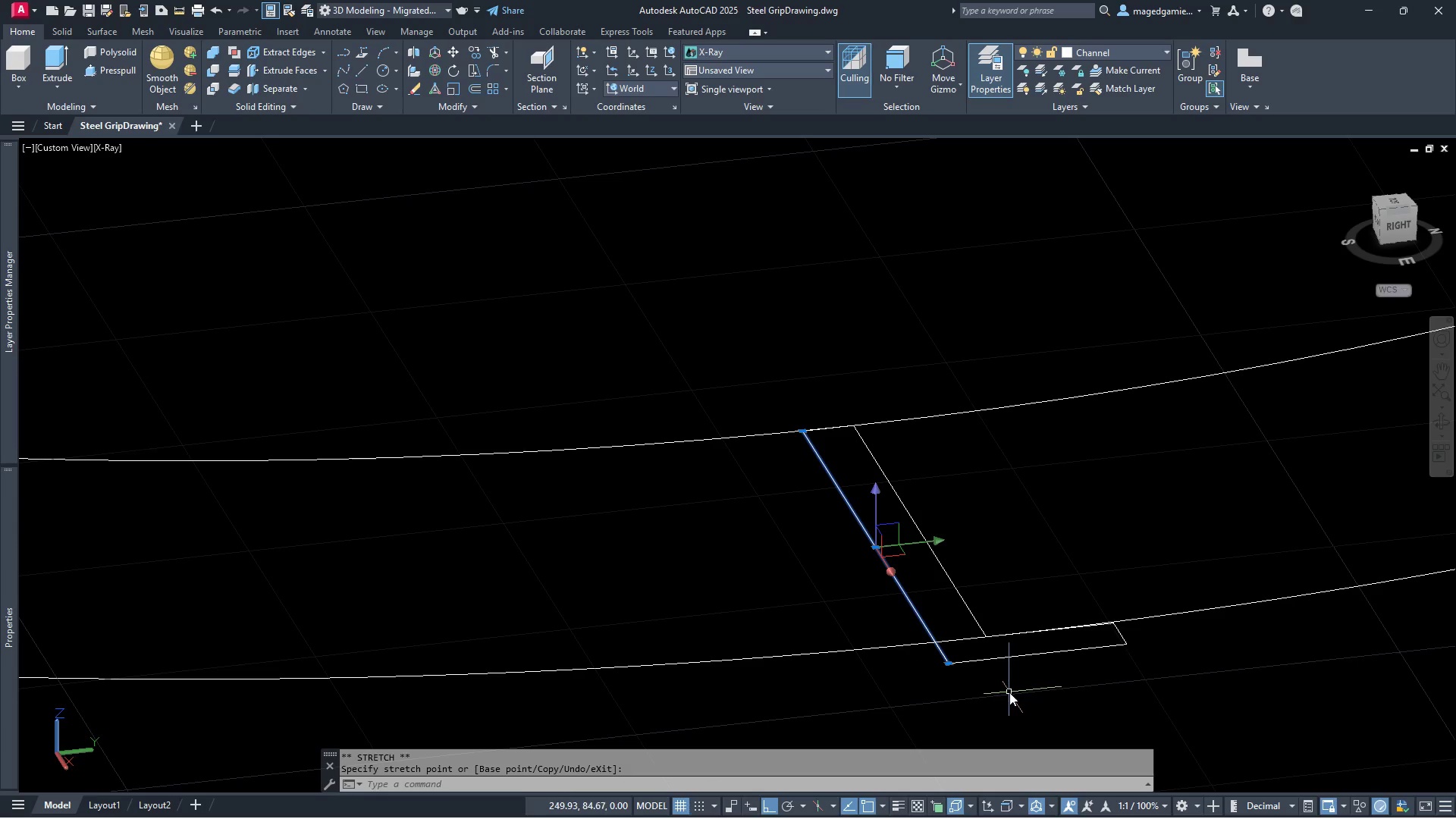 
key(Escape)
 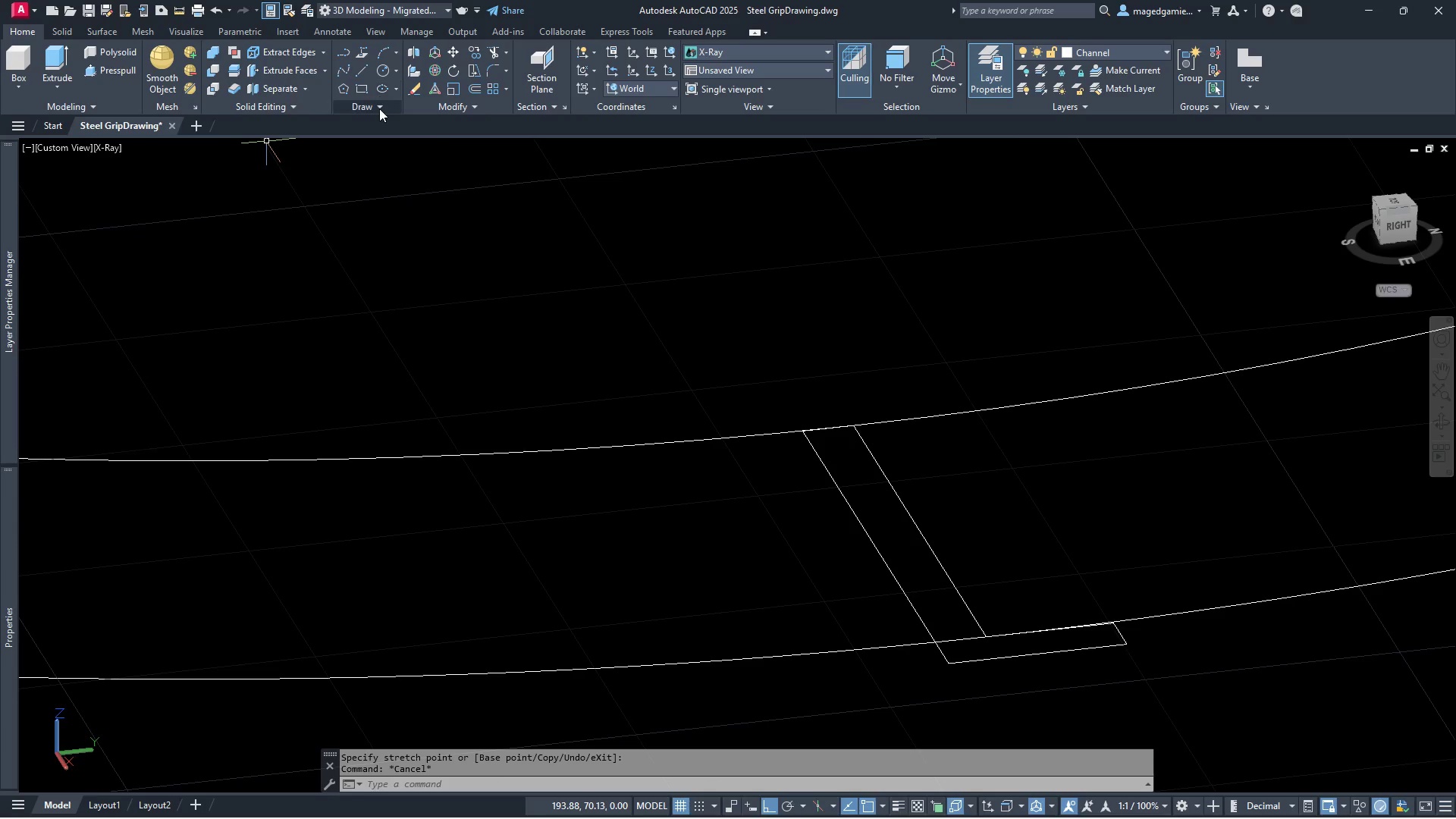 
left_click([378, 109])
 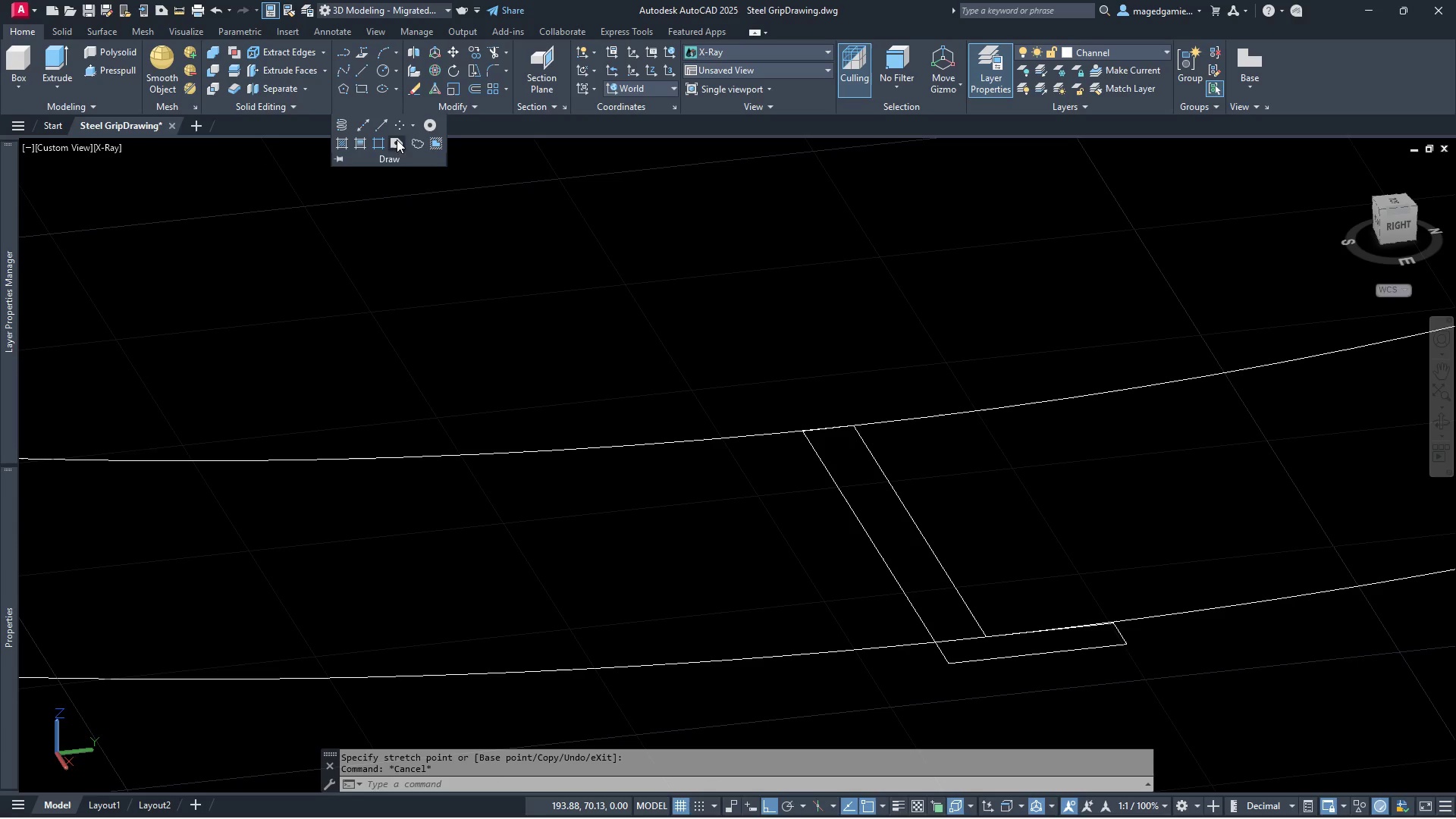 
left_click([393, 140])
 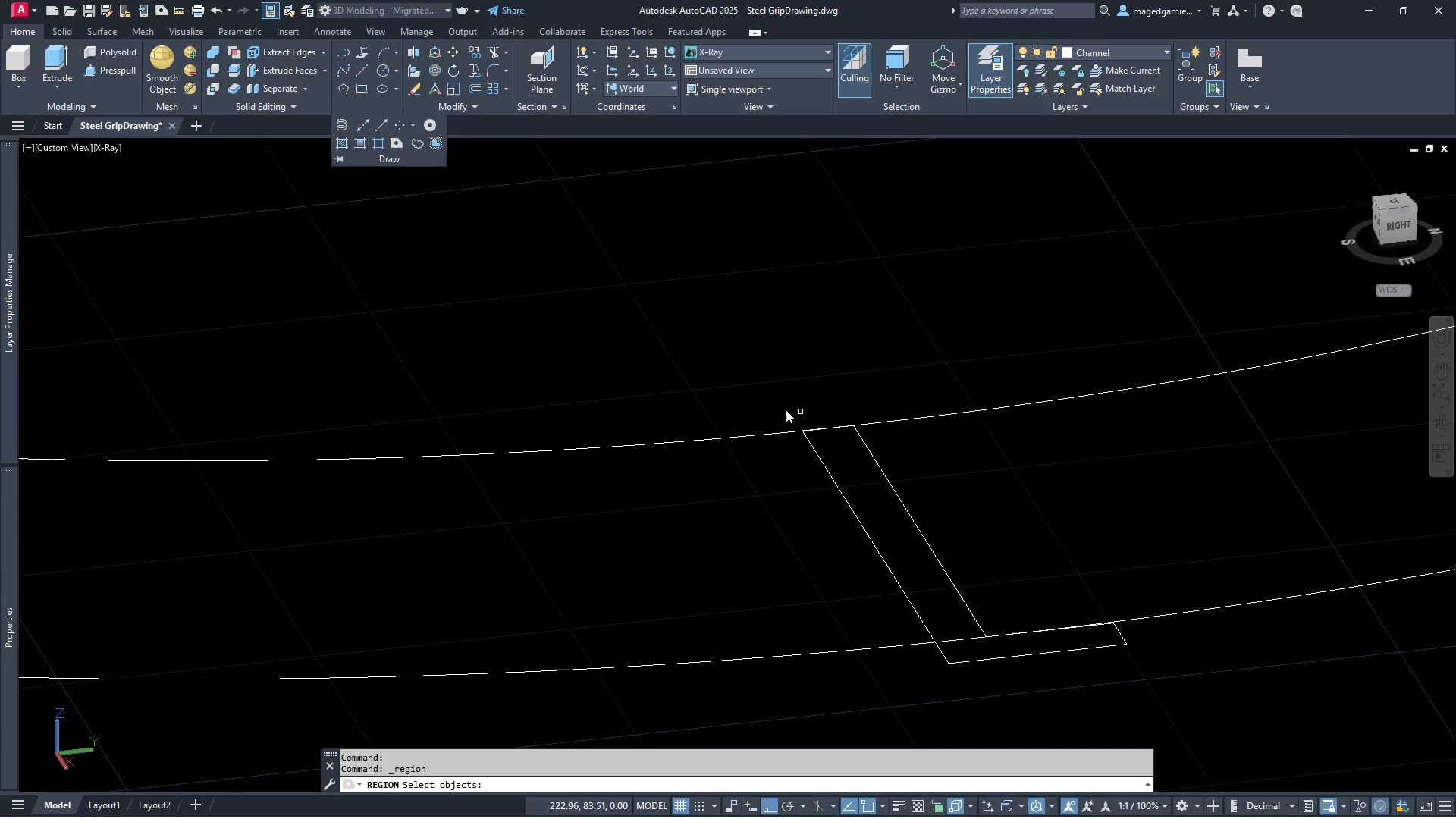 
left_click([770, 396])
 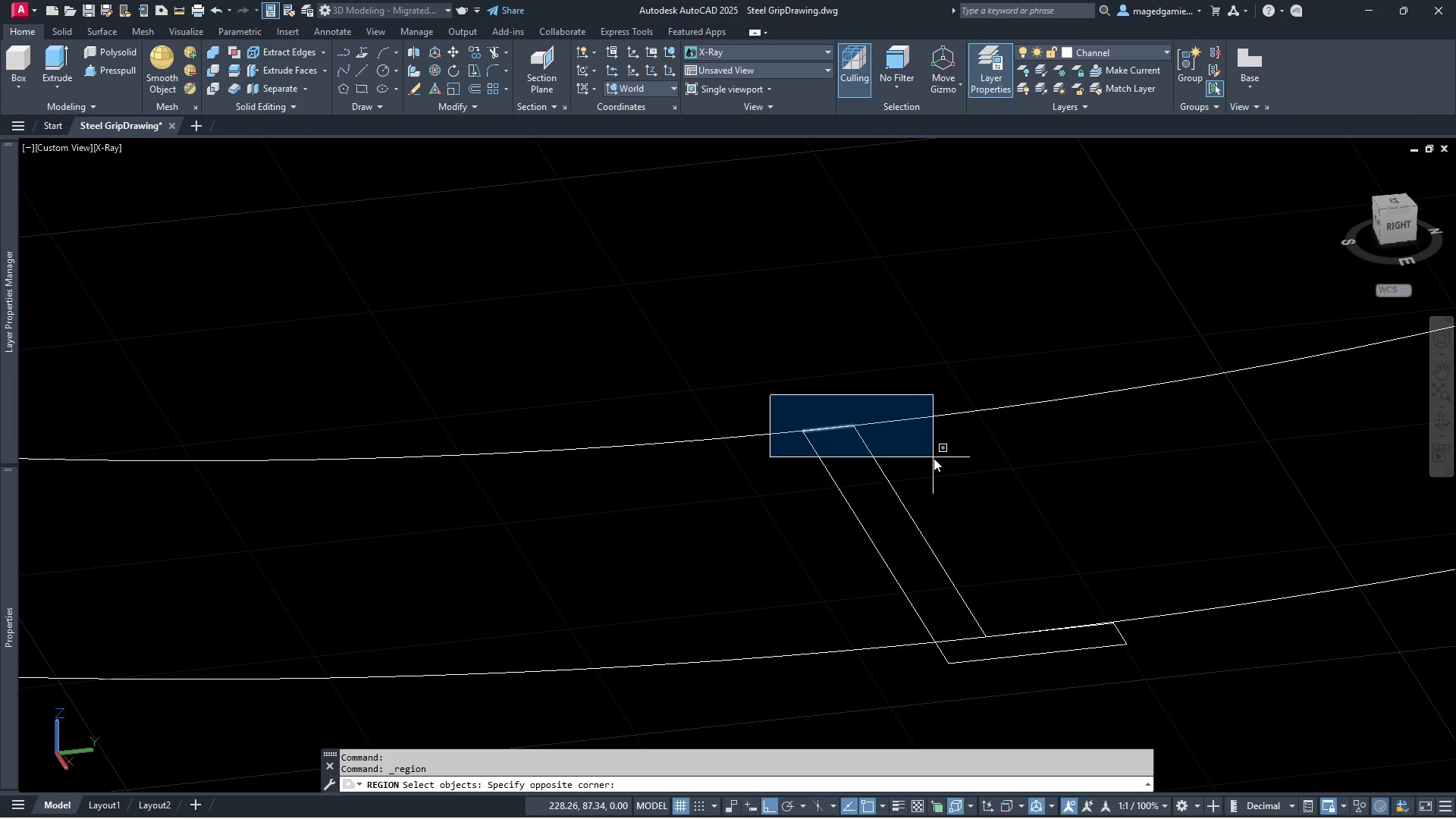 
left_click([934, 458])
 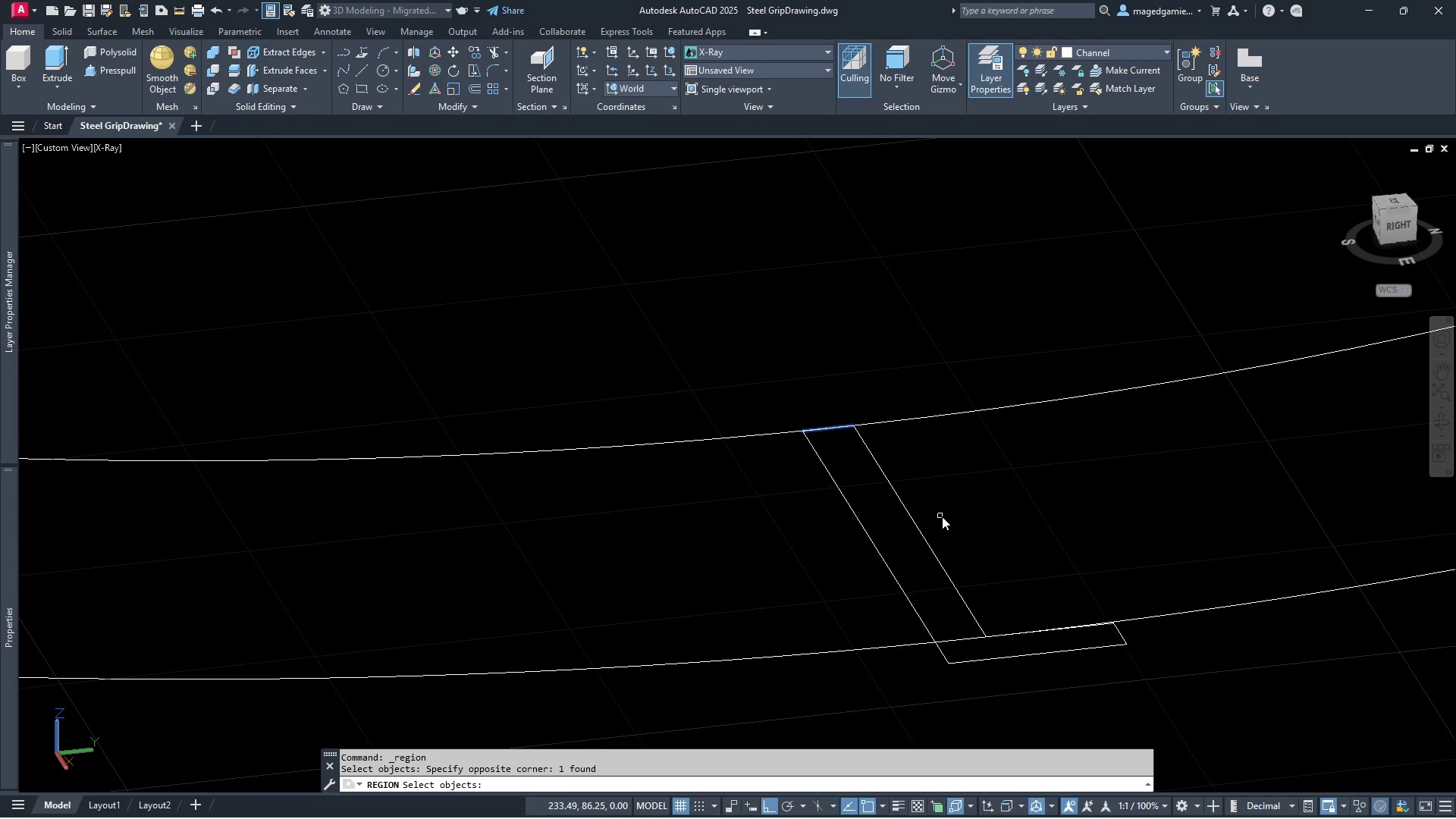 
left_click([946, 518])
 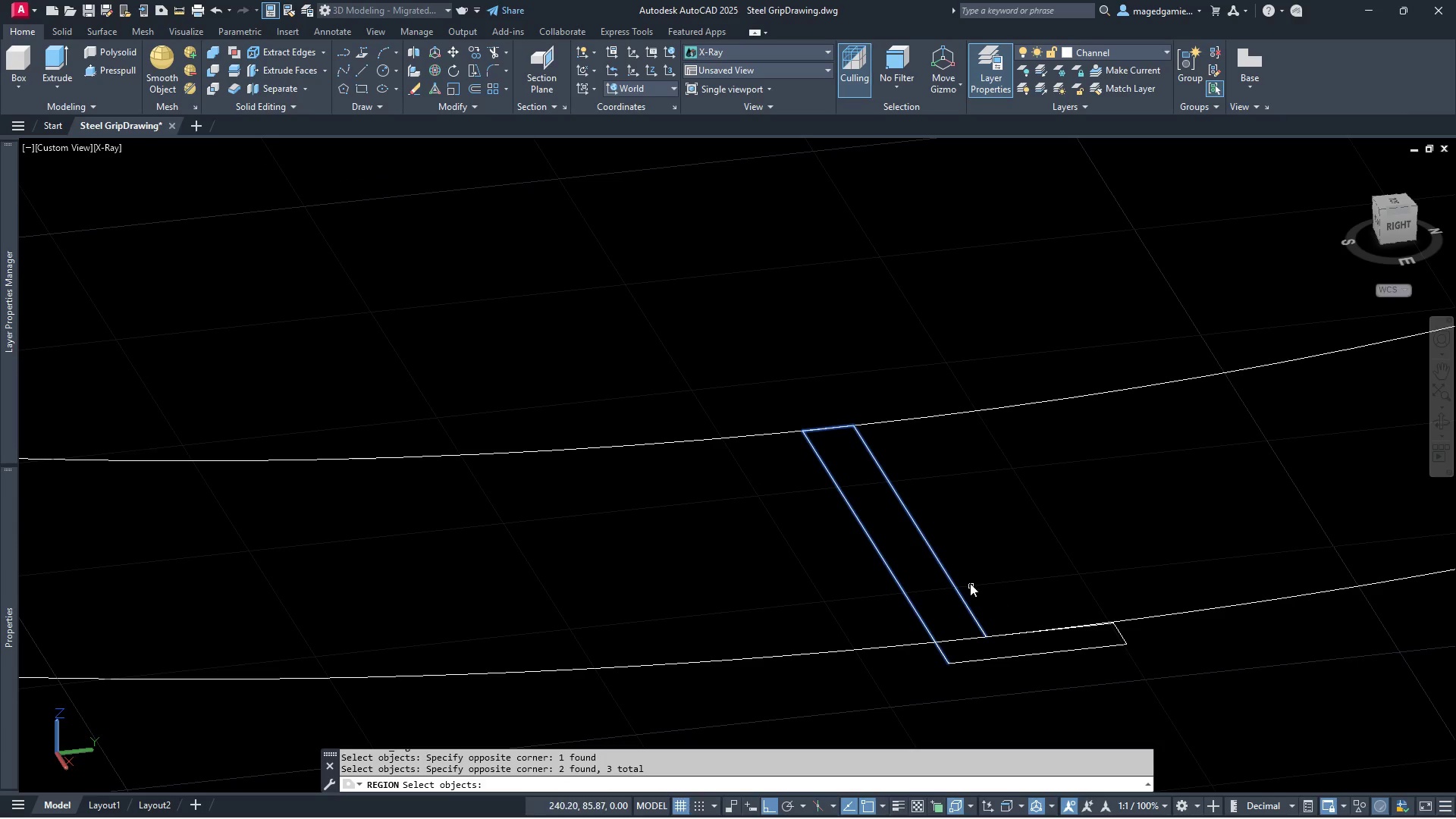 
left_click([929, 572])
 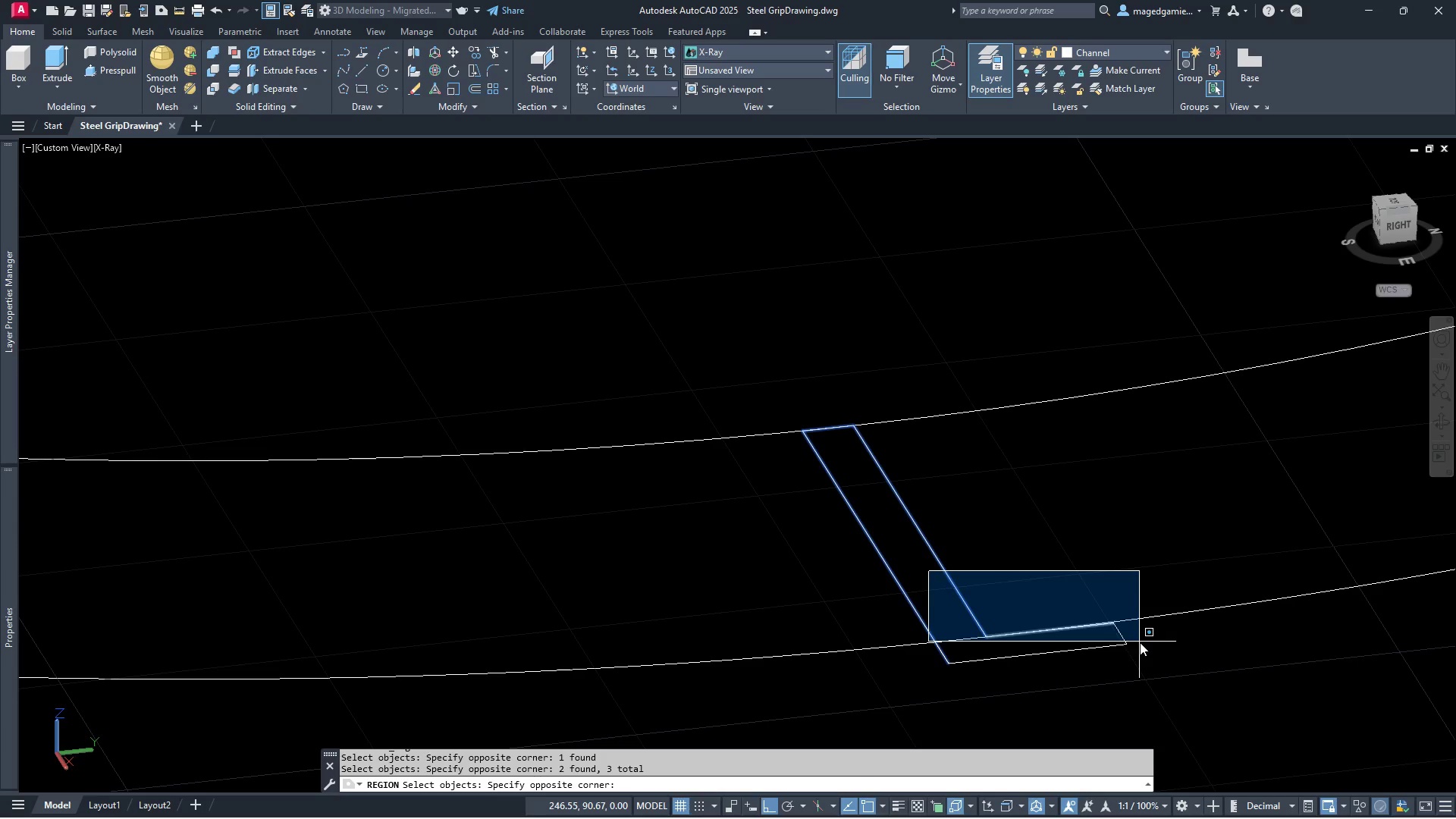 
left_click([1140, 642])
 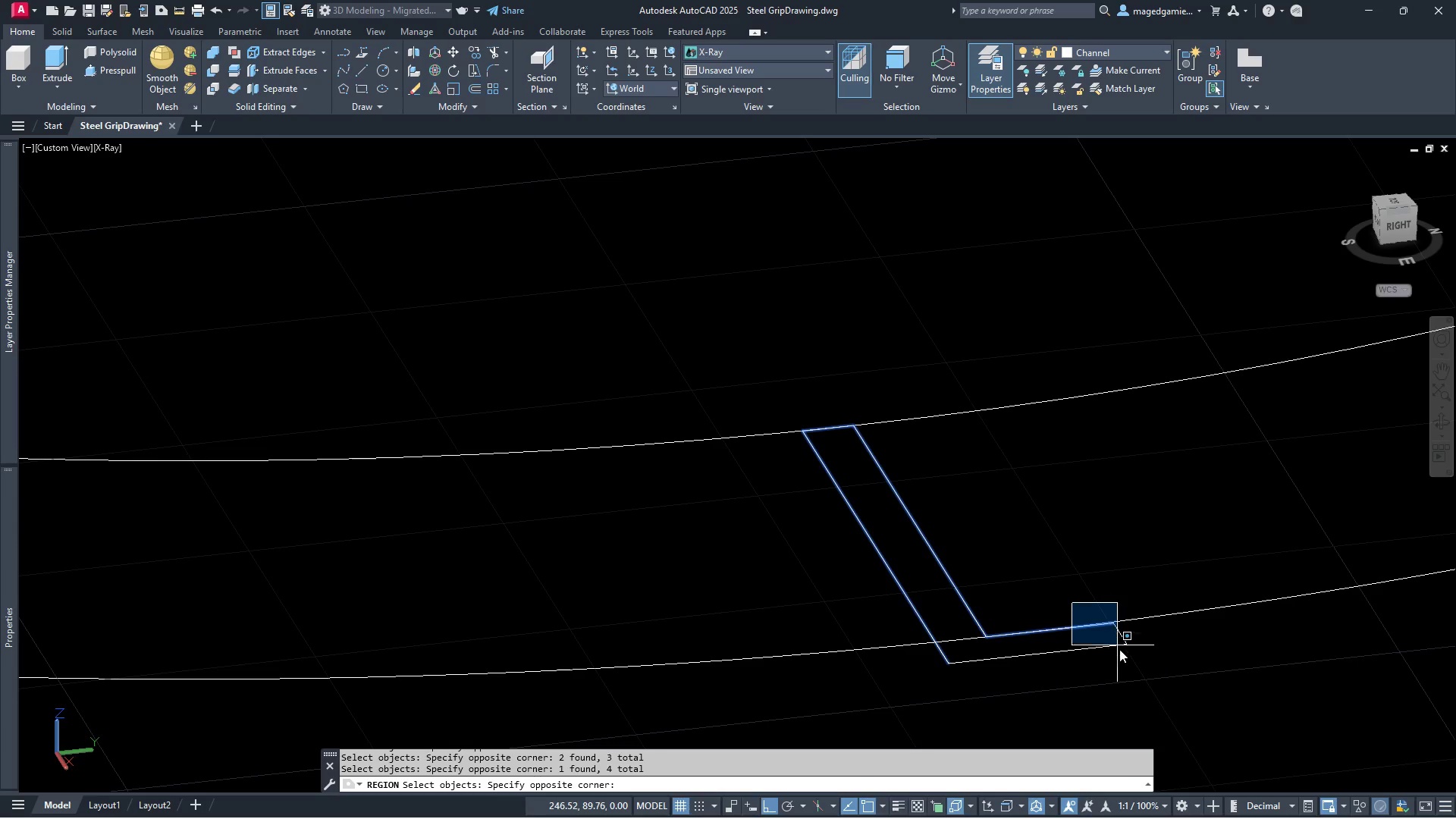 
left_click([1133, 663])
 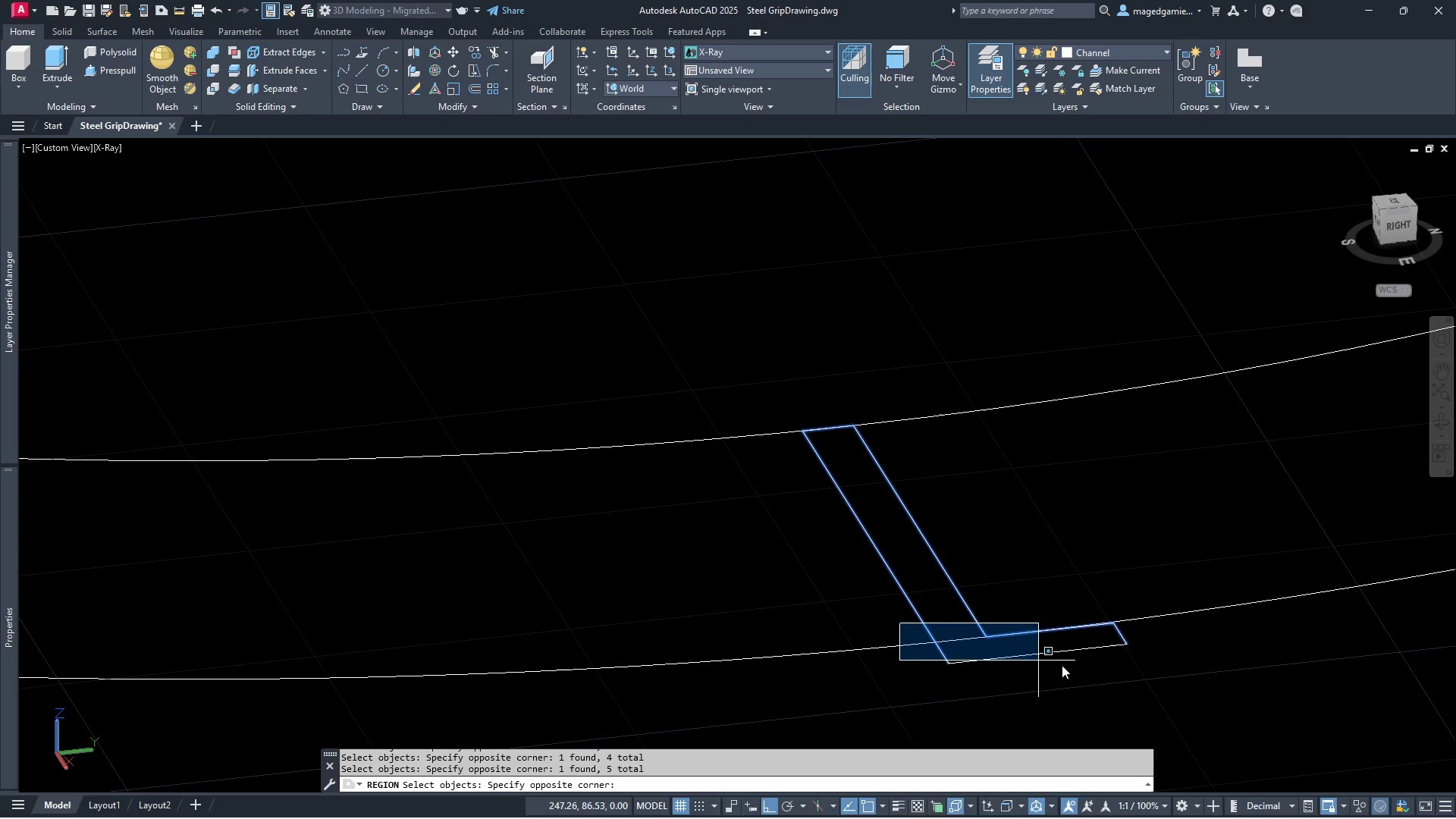 
left_click([1157, 676])
 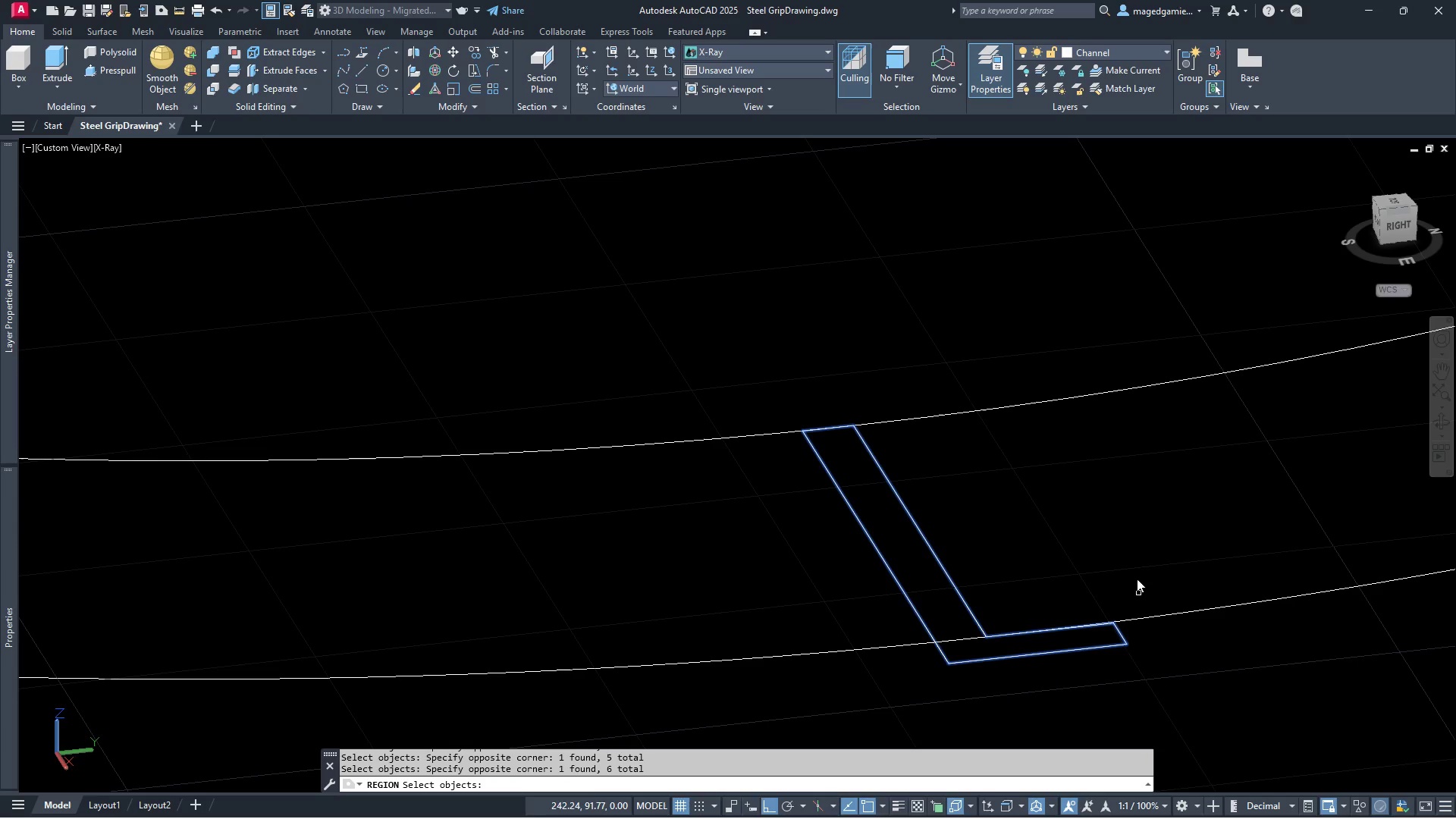 
right_click([1132, 558])
 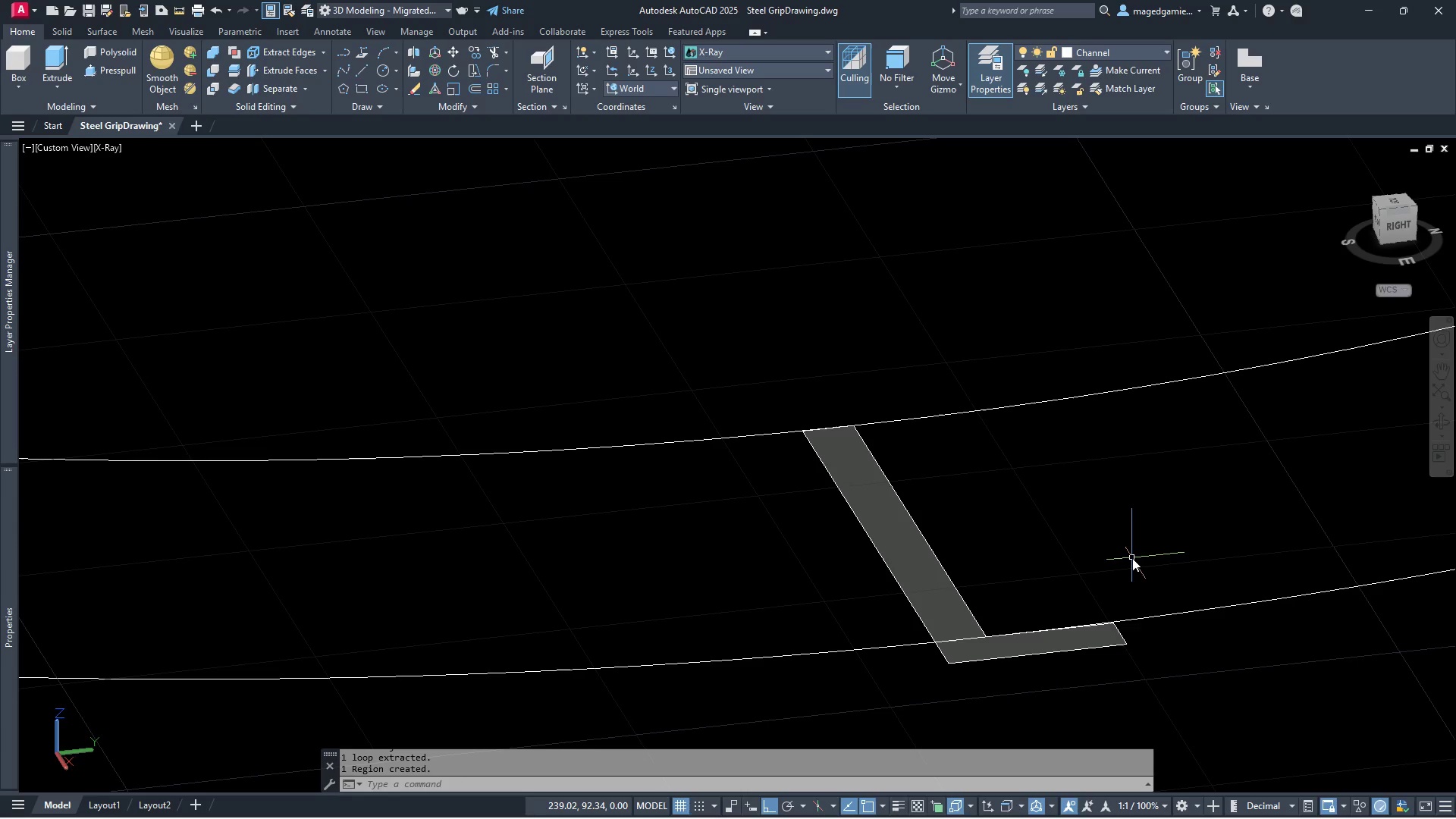 
key(Escape)
 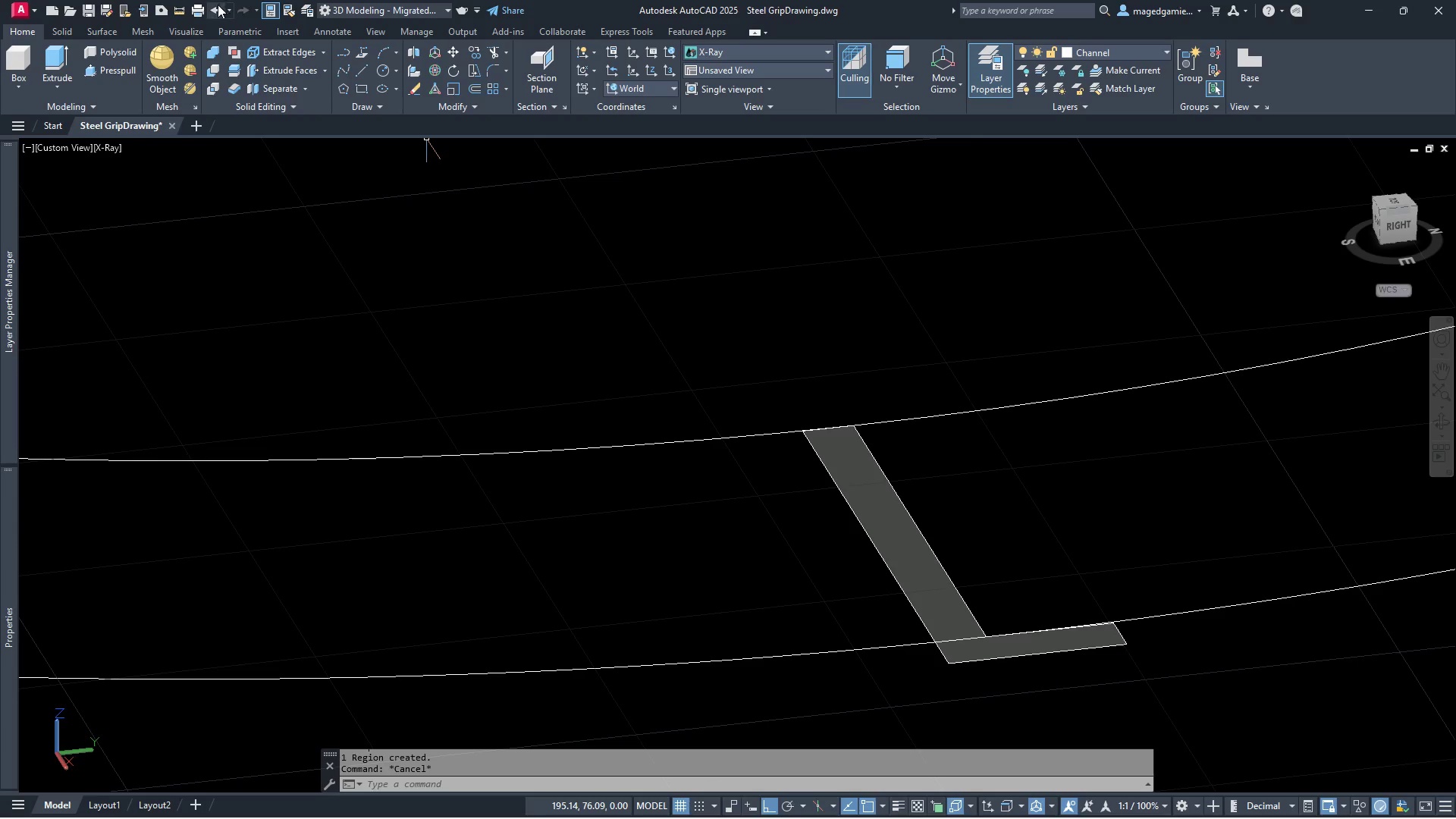 
left_click([215, 8])
 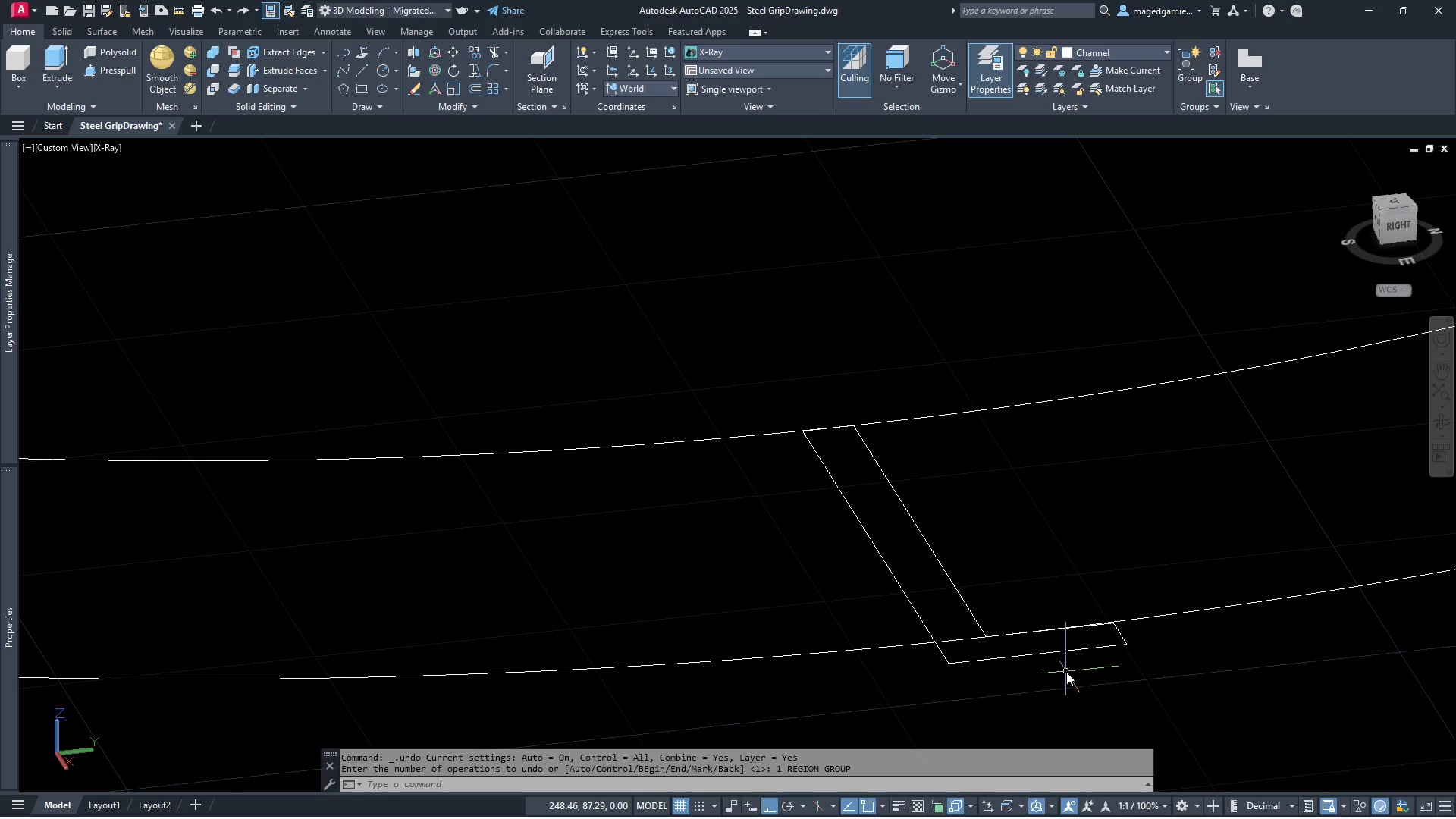 
scroll: coordinate [806, 440], scroll_direction: up, amount: 4.0
 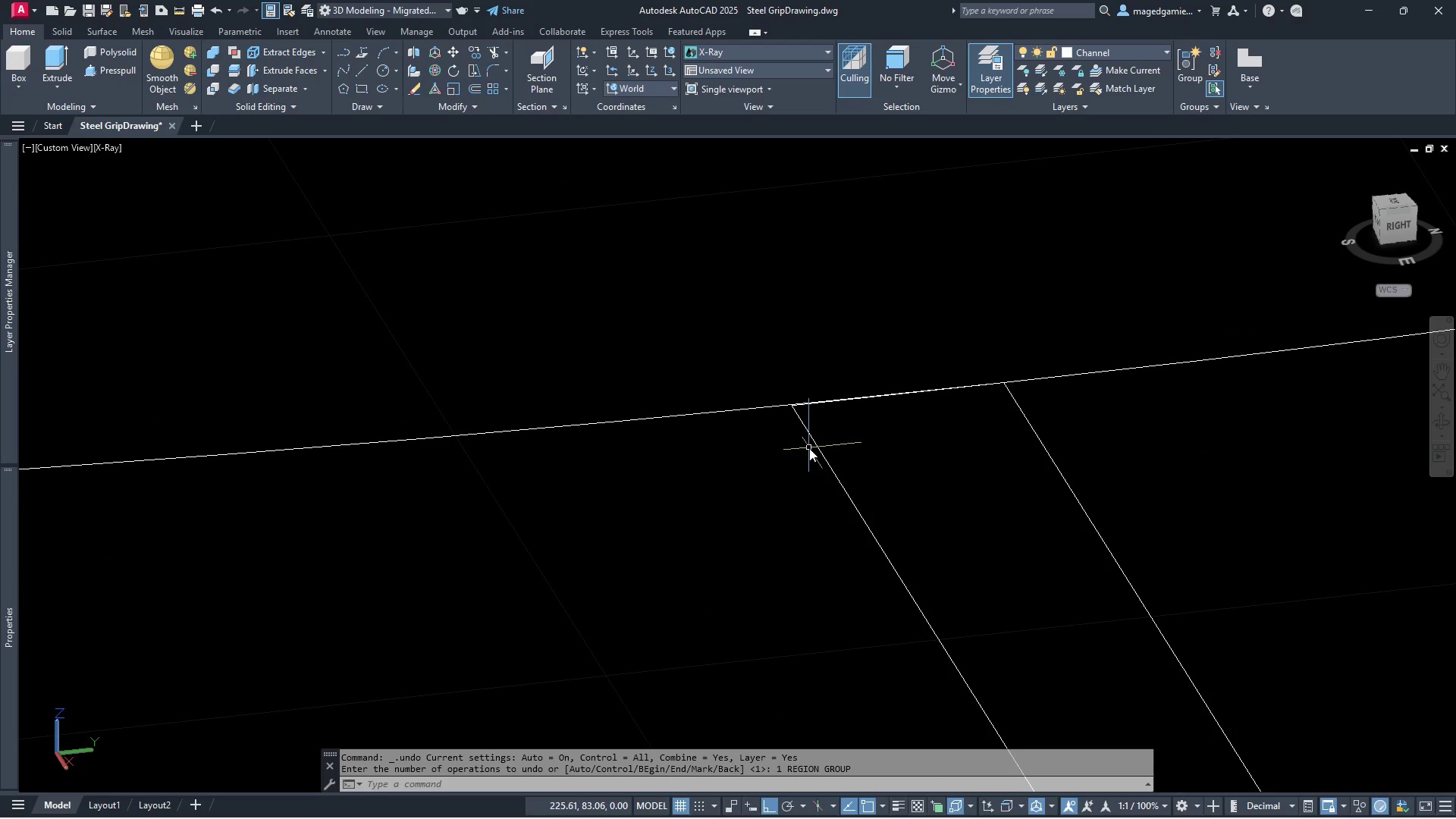 
scroll: coordinate [811, 444], scroll_direction: down, amount: 2.0
 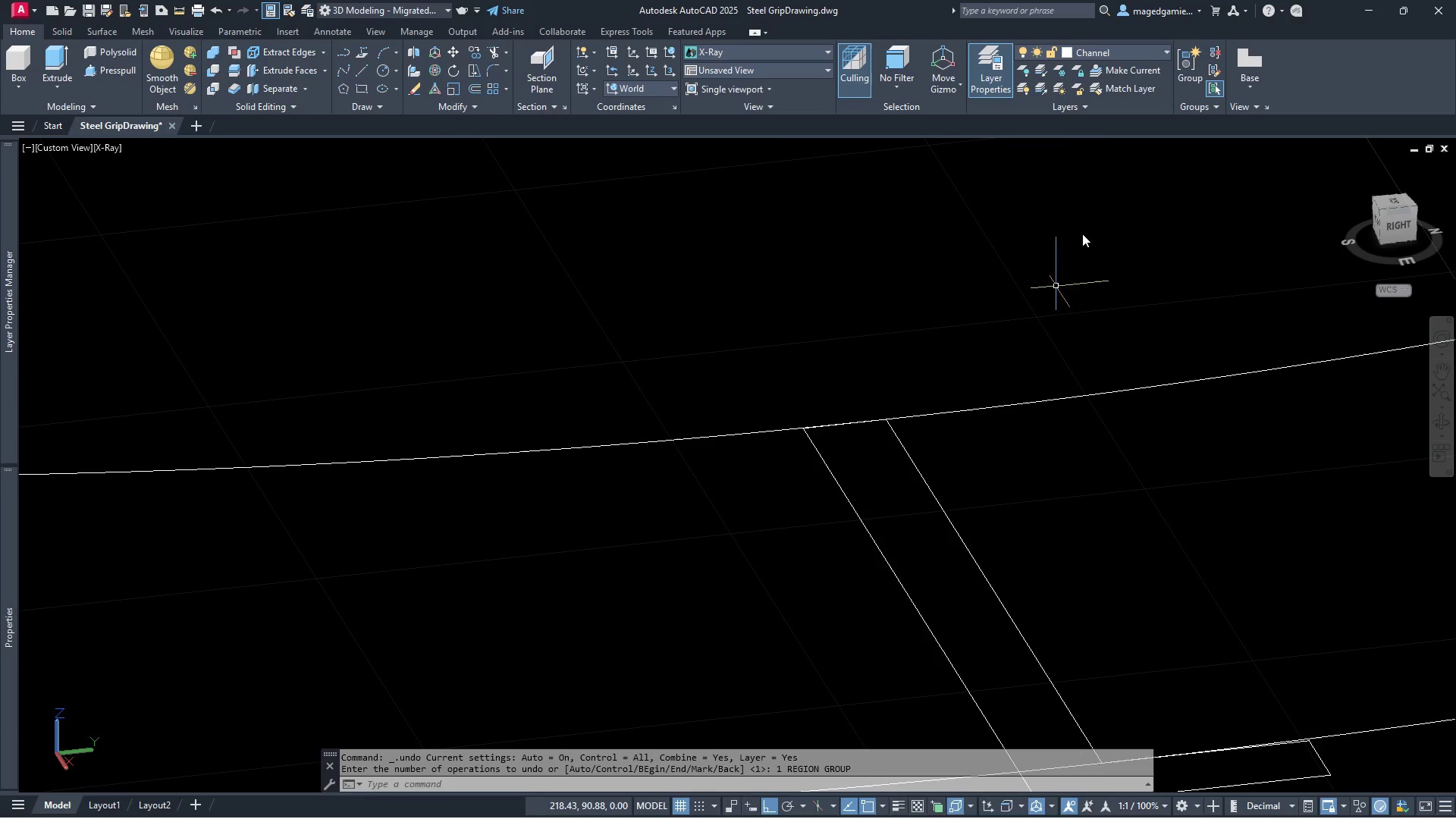 
wait(6.04)
 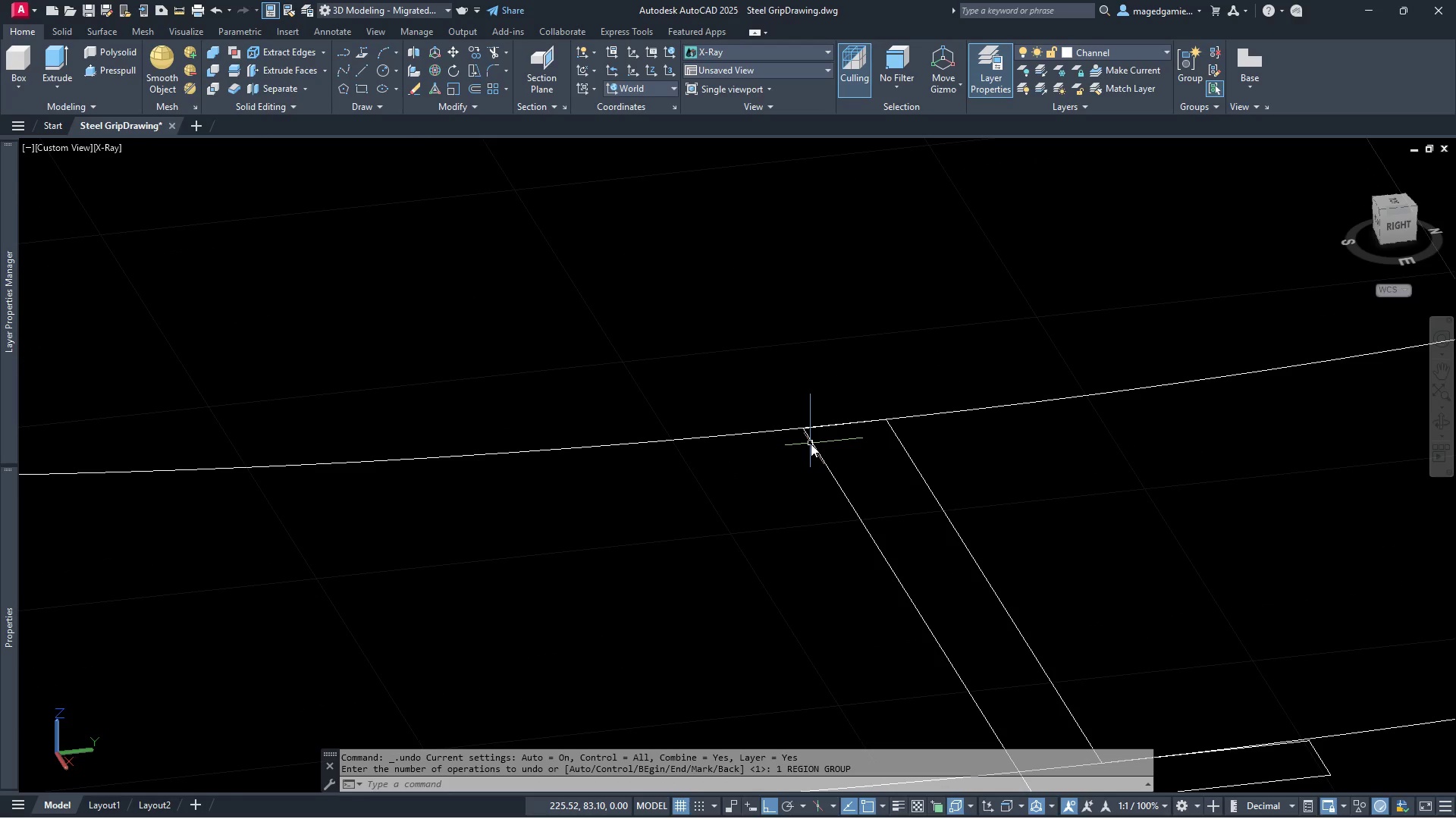 
key(Escape)
 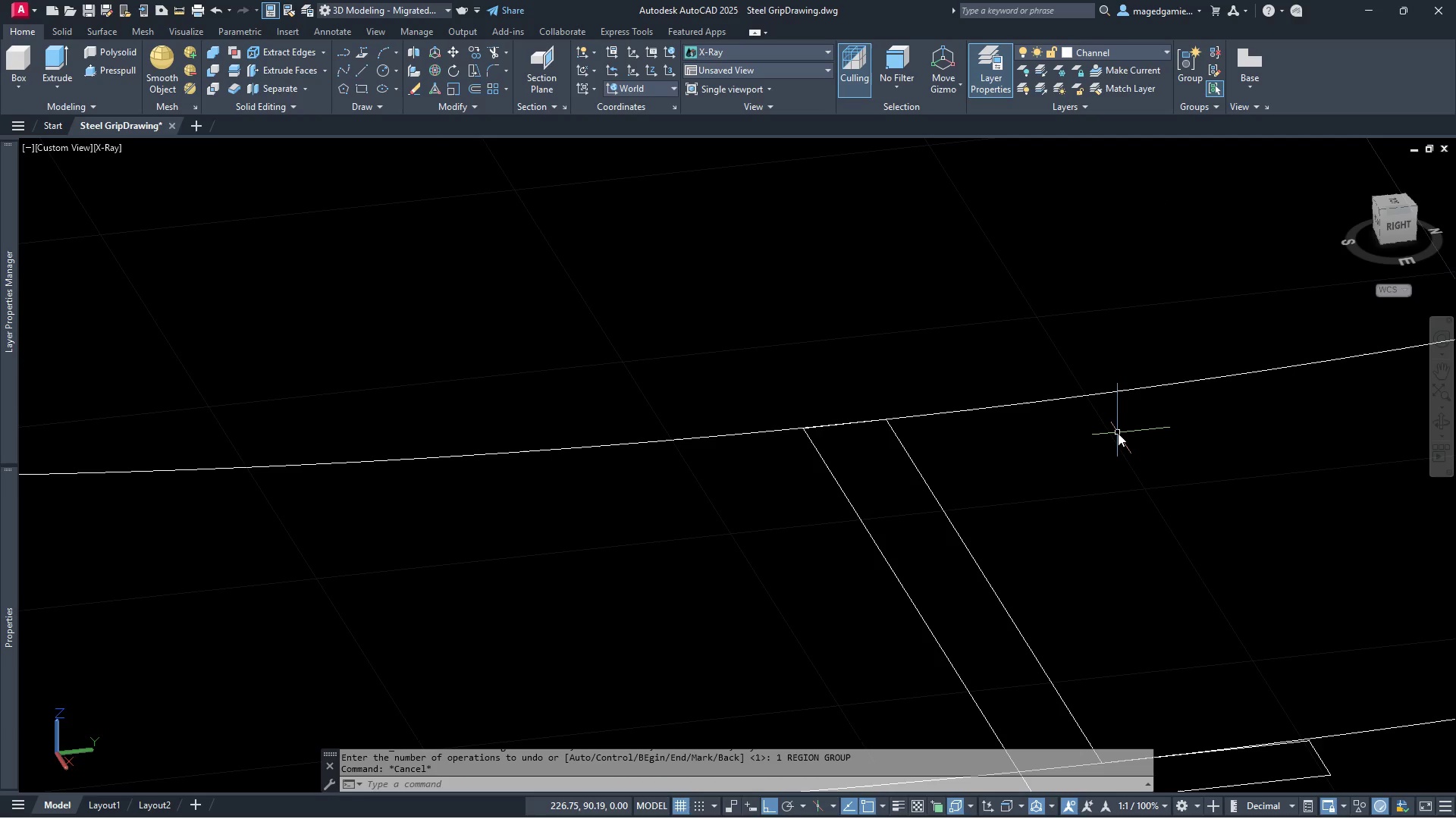 
scroll: coordinate [1103, 428], scroll_direction: down, amount: 2.0
 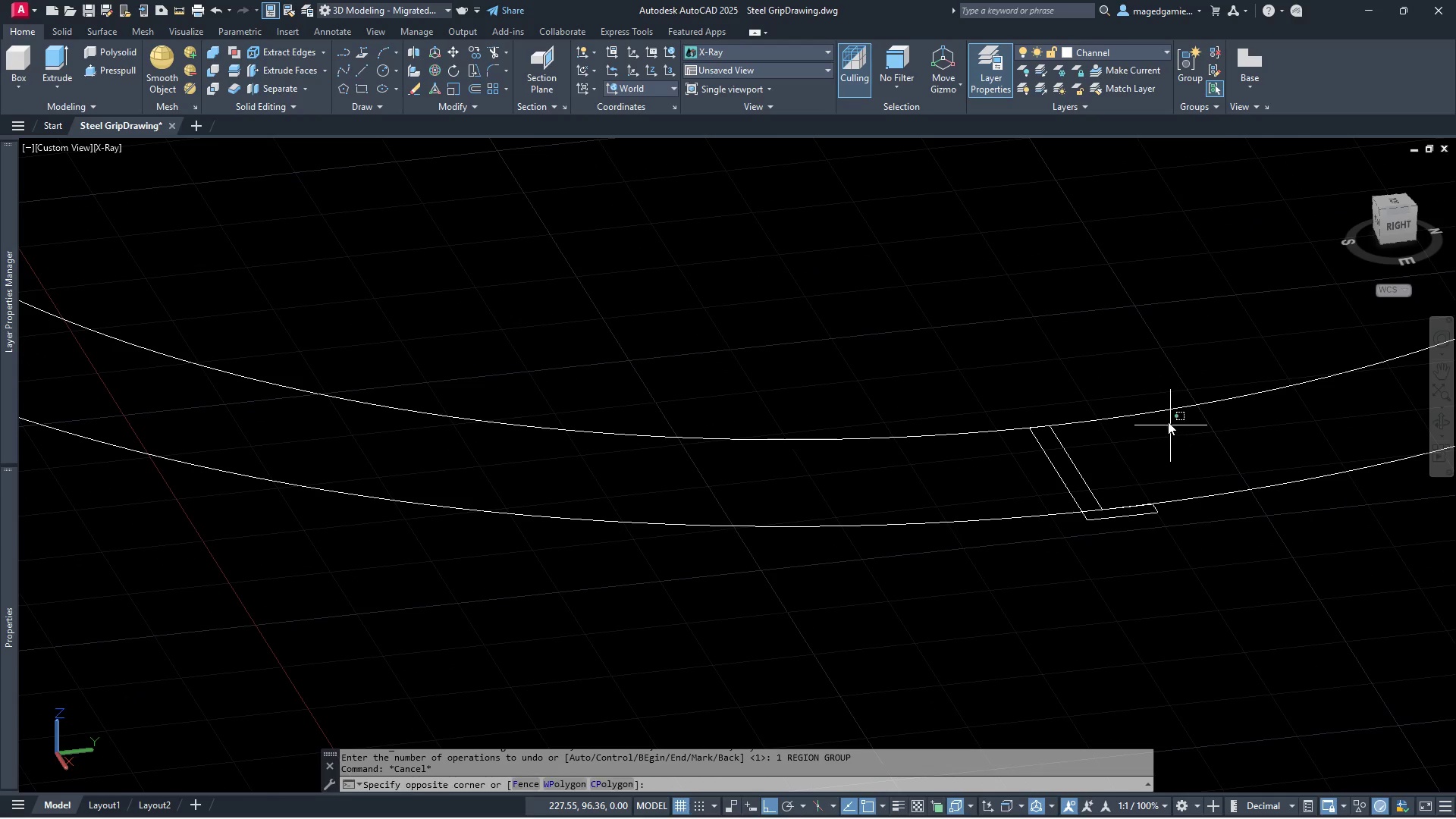 
double_click([1081, 341])
 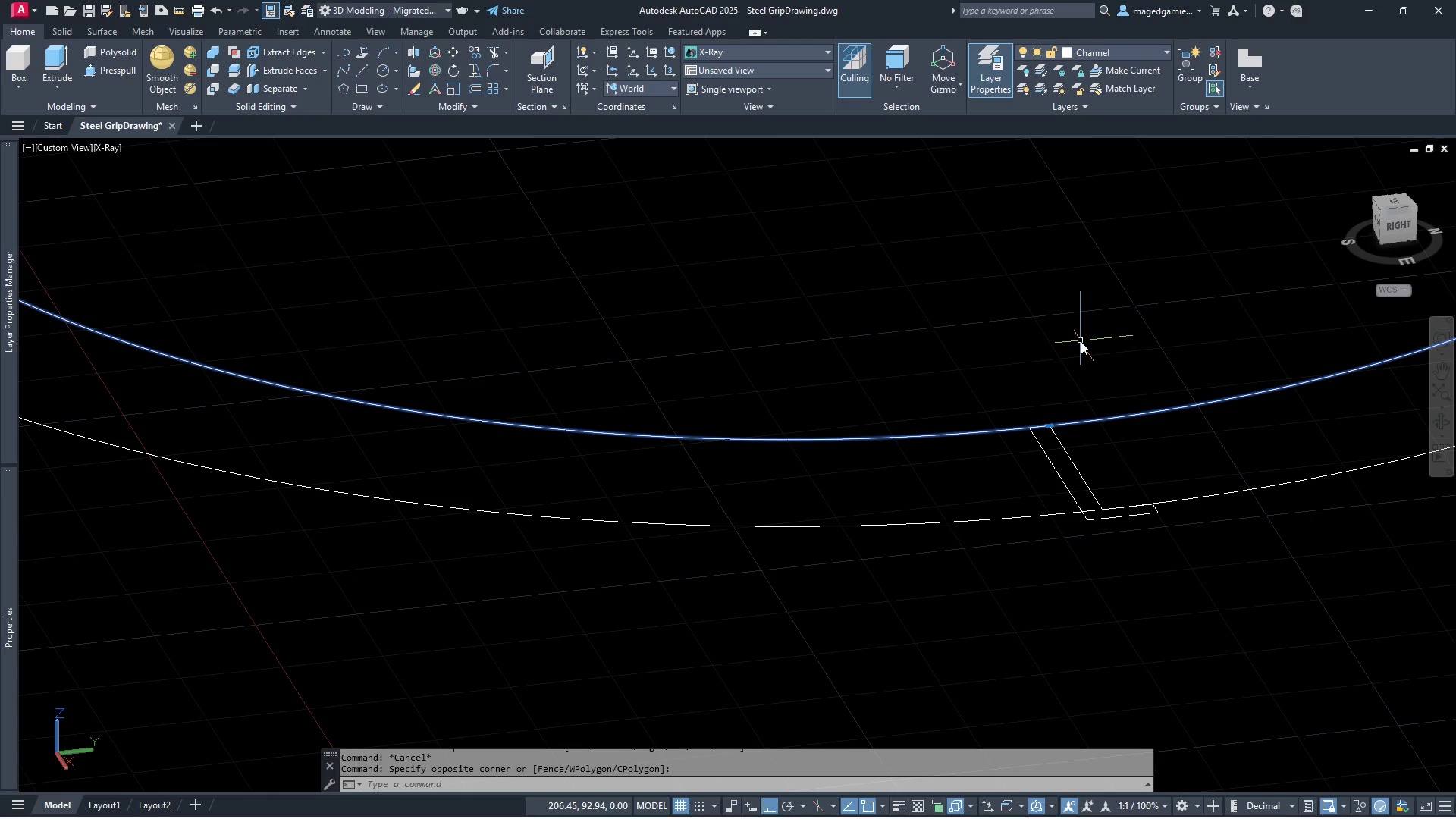 
key(Delete)
 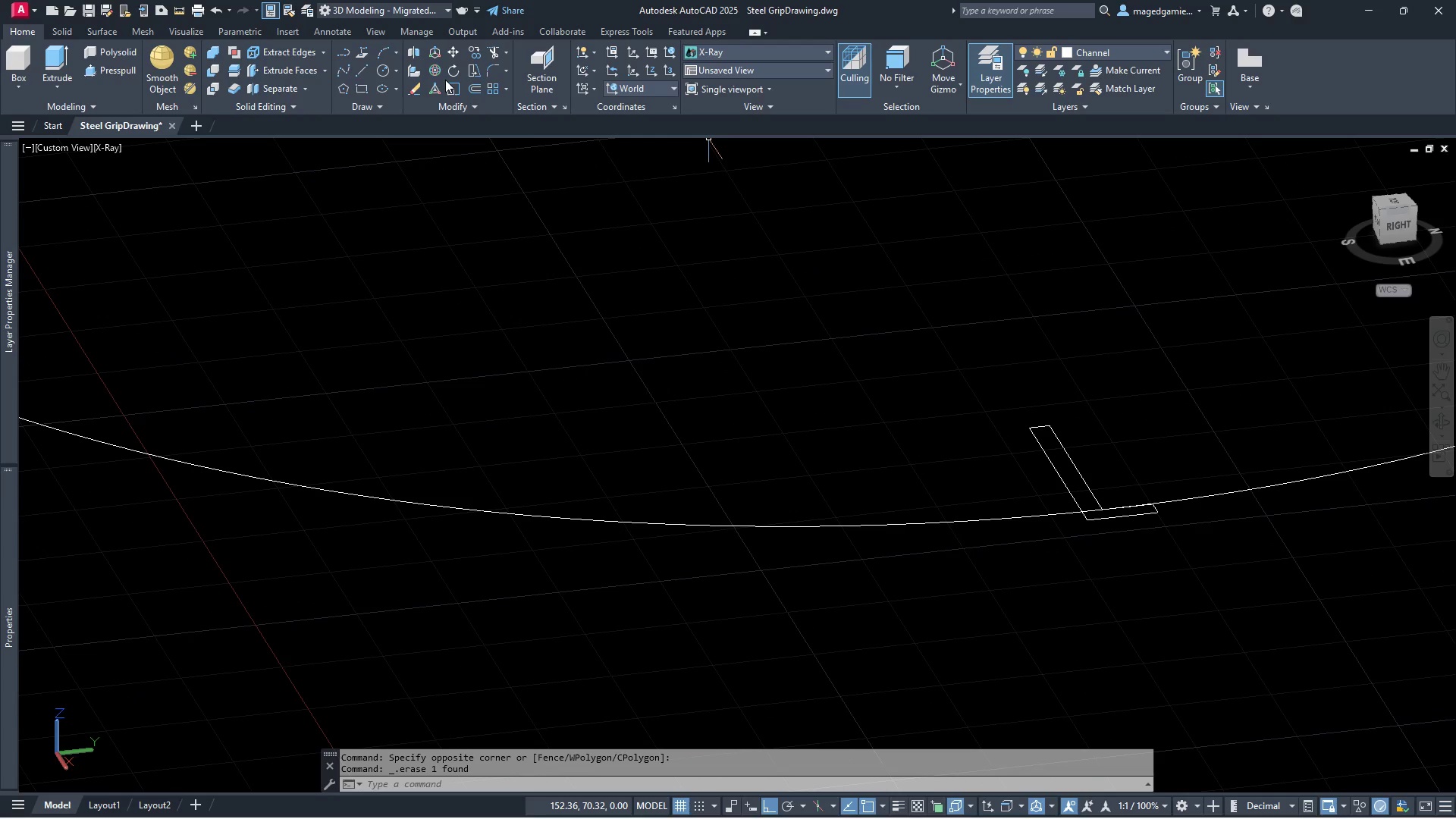 
wait(5.03)
 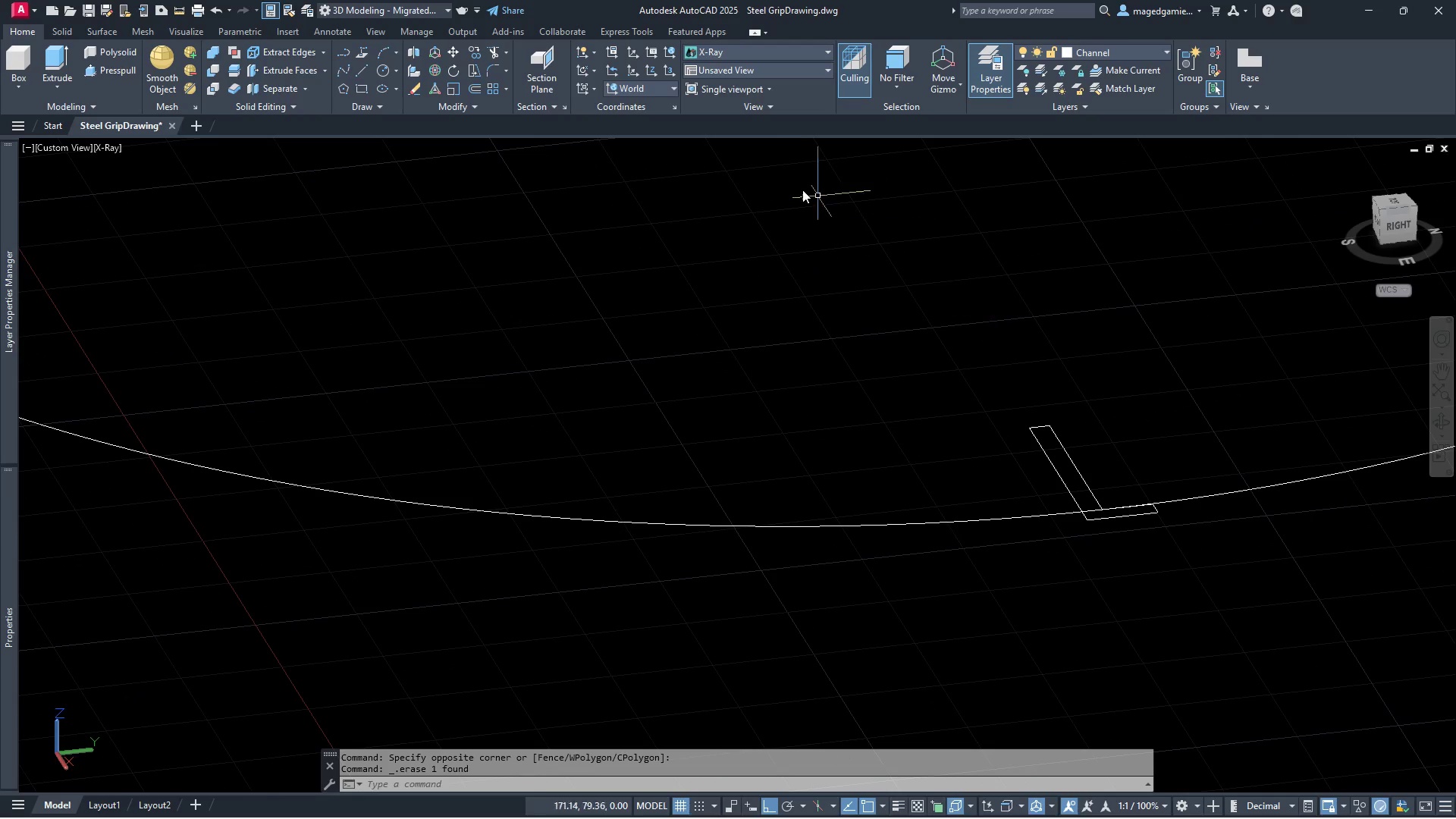 
left_click([493, 71])
 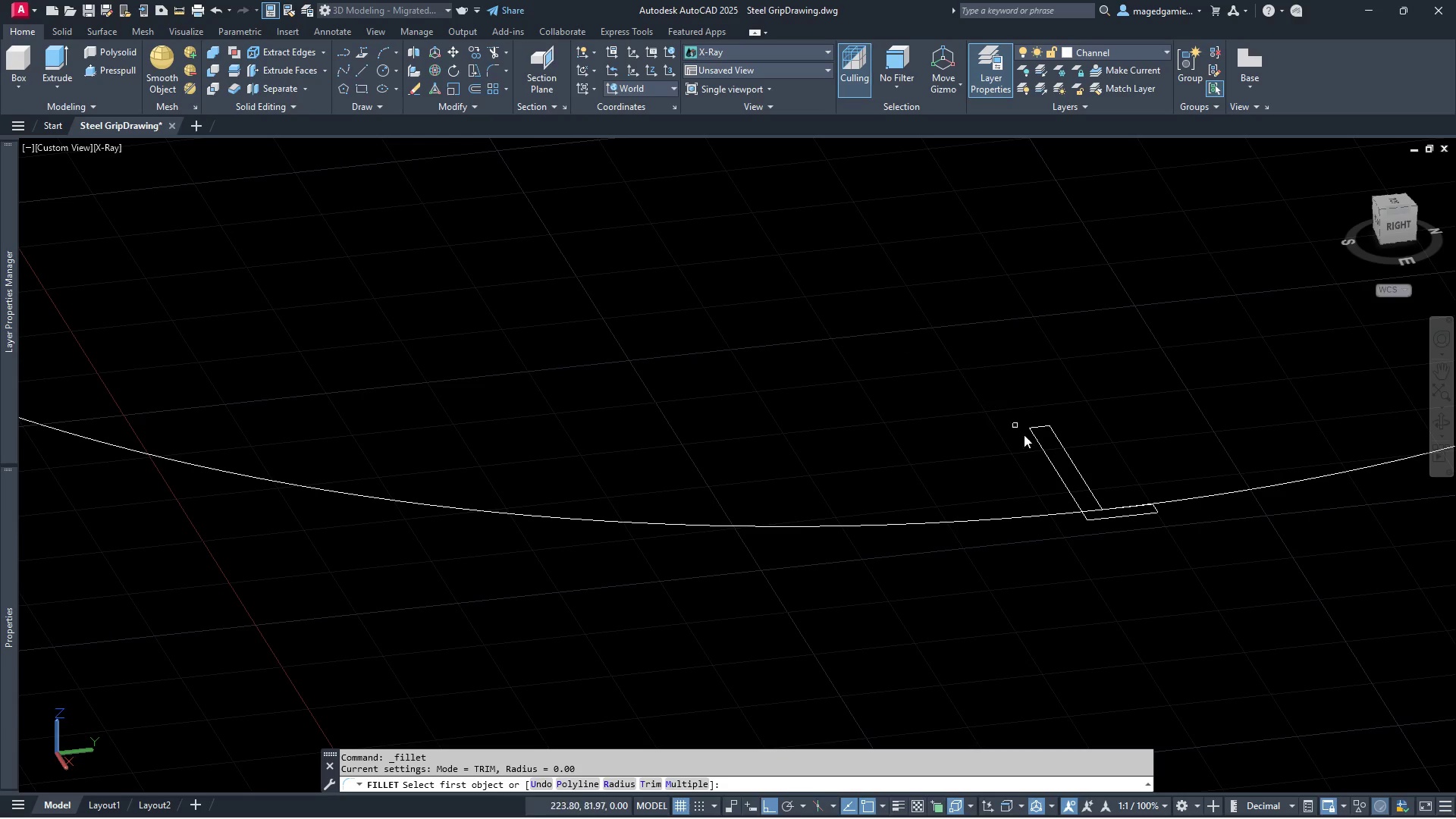 
scroll: coordinate [1109, 341], scroll_direction: up, amount: 5.0
 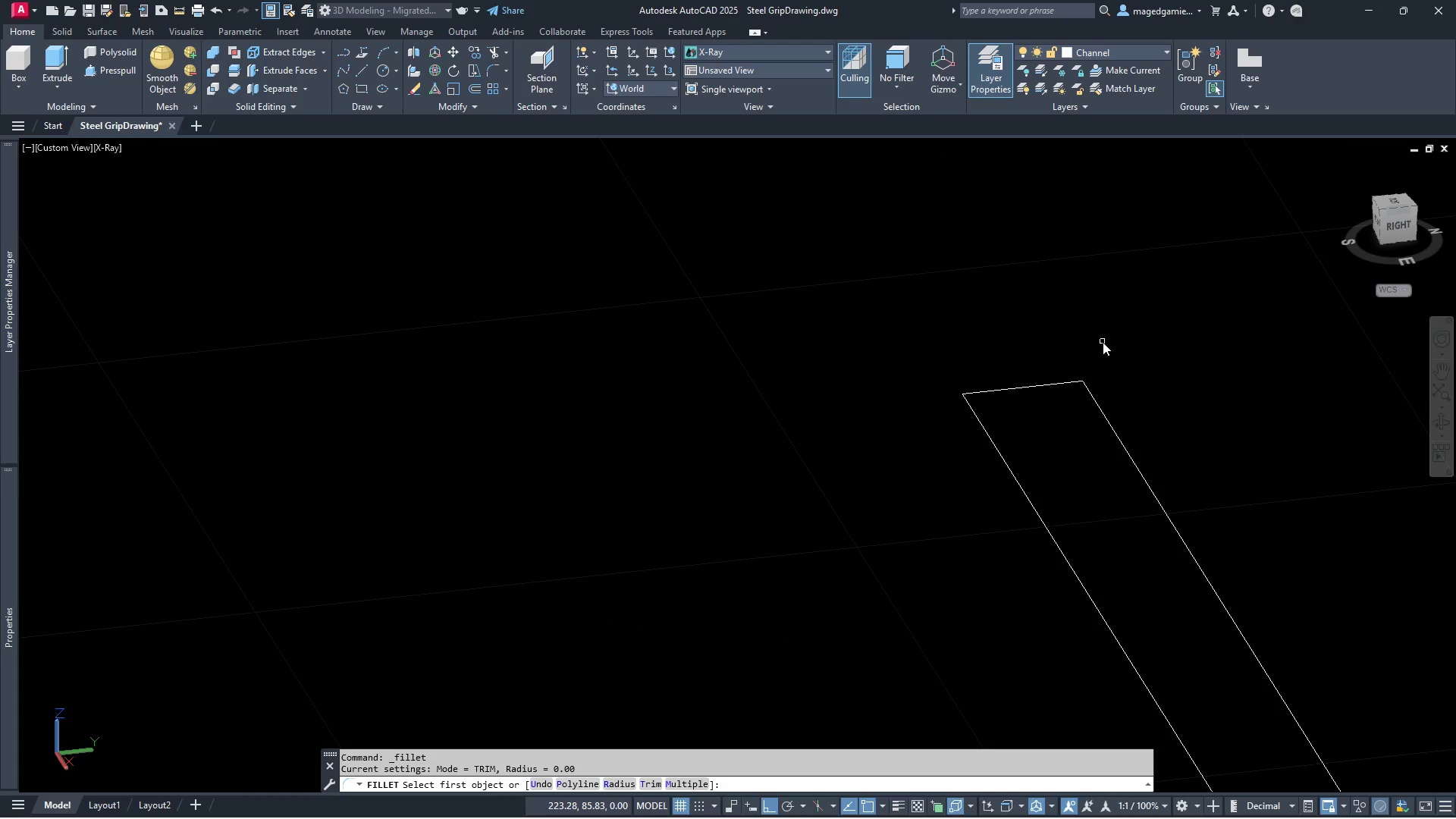 
key(R)
 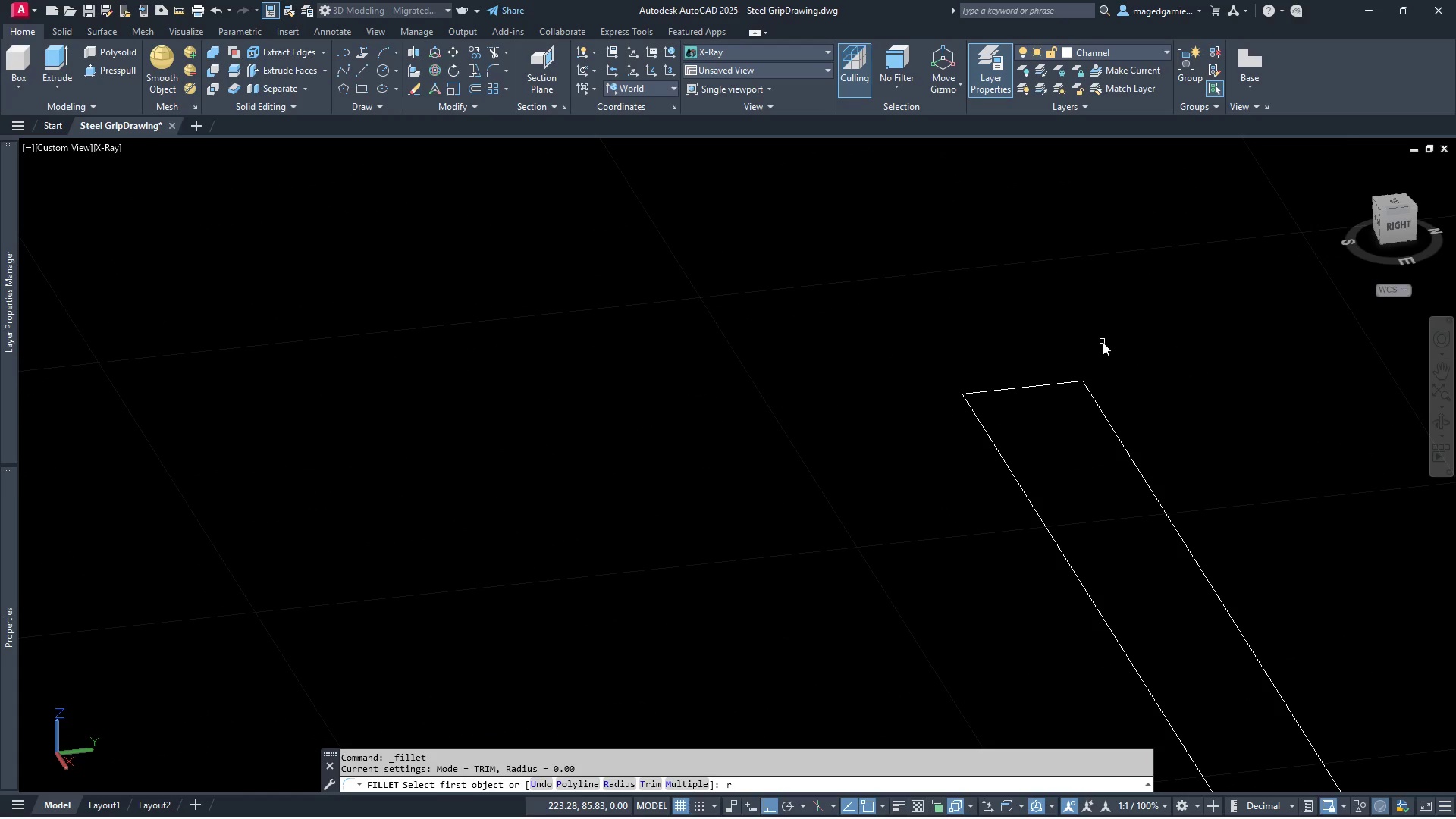 
key(Enter)
 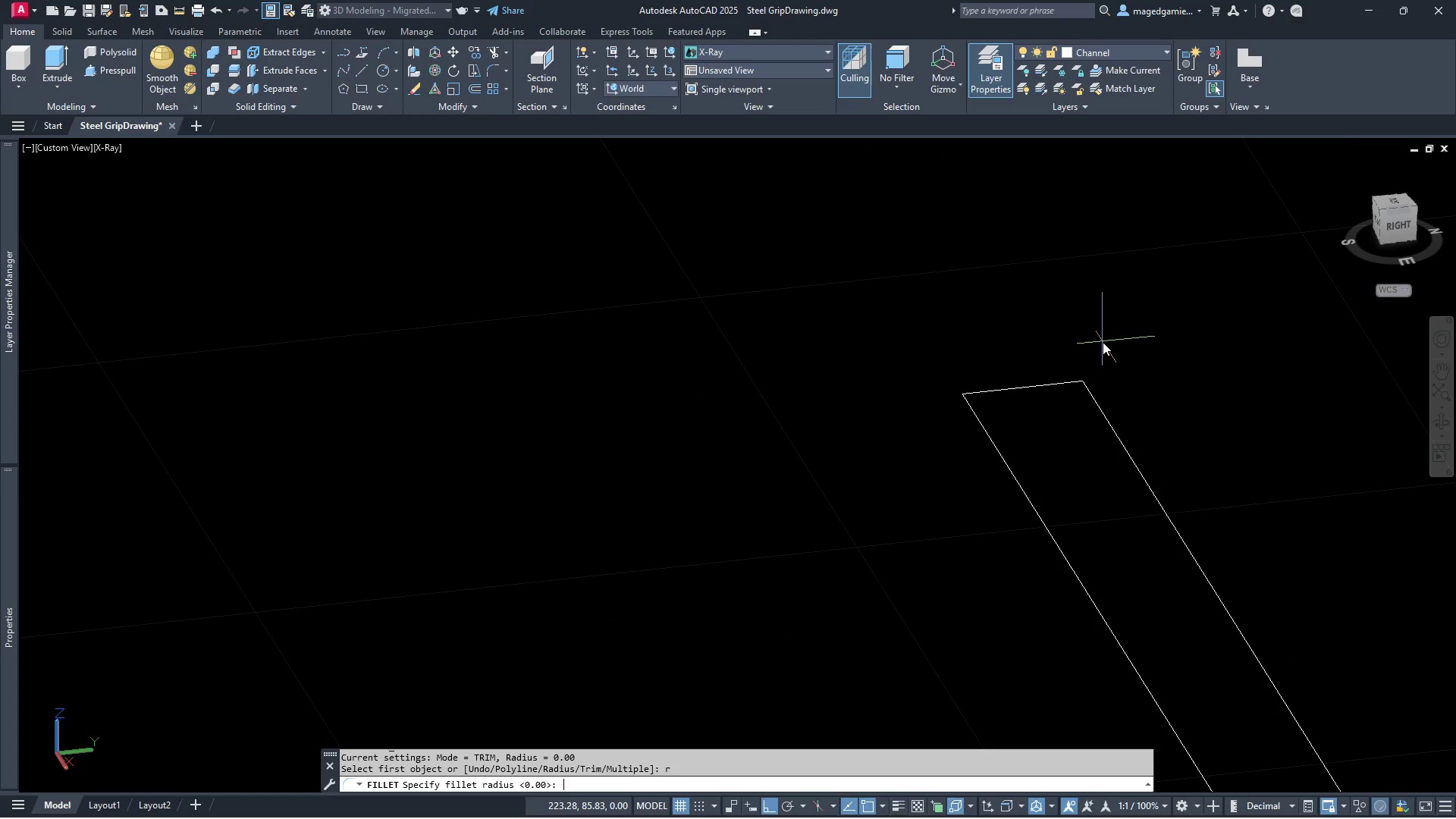 
key(1)
 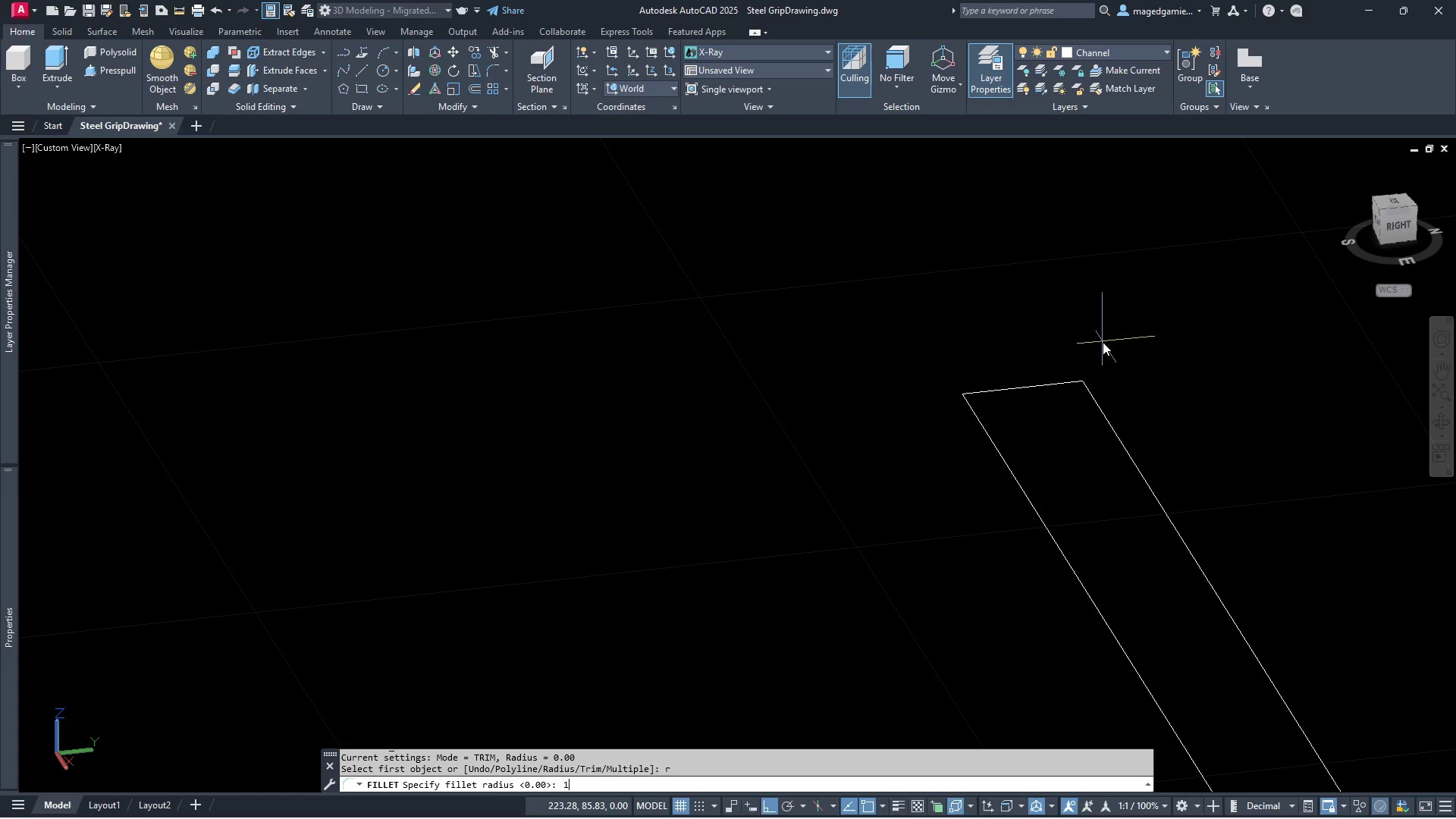 
key(Enter)
 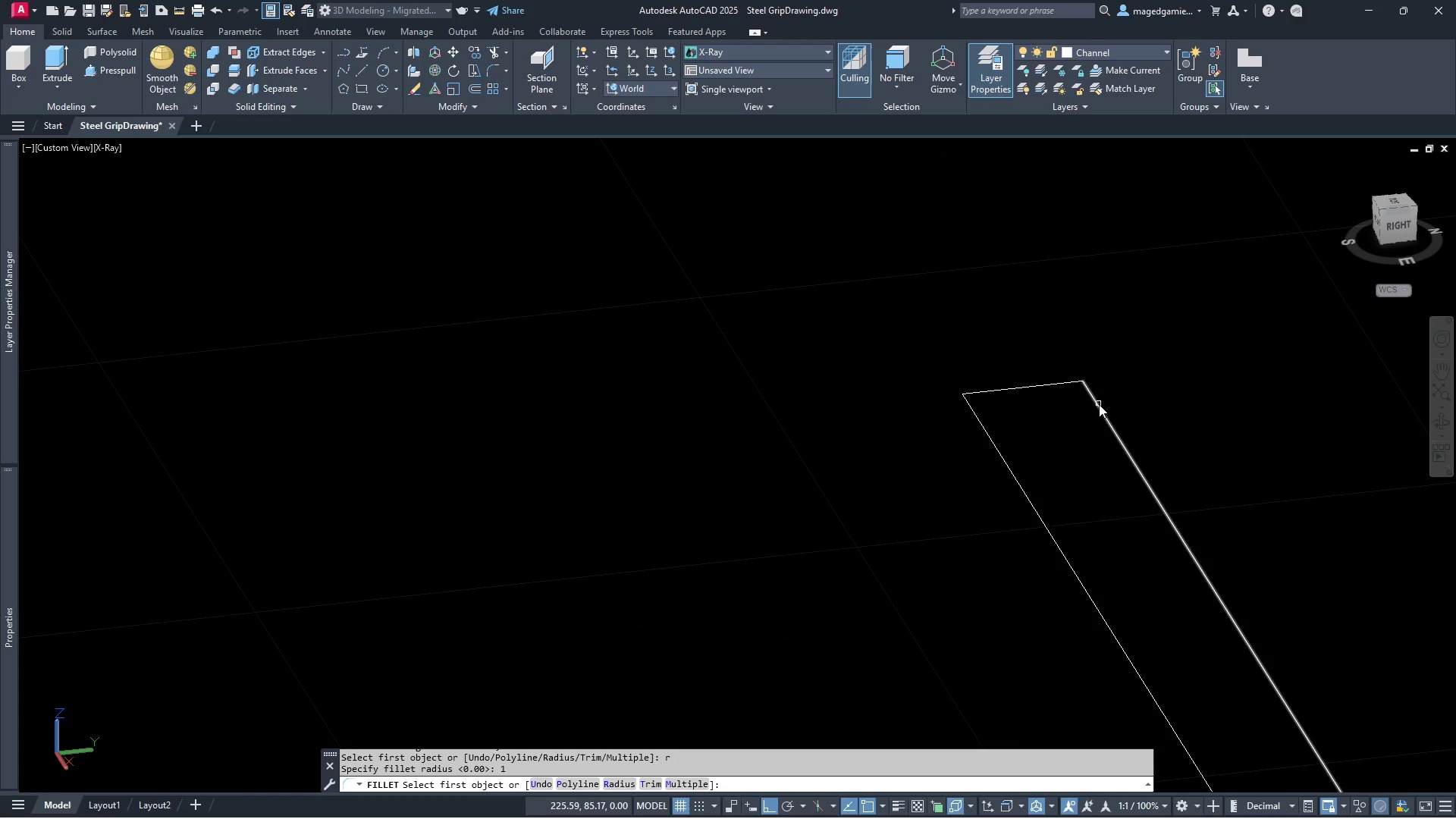 
left_click([1099, 404])
 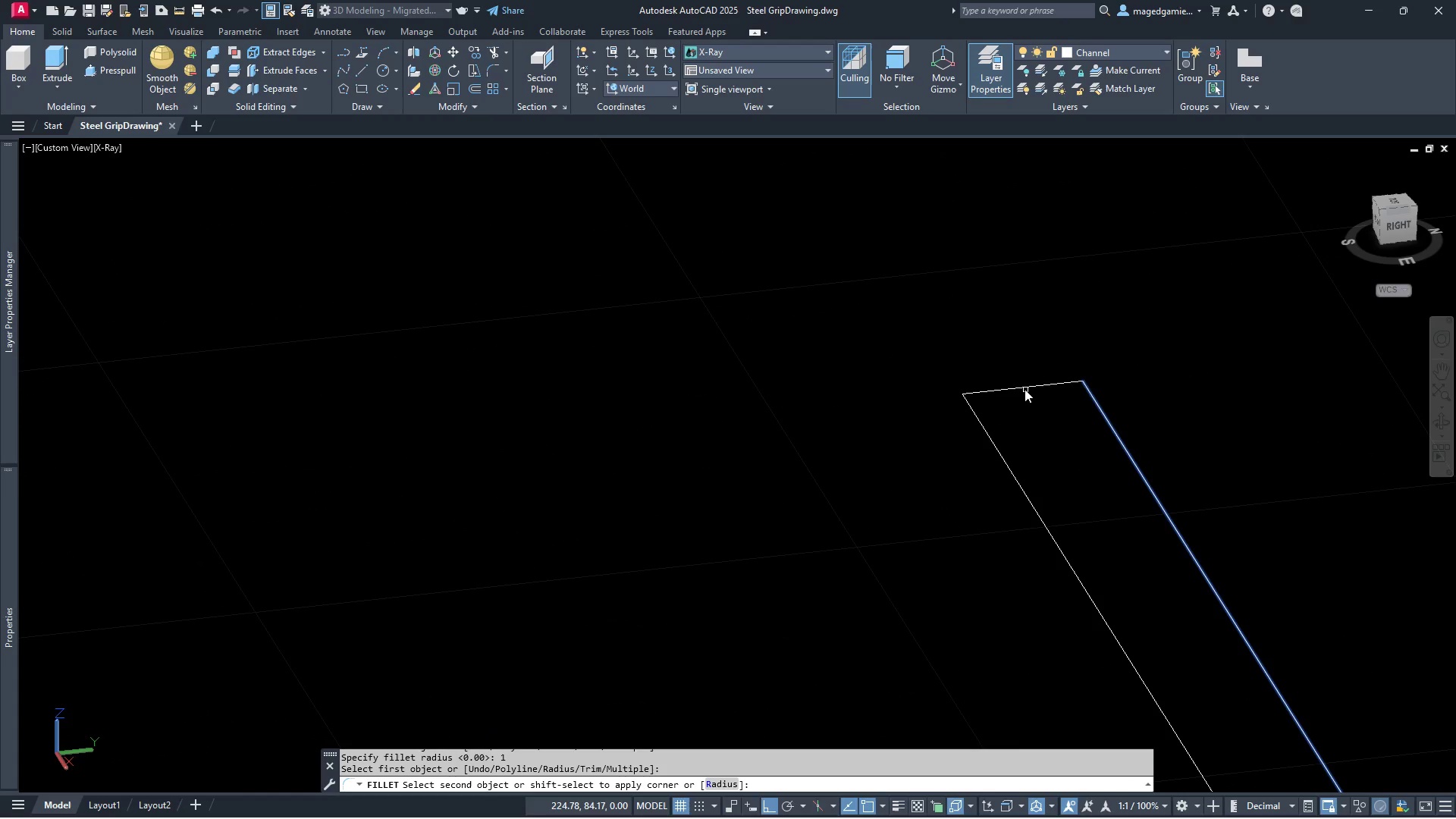 
left_click([1025, 389])
 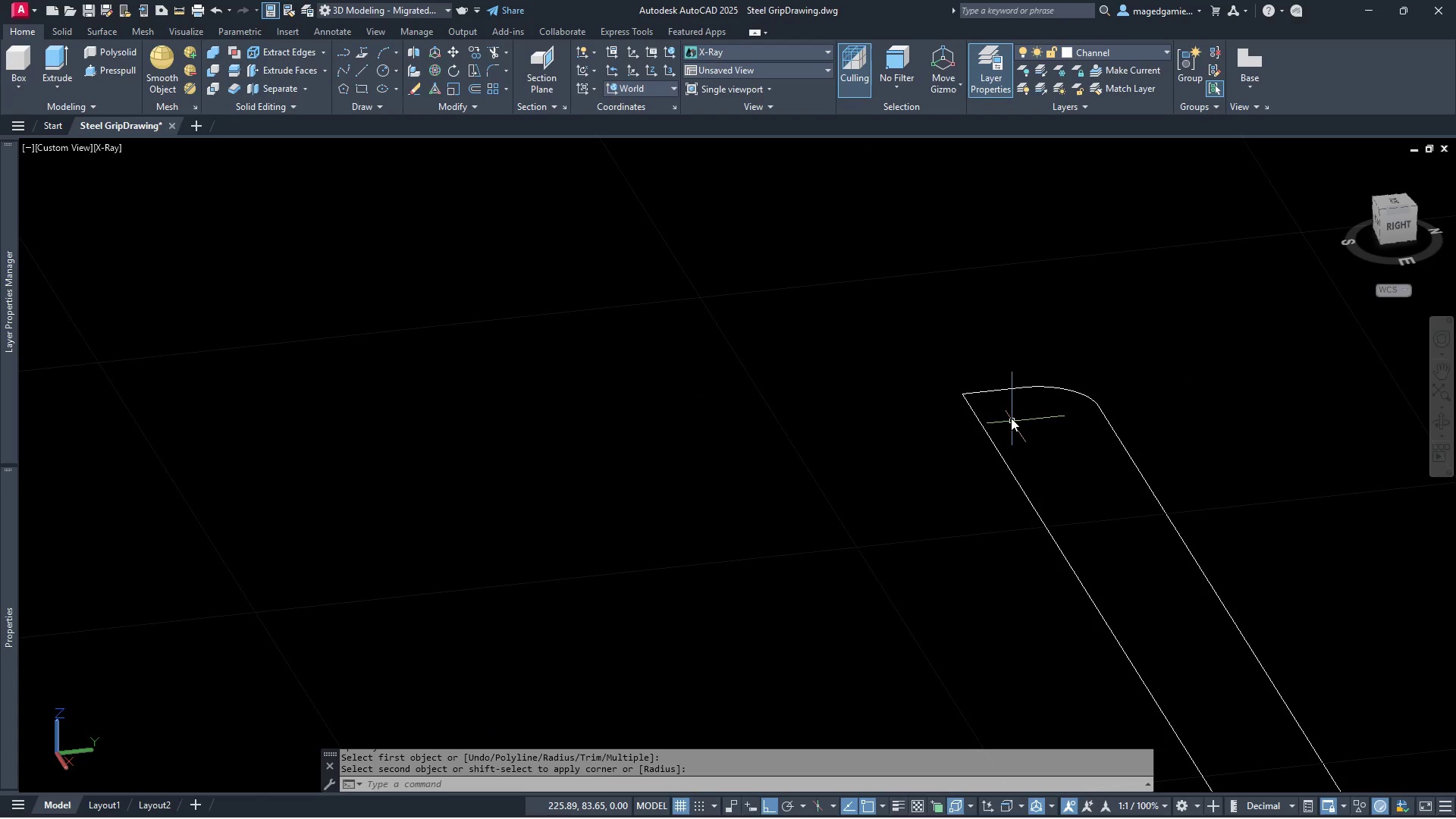 
right_click([1007, 416])
 